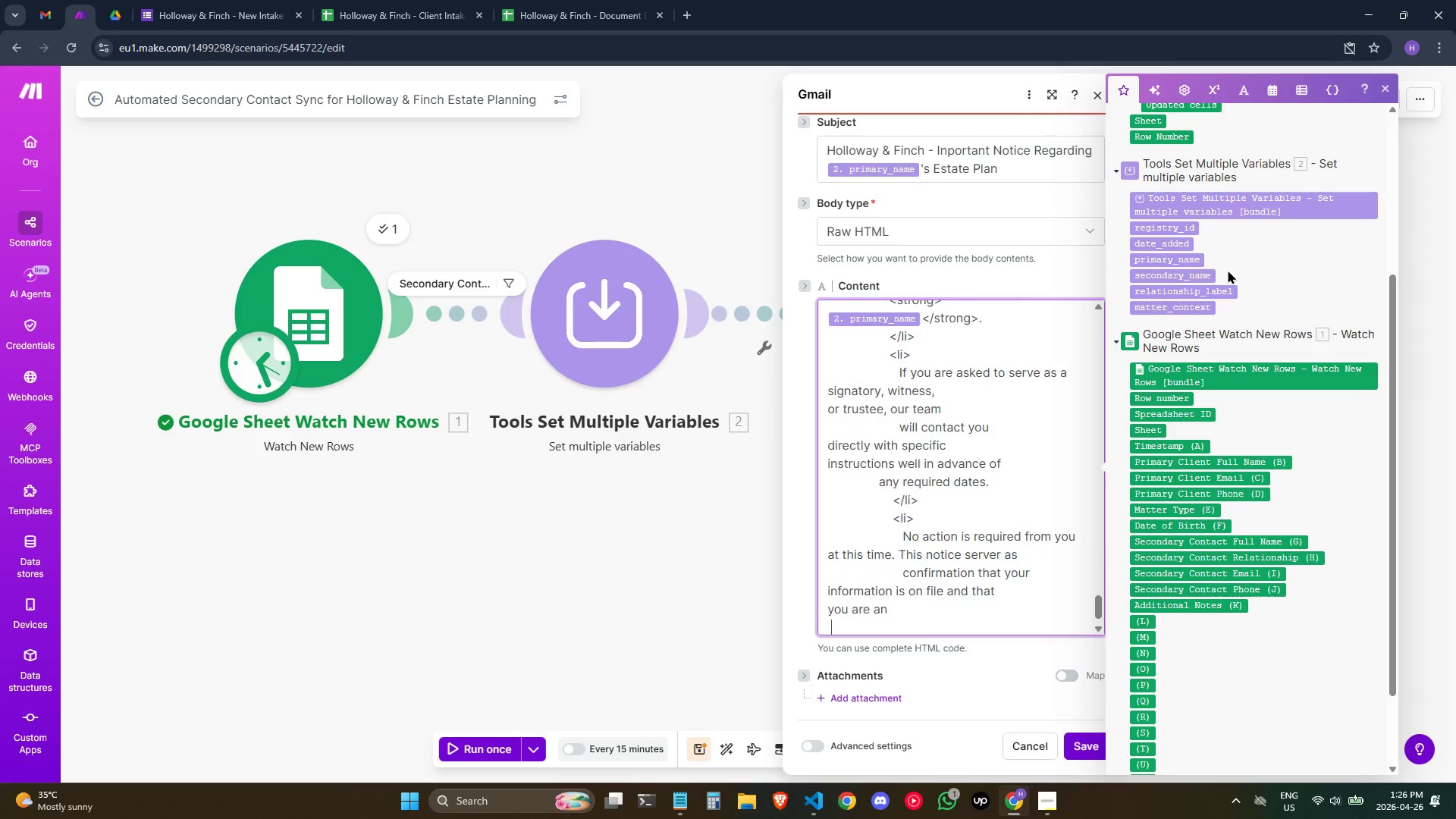 
hold_key(key=Space, duration=0.88)
 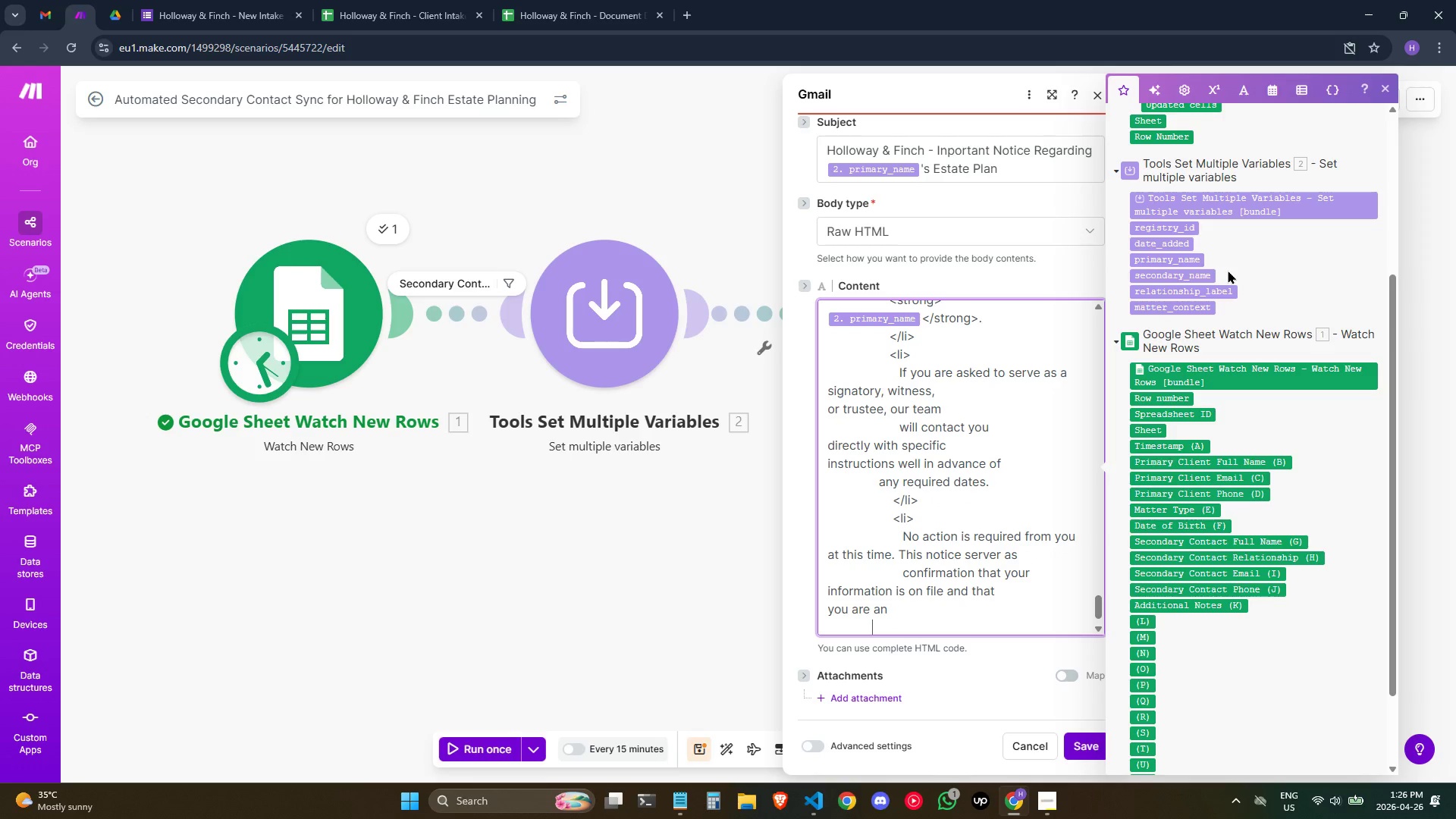 
type(    authorized contact for fot )
key(Backspace)
key(Backspace)
type(r this matter)
 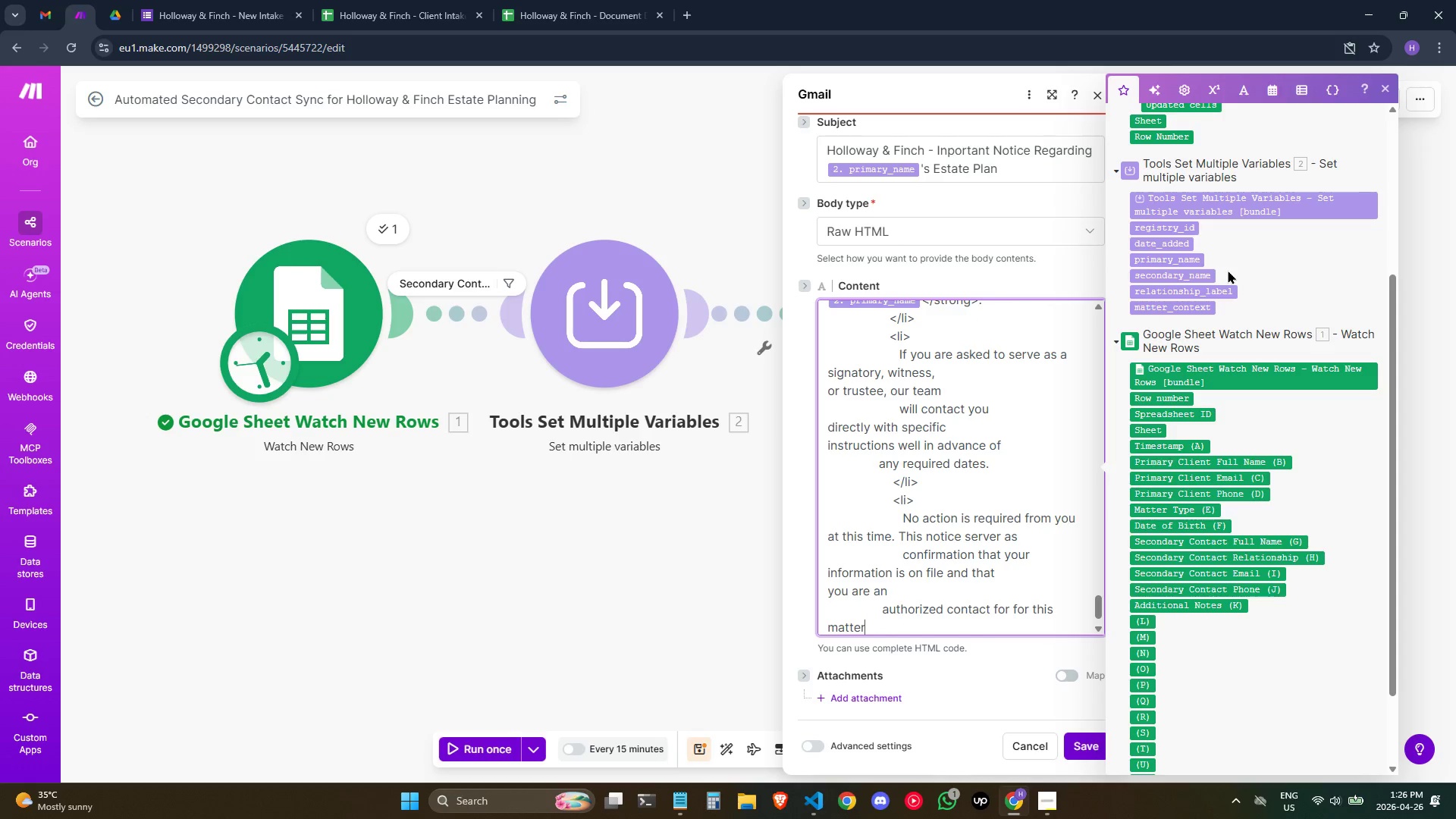 
key(Enter)
 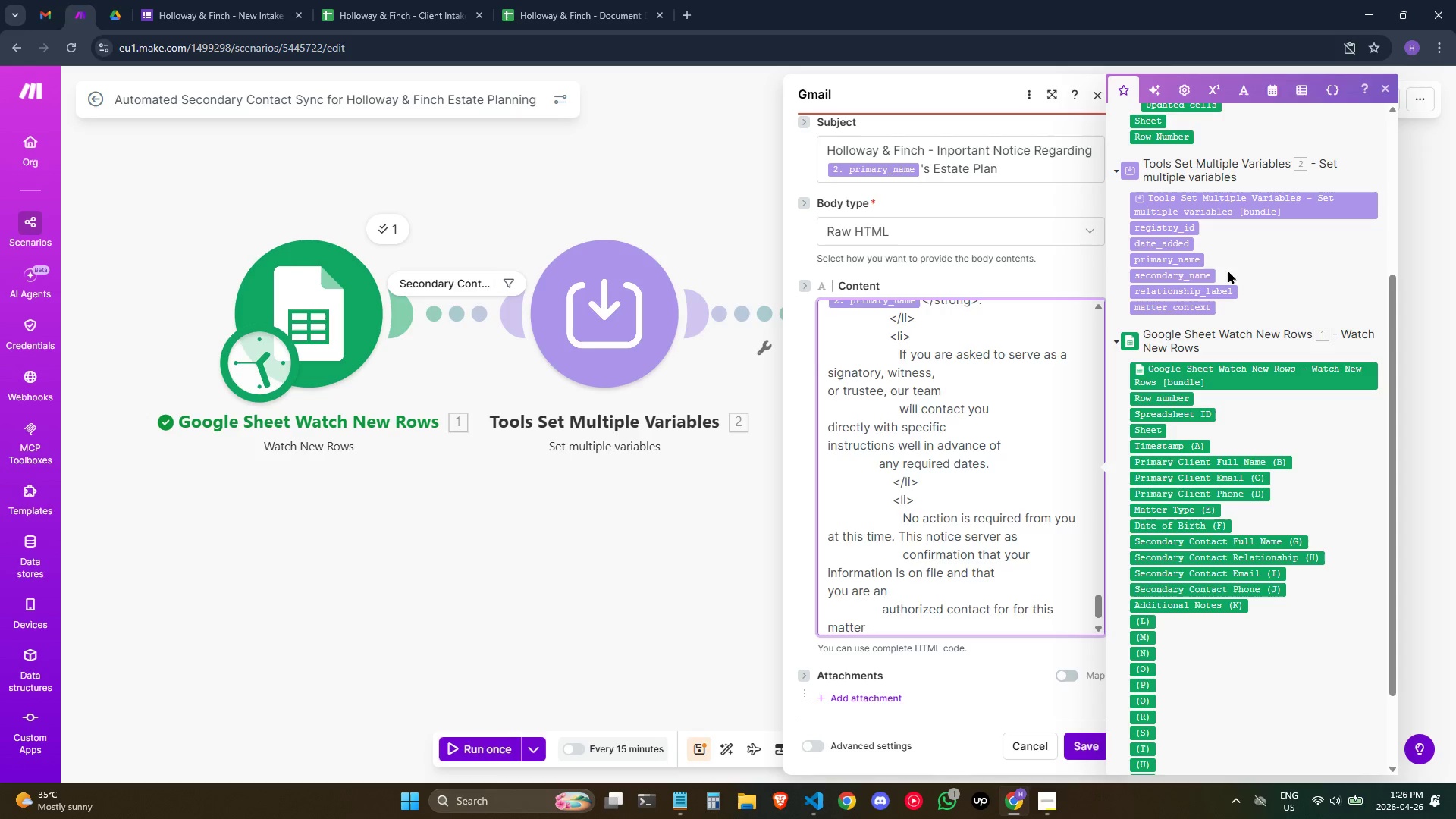 
hold_key(key=Space, duration=0.86)
 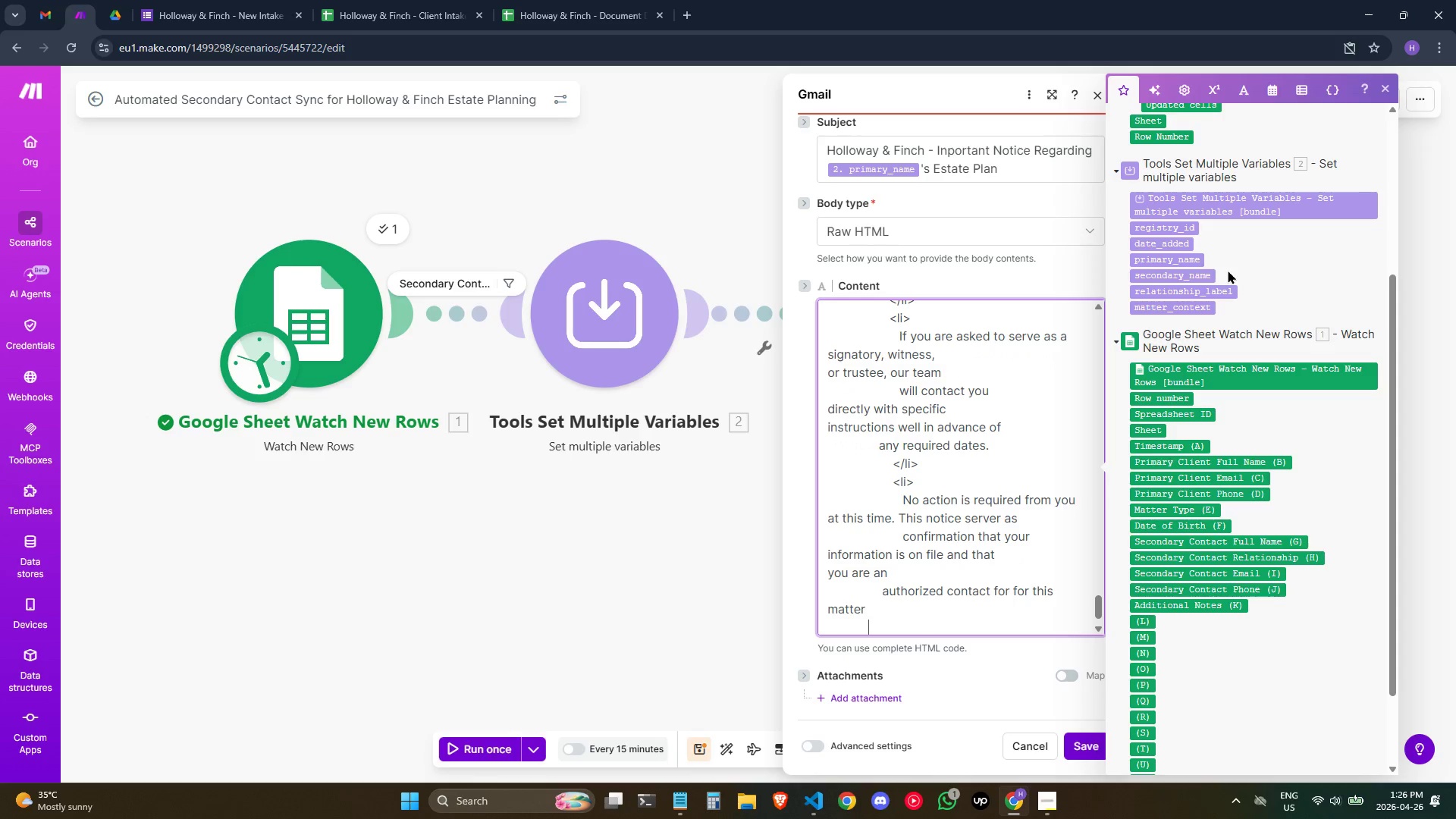 
type(</l[Delete])
key(Backspace)
key(Backspace)
type(li>)
 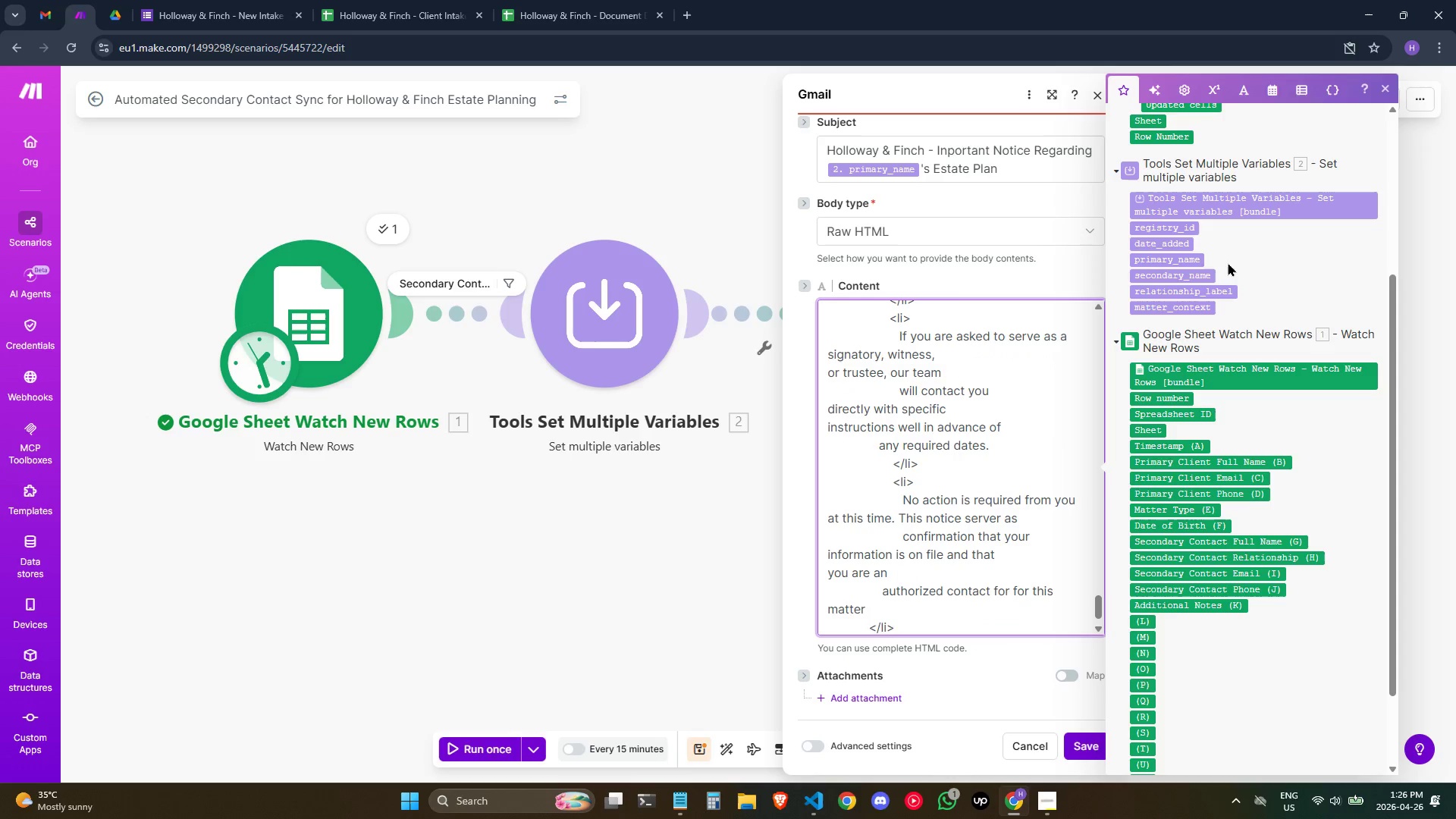 
key(Enter)
 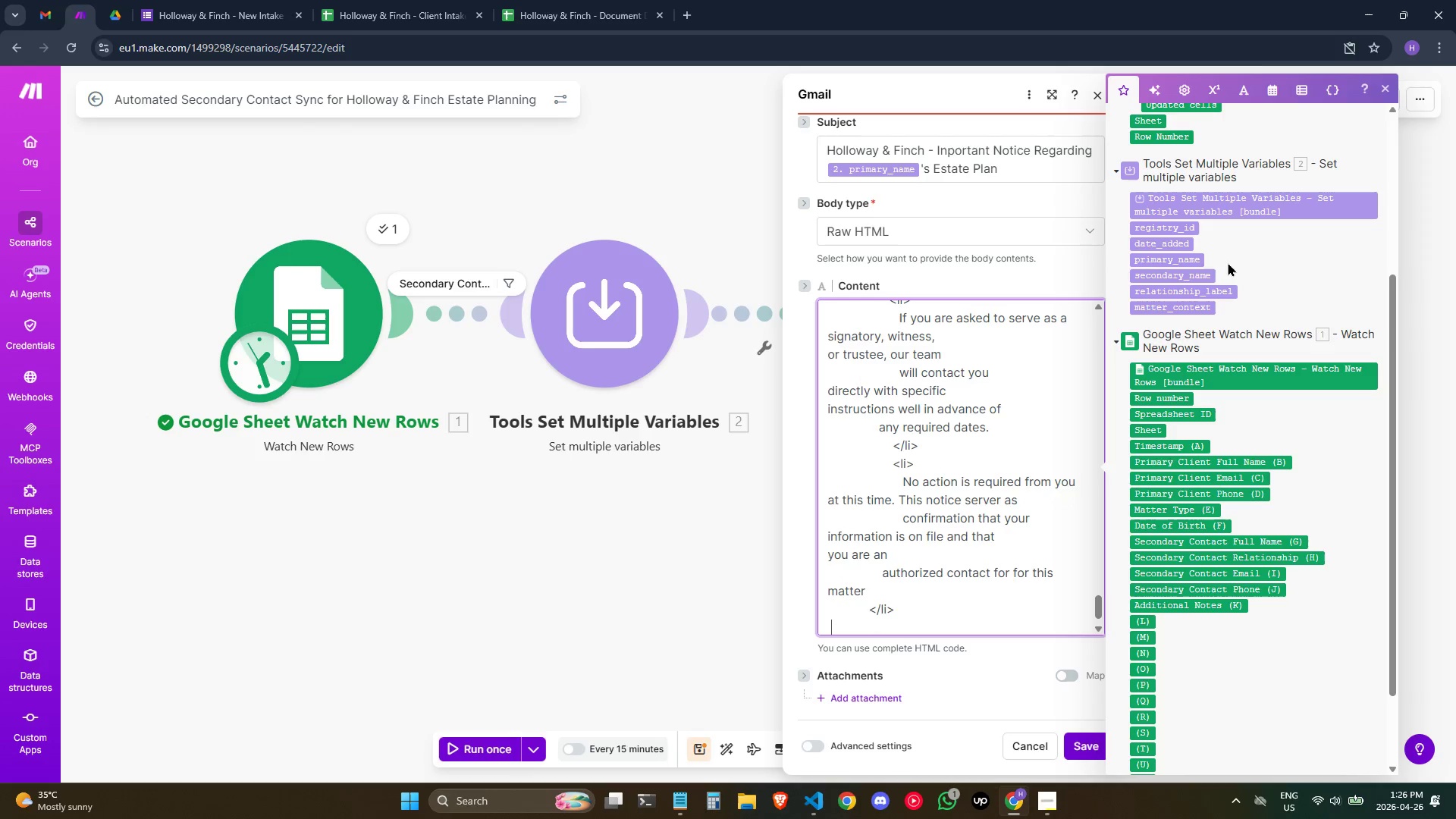 
hold_key(key=Space, duration=0.91)
 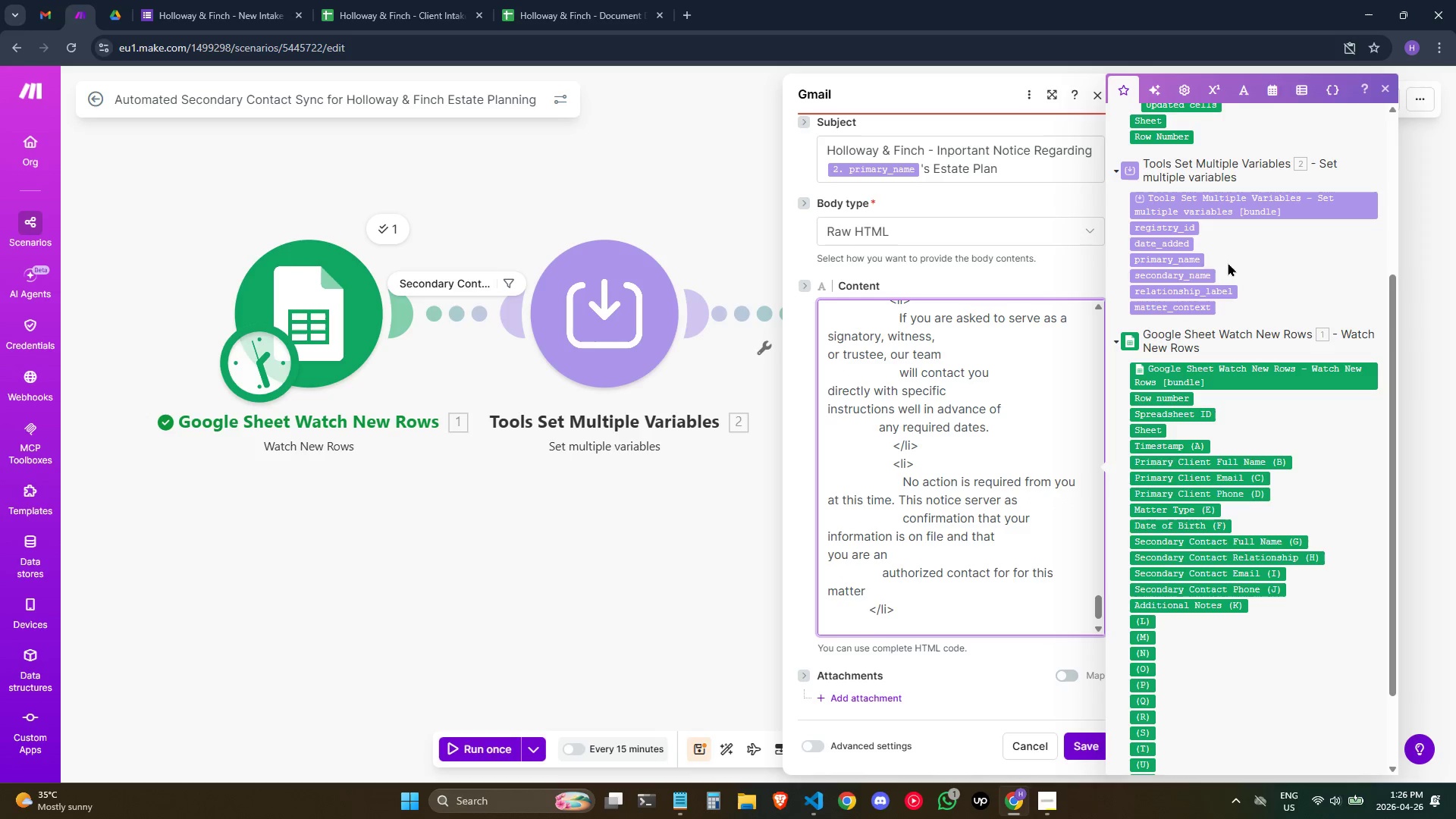 
type(<)
key(Backspace)
key(Backspace)
type(<li>)
 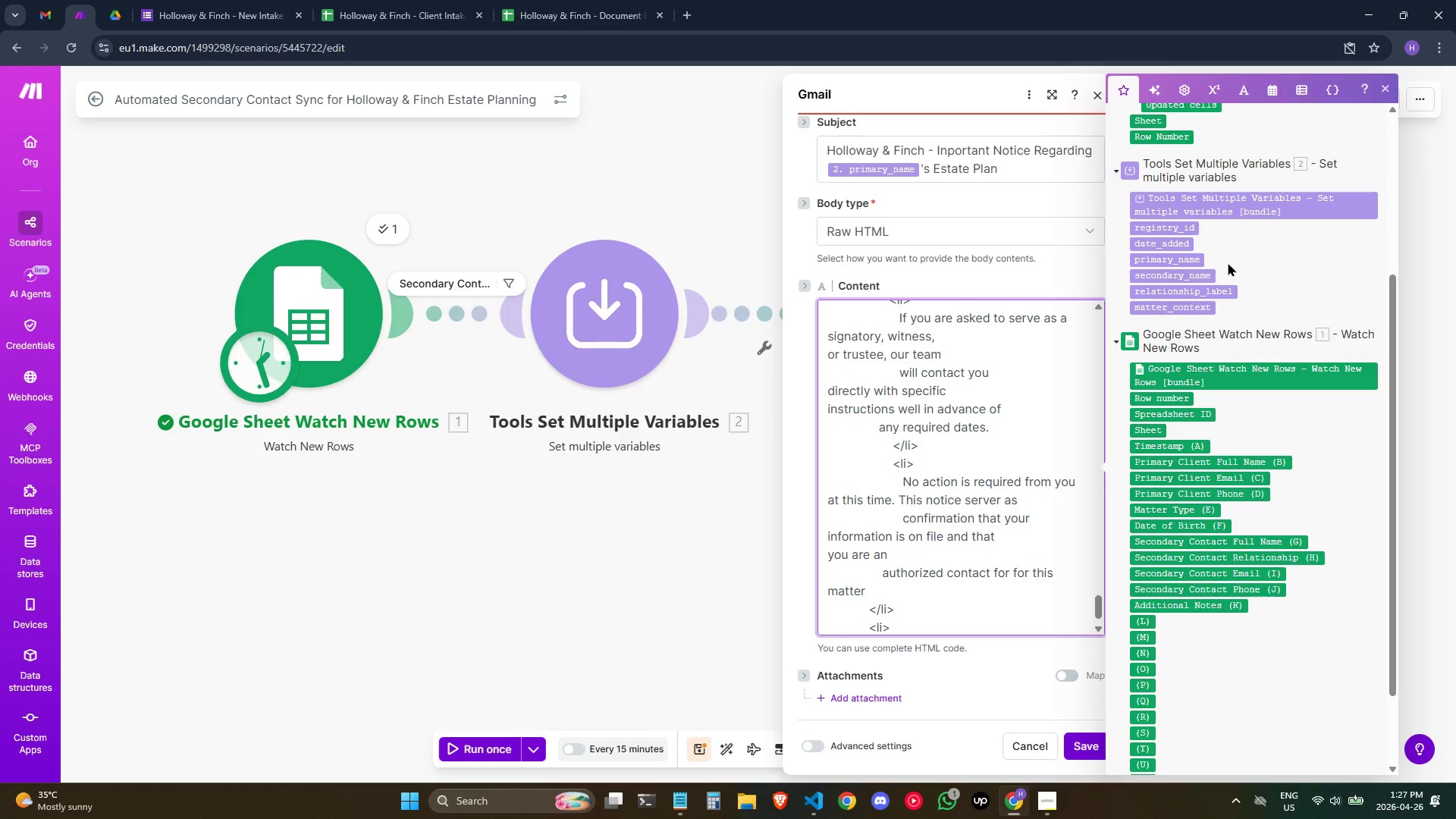 
key(Enter)
 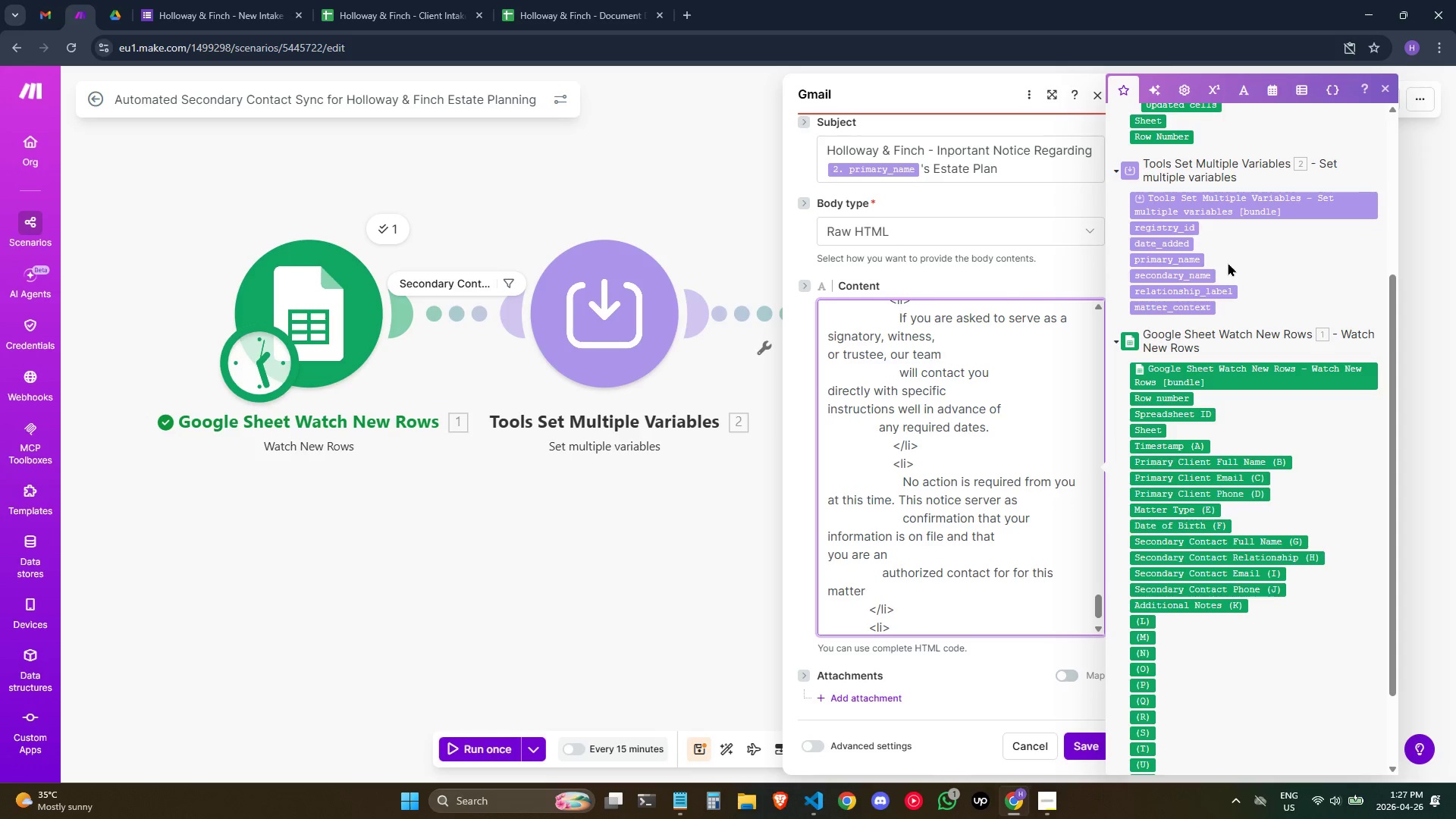 
hold_key(key=Space, duration=0.97)
 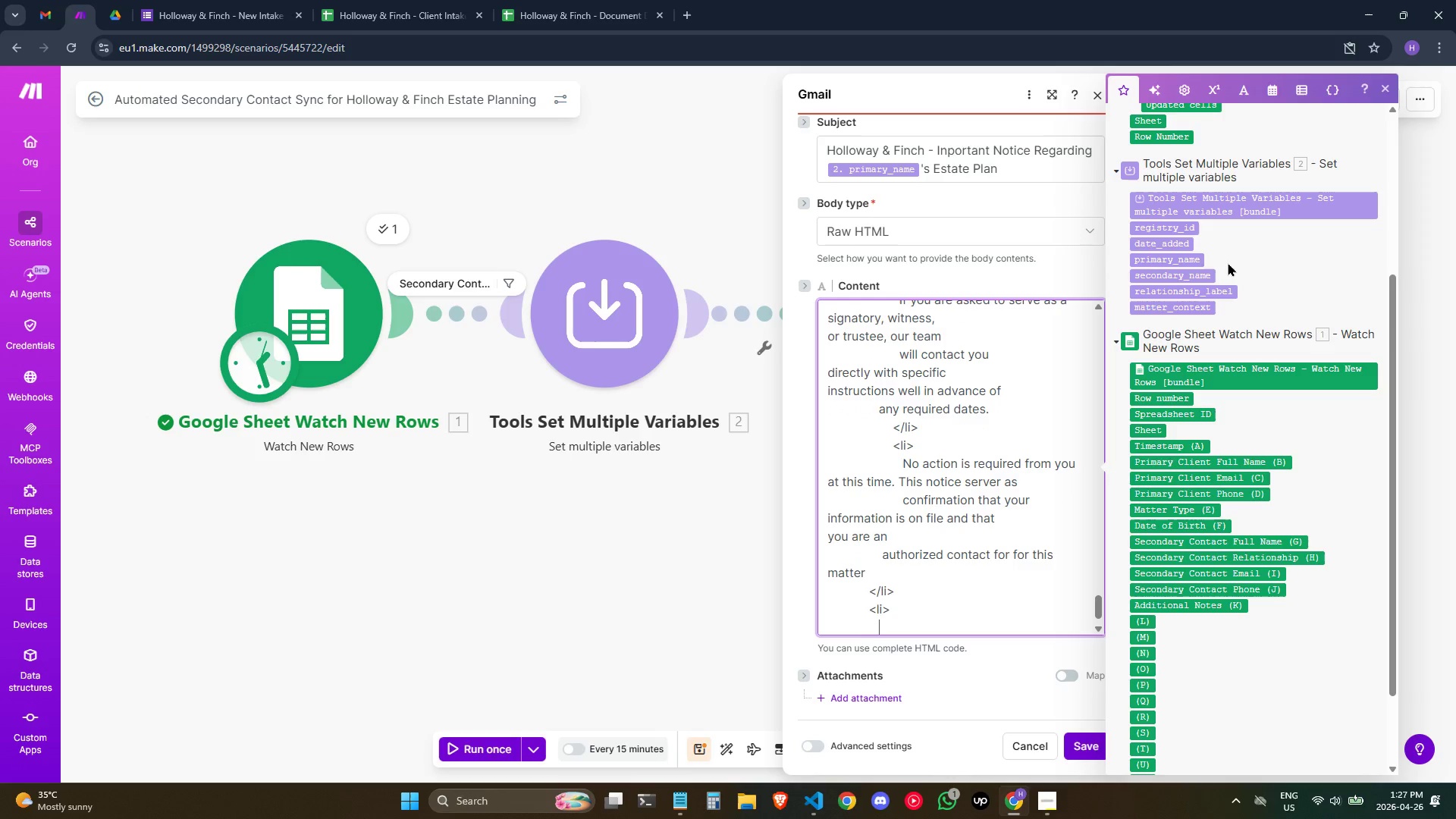 
type( If you have questions about uour role )
key(Backspace)
key(Backspace)
key(Backspace)
key(Backspace)
key(Backspace)
key(Backspace)
key(Backspace)
key(Backspace)
key(Backspace)
key(Backspace)
type(your )
 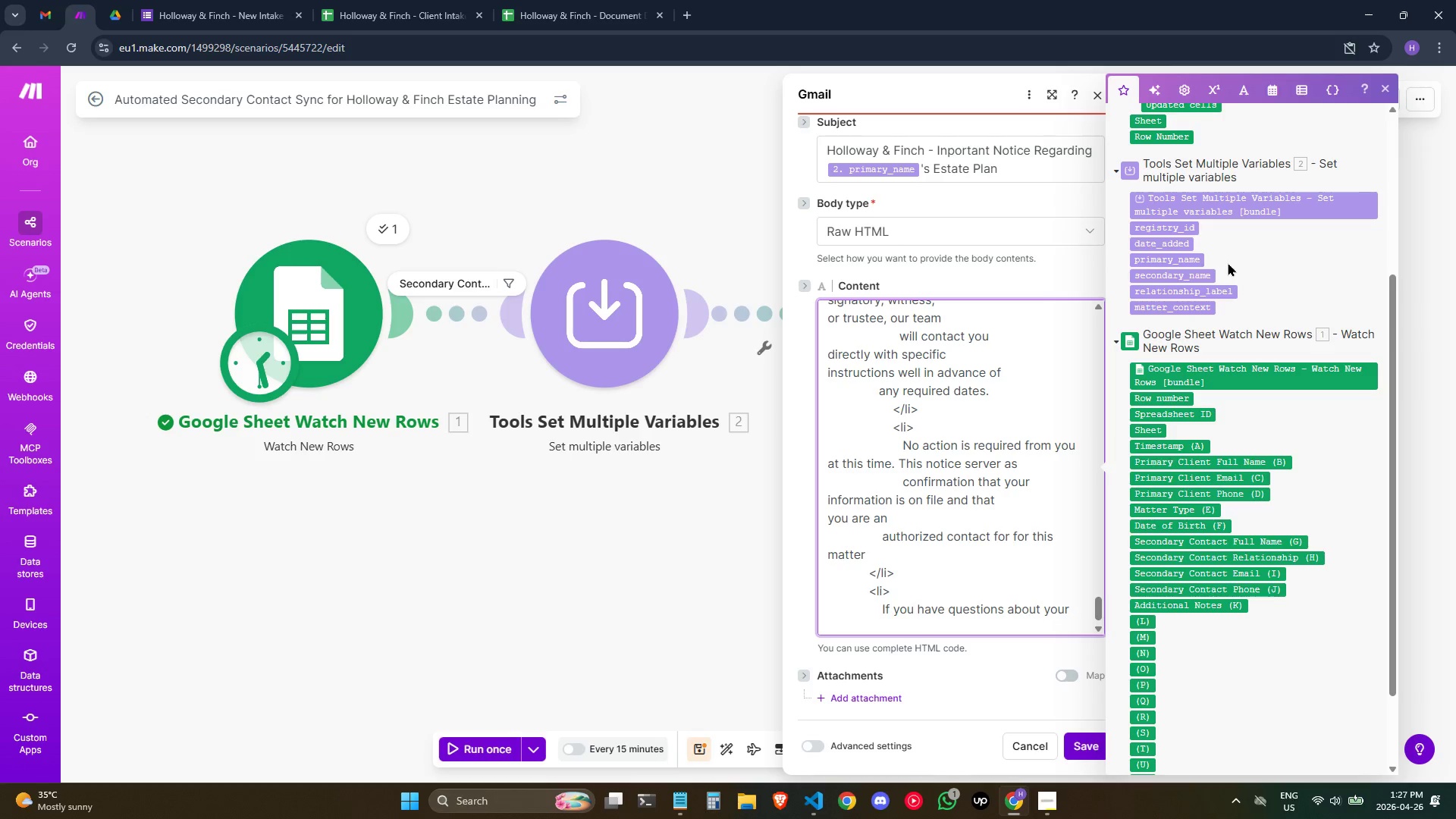 
wait(5.44)
 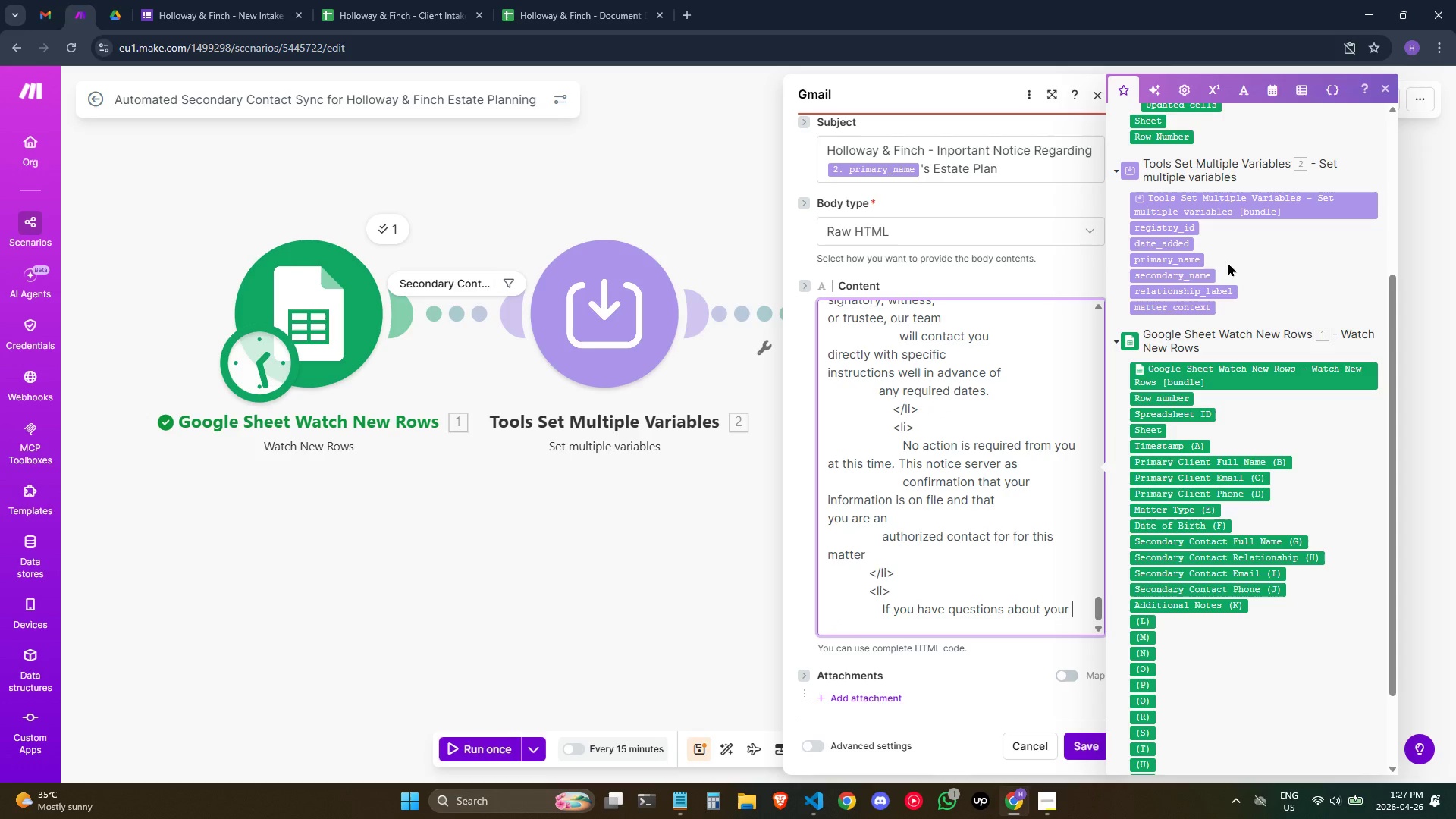 
type(role in <strong)
 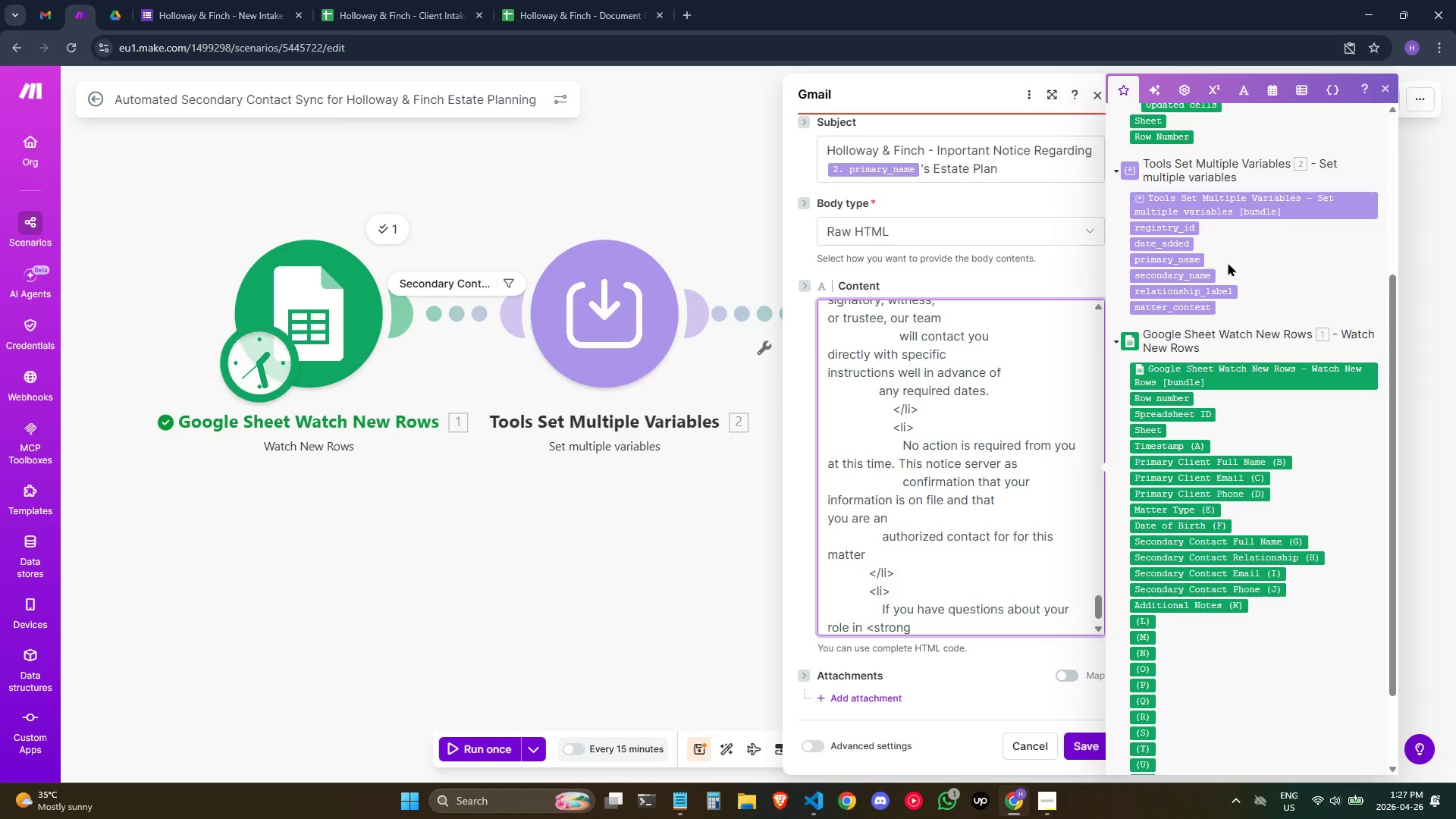 
key(Shift+Period)
 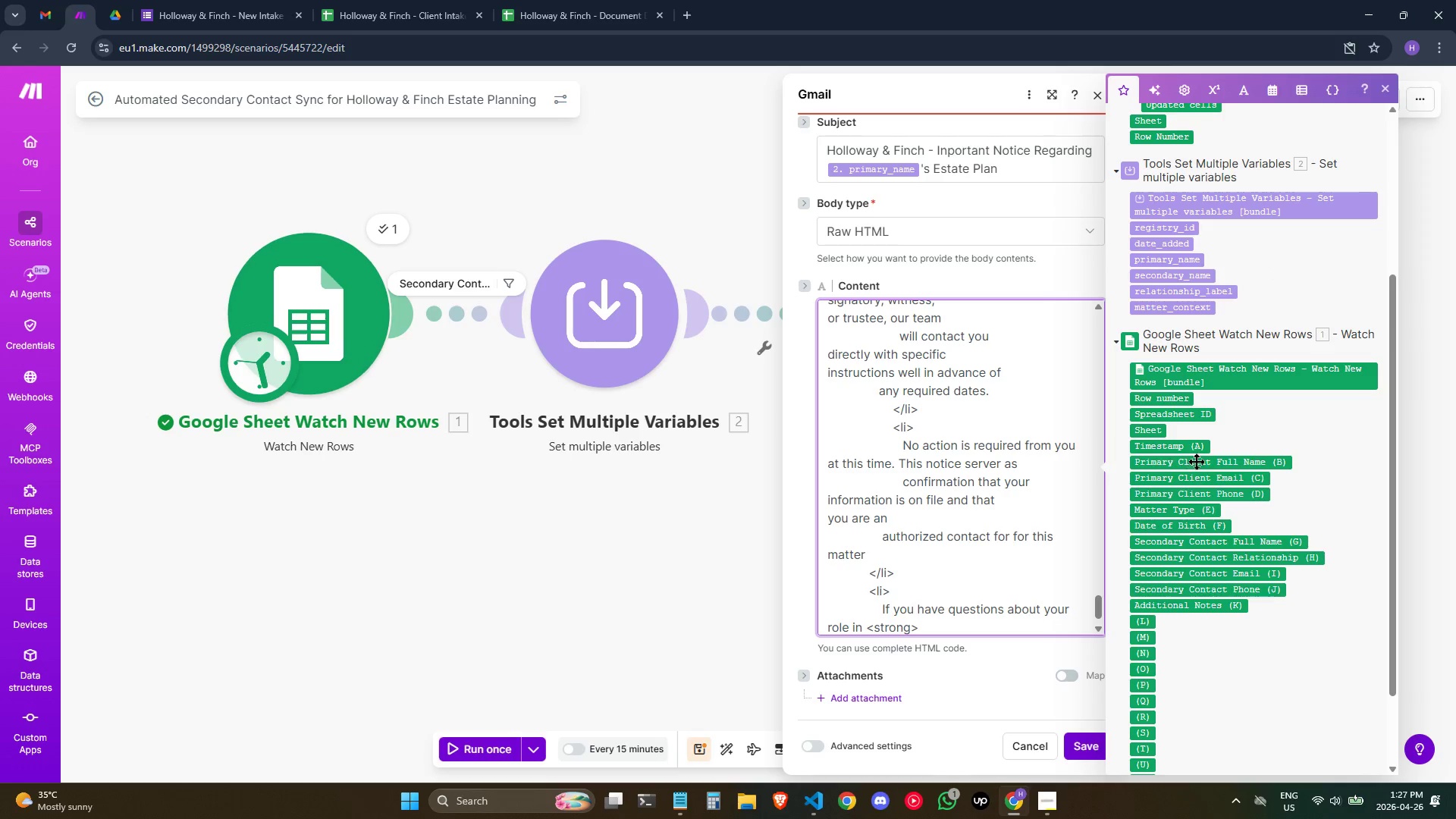 
wait(6.69)
 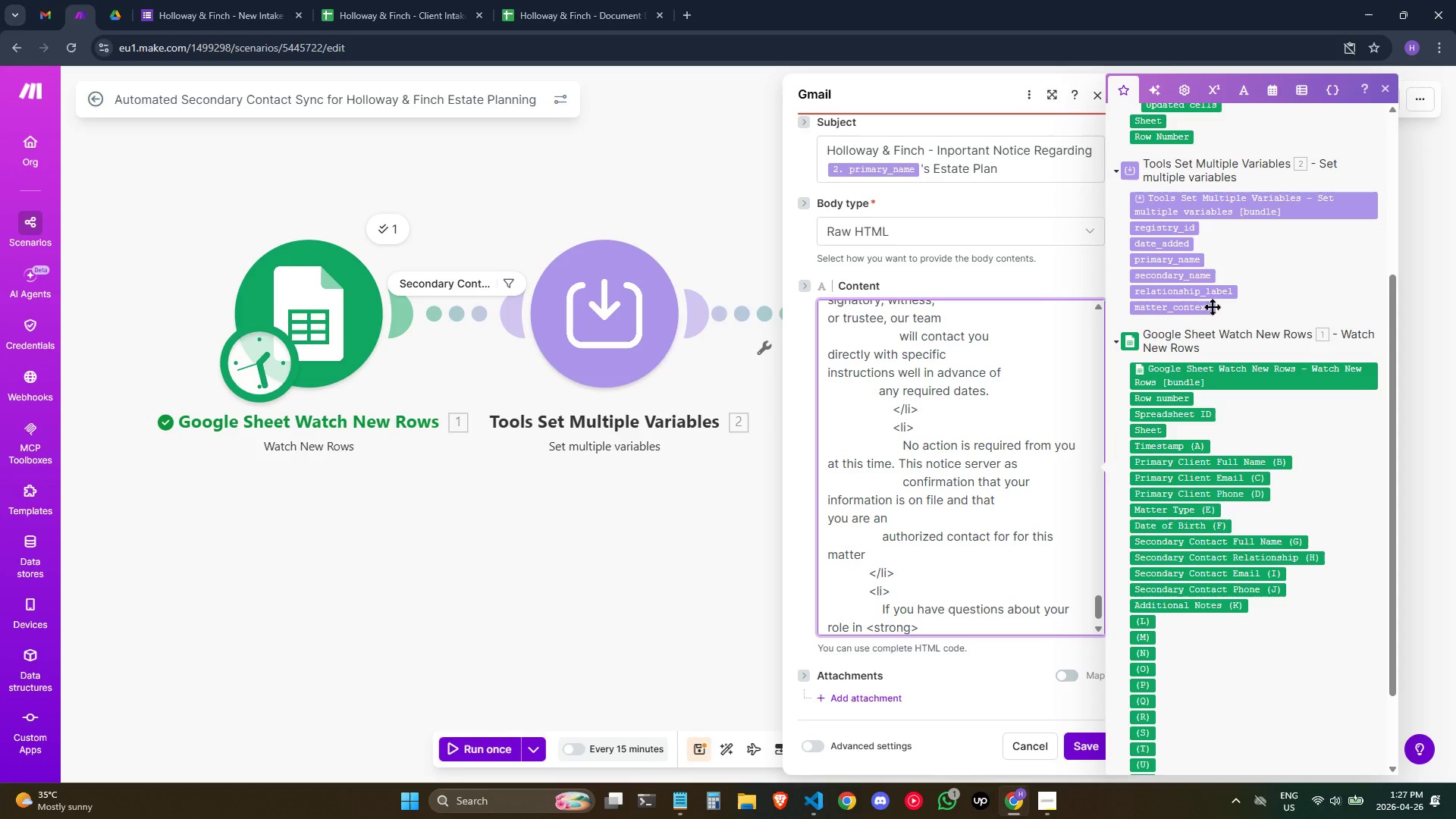 
left_click([1185, 257])
 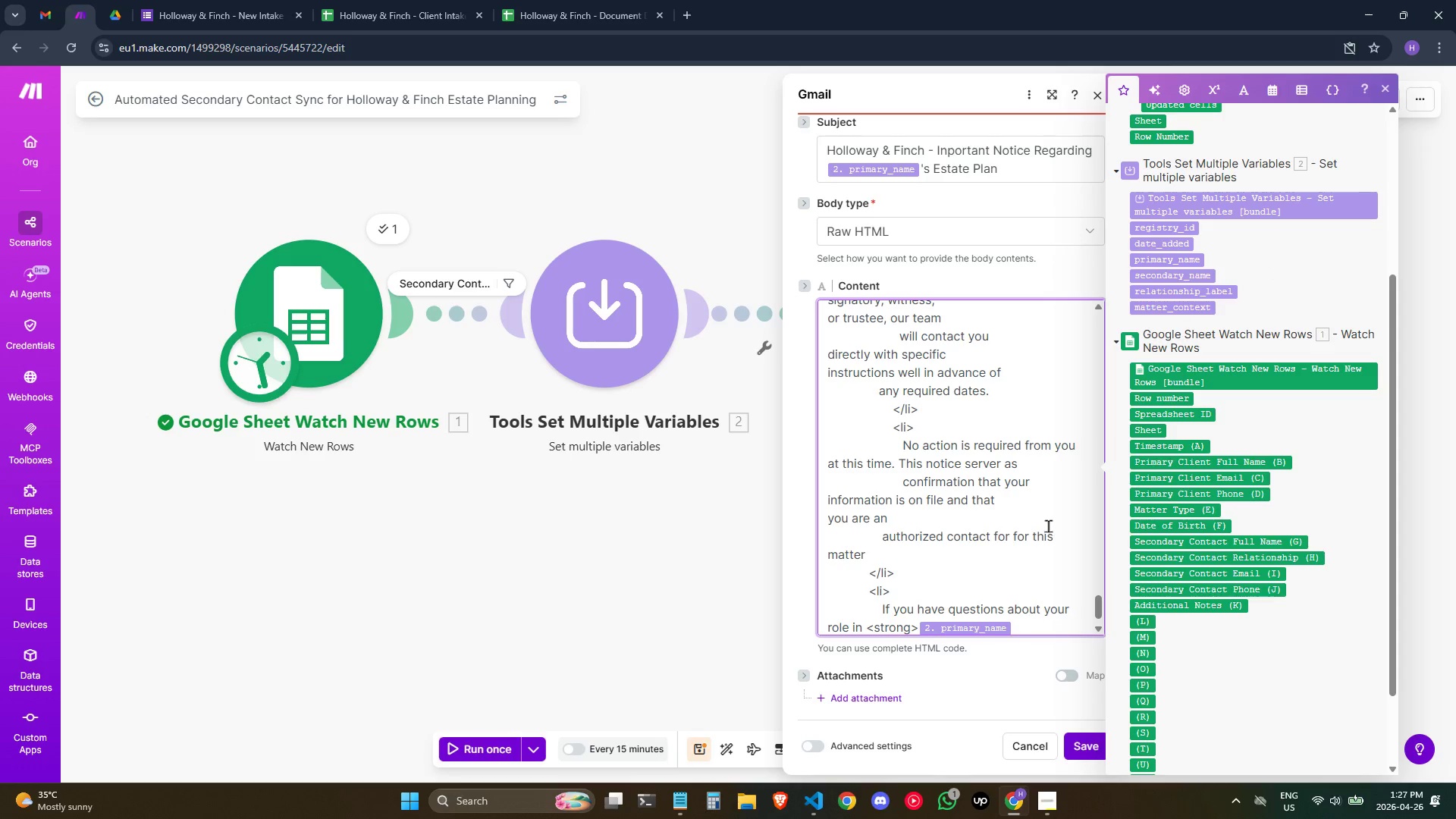 
scroll: coordinate [1048, 526], scroll_direction: down, amount: 1.0
 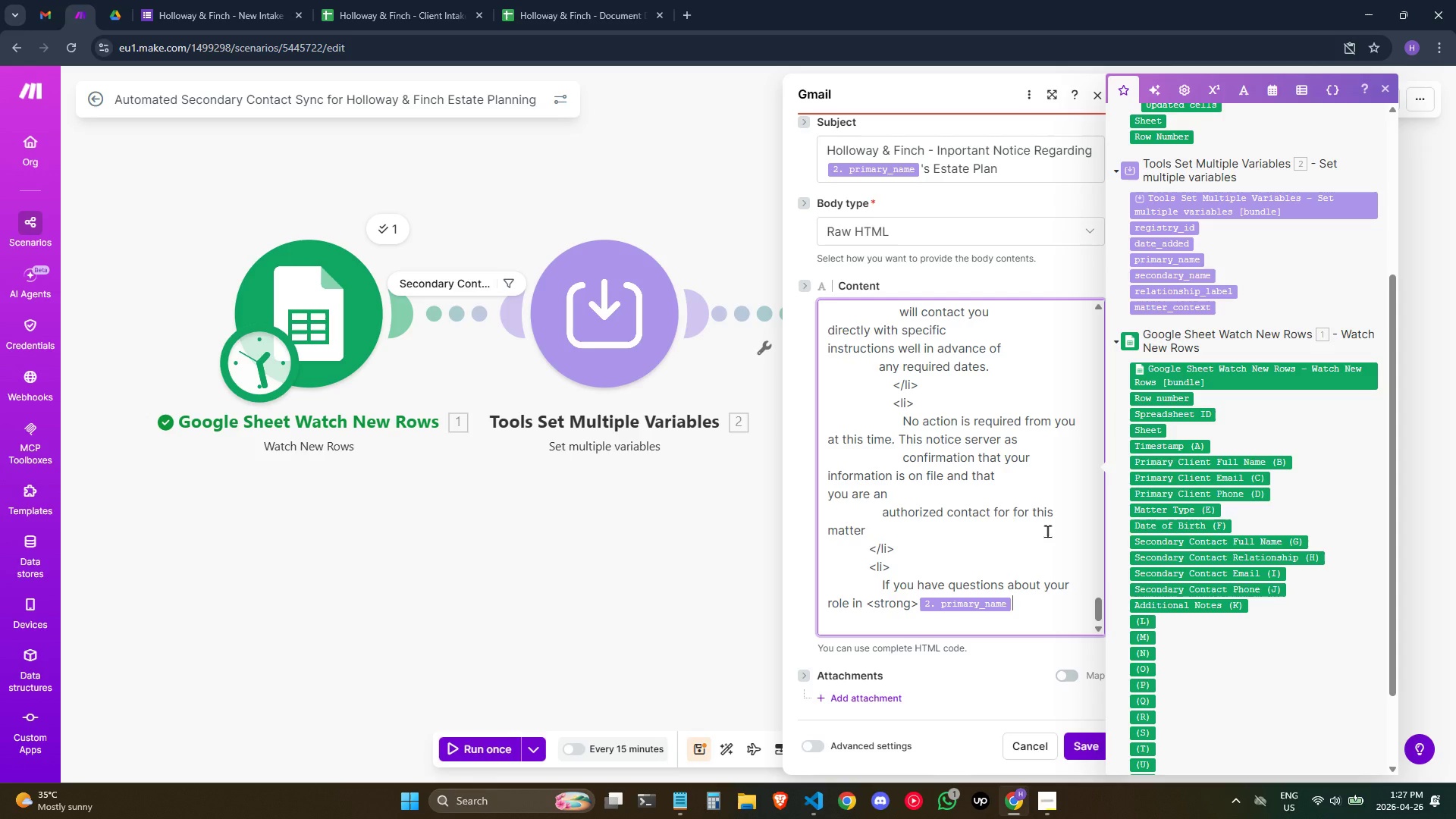 
type(</)
key(Backspace)
type(strong>'a)
key(Backspace)
type(s)
 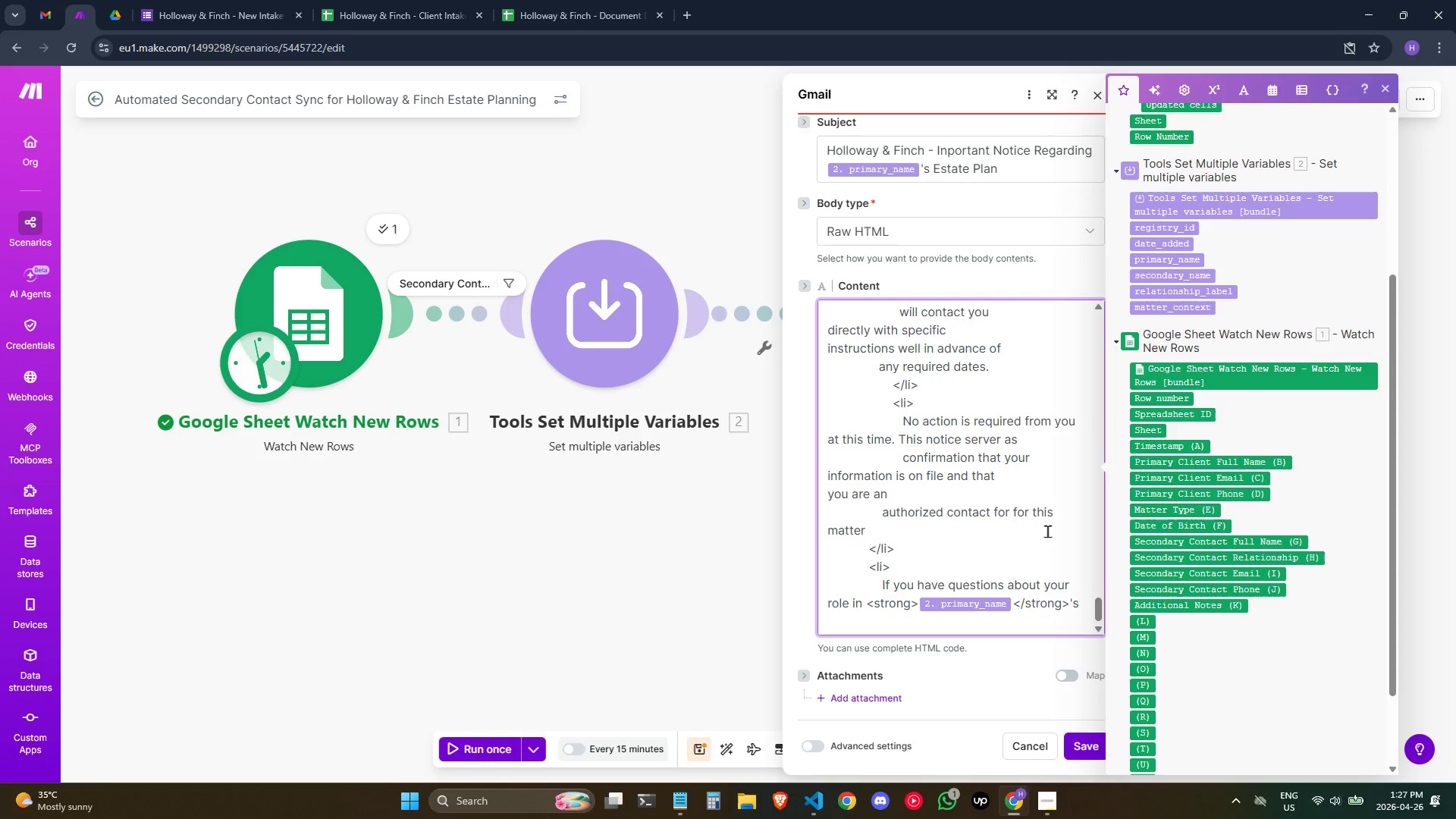 
key(Enter)
 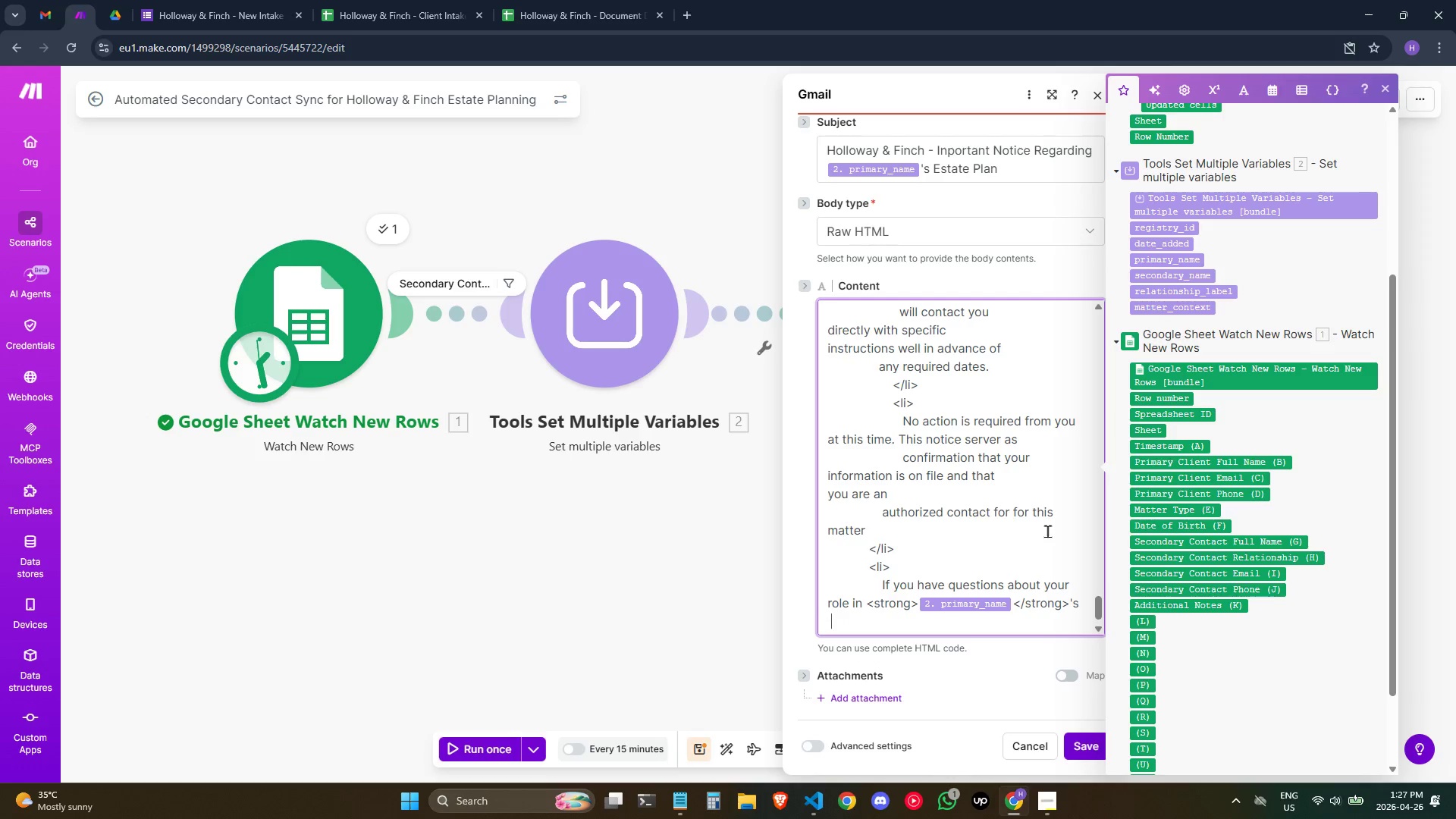 
hold_key(key=Space, duration=0.78)
 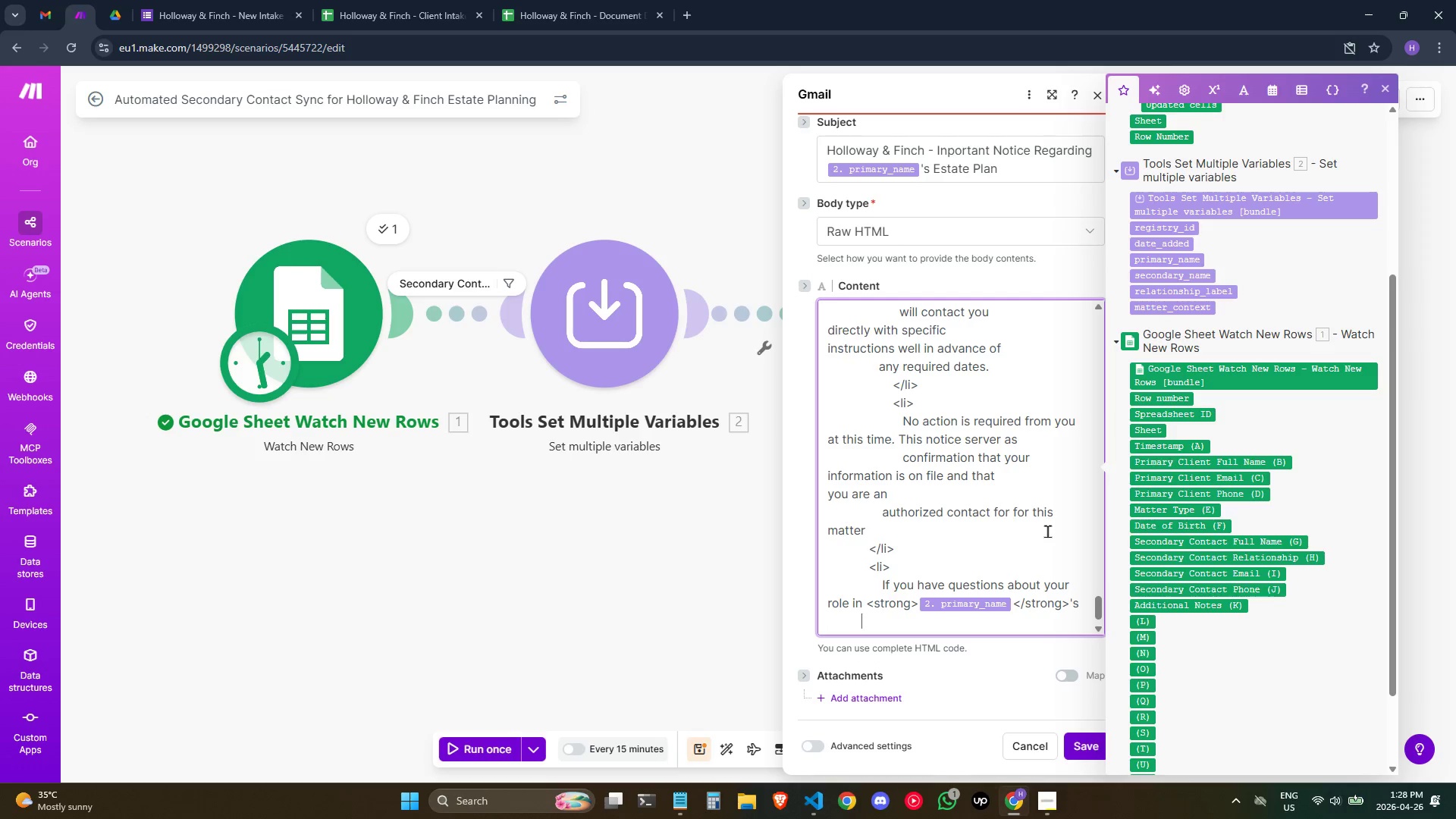 
type(      estate plam)
key(Backspace)
type(n )
key(Backspace)
type(, we)
 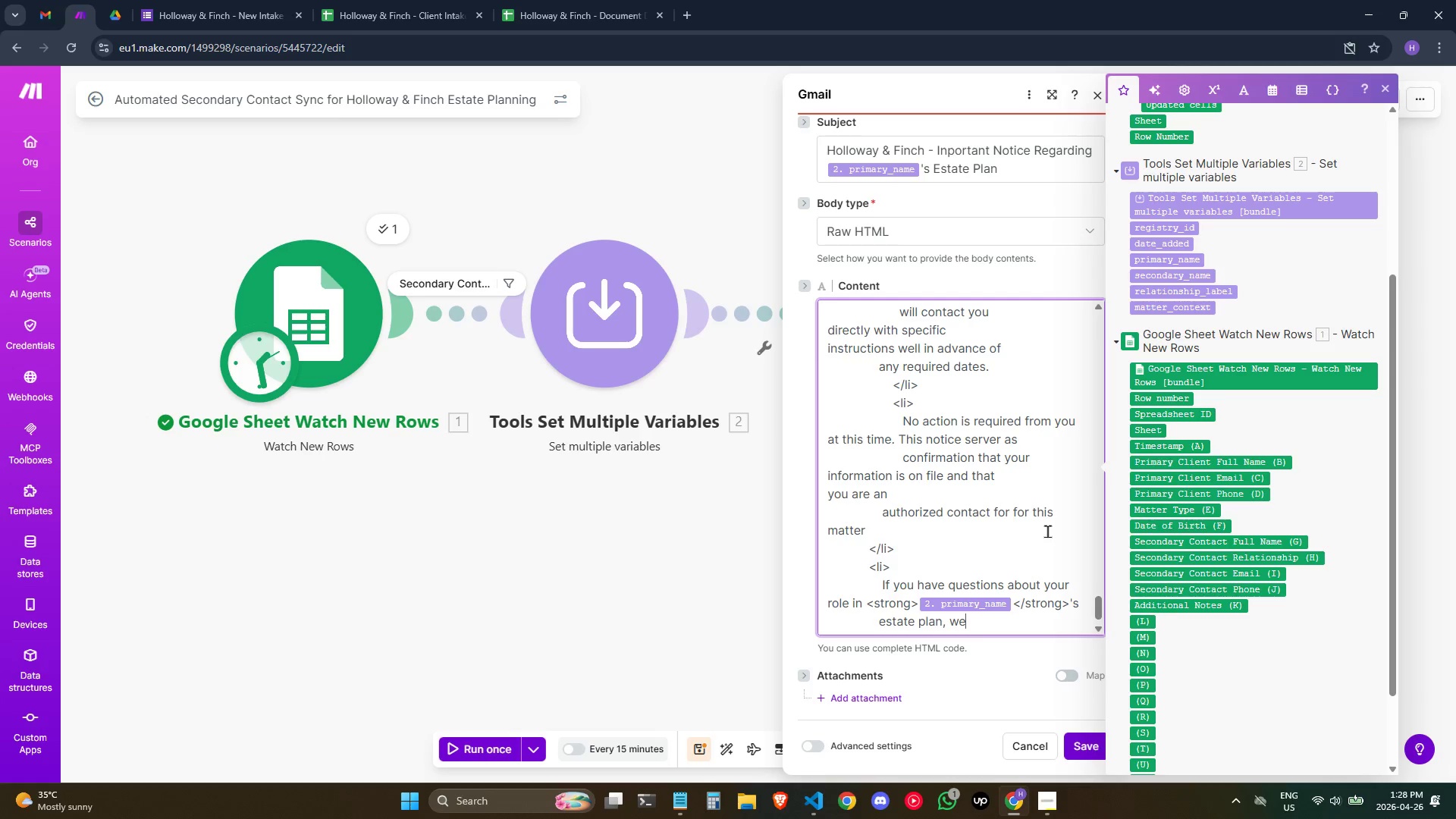 
key(Enter)
 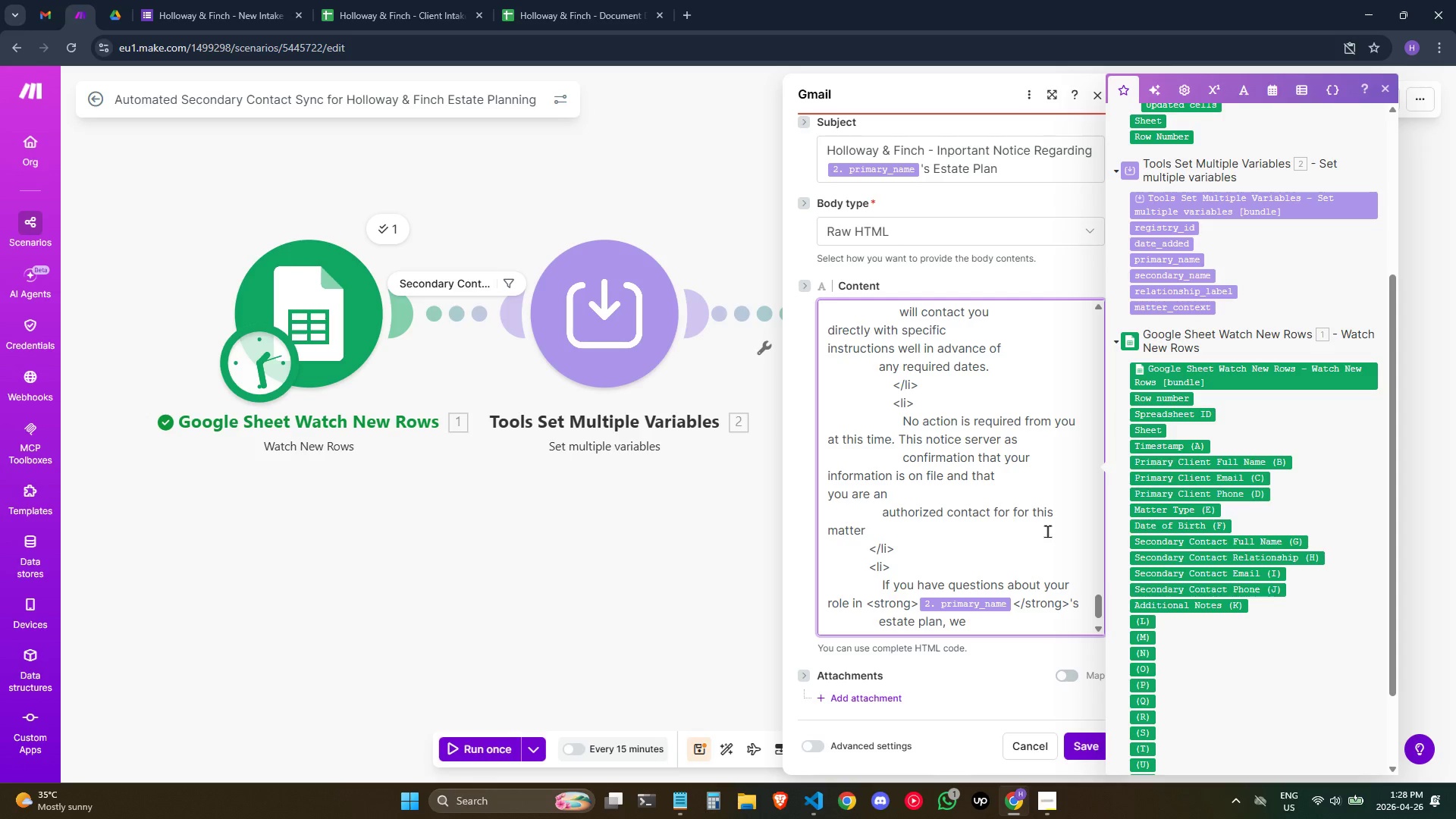 
type(encourage you to discuss this )
 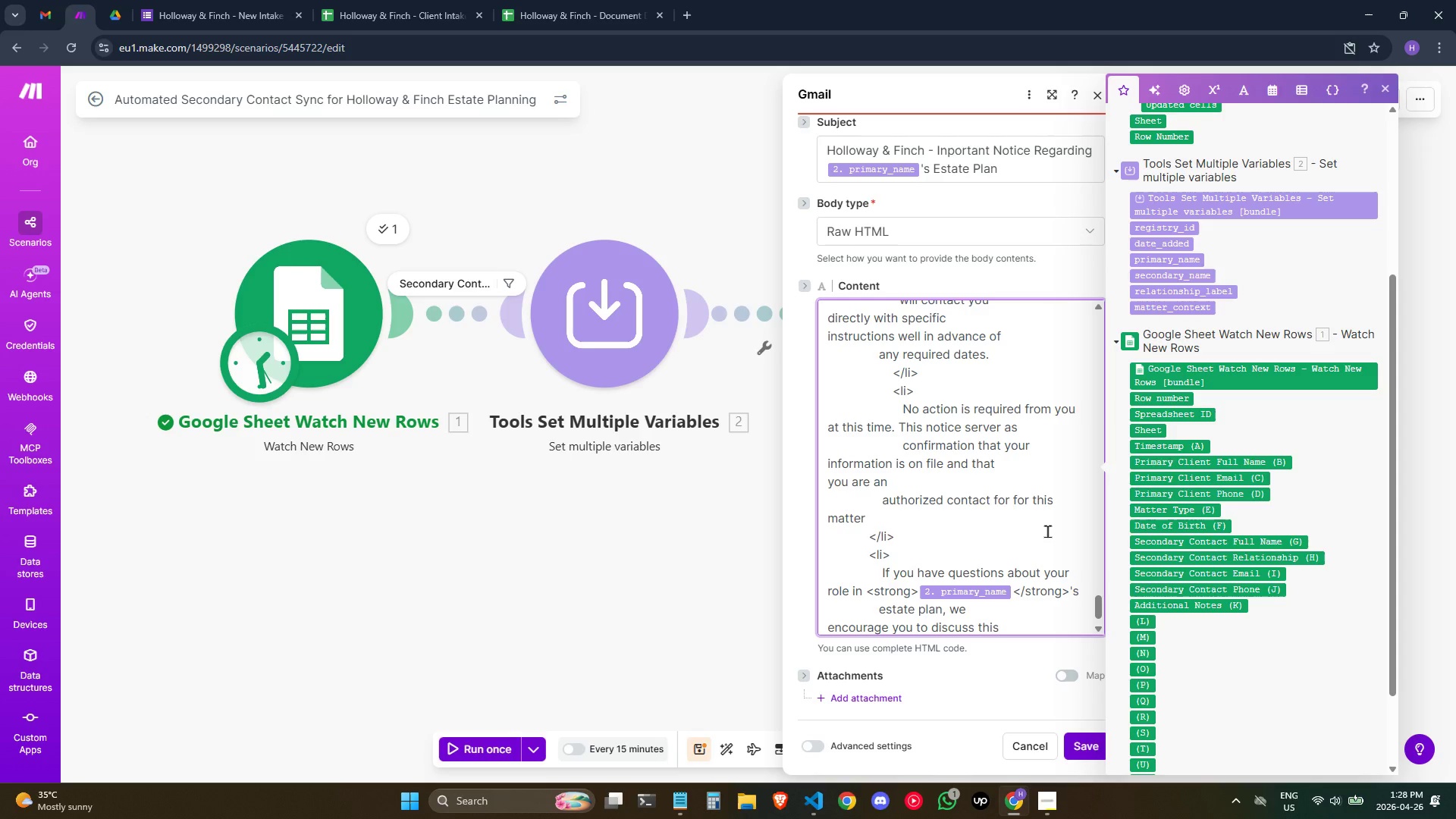 
key(Enter)
 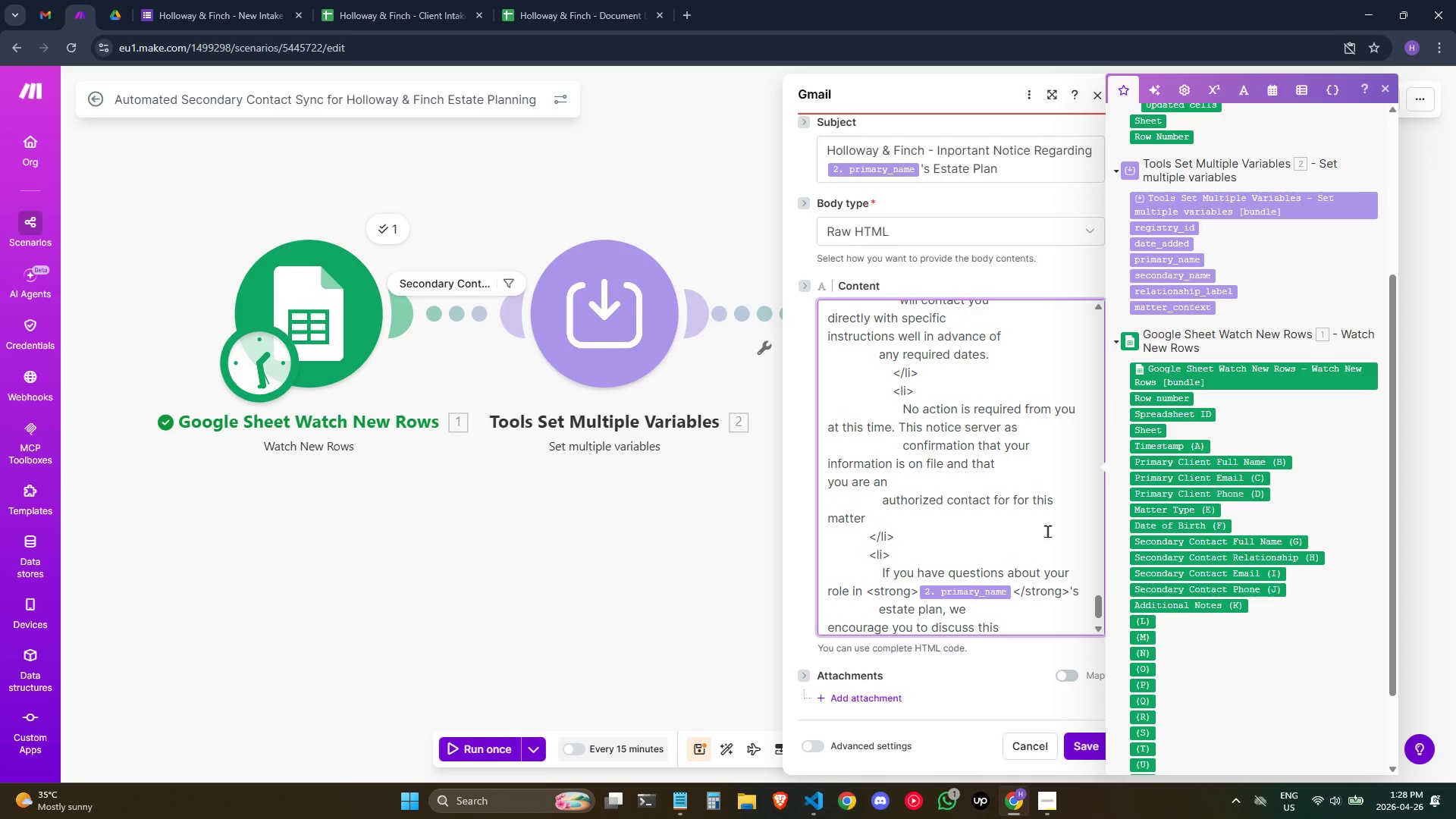 
key(Enter)
 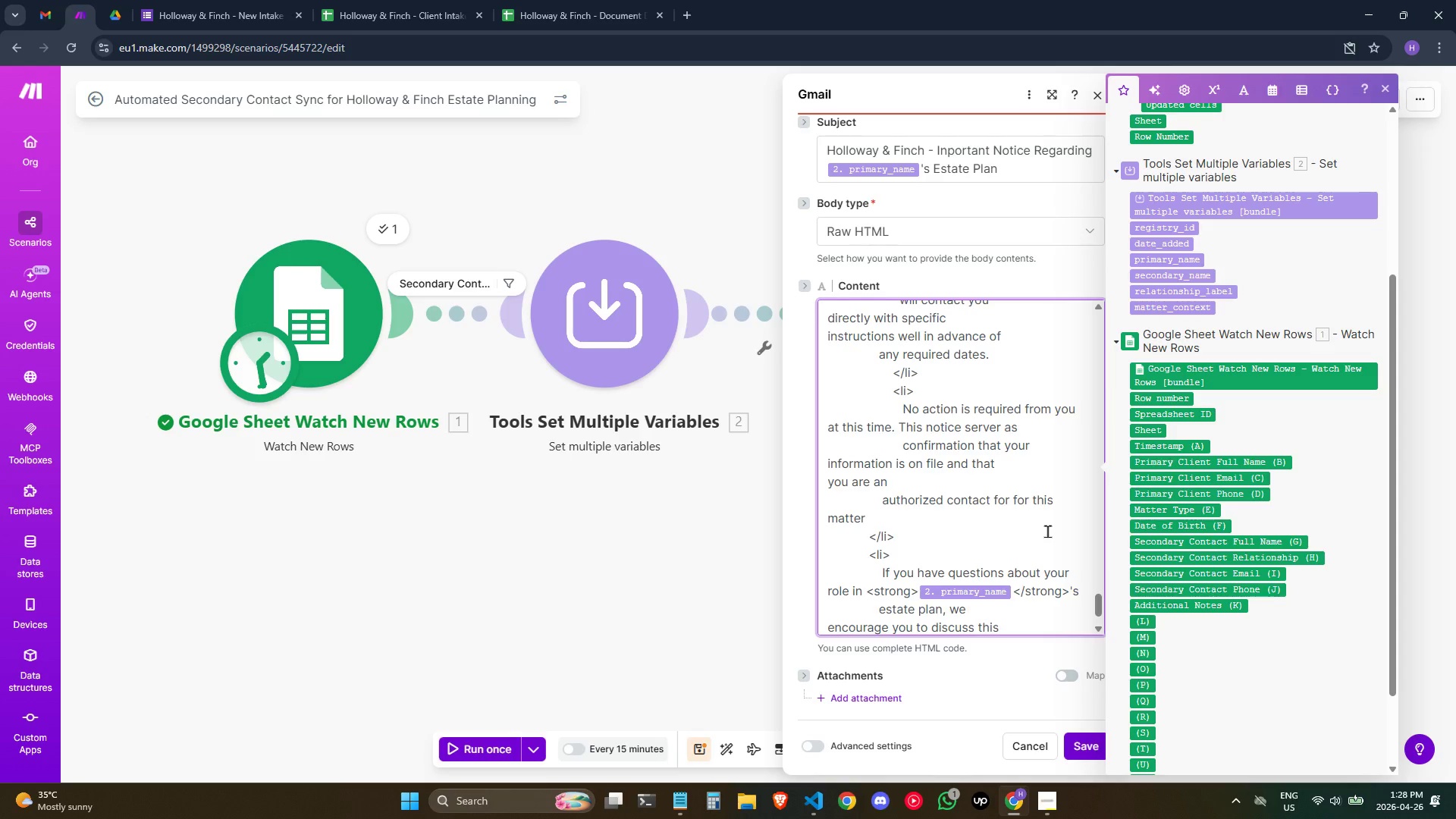 
key(Backspace)
type(directky)
key(Backspace)
key(Backspace)
type(ly with them.)
key(Backspace)
type(, or contact  )
key(Backspace)
key(Backspace)
 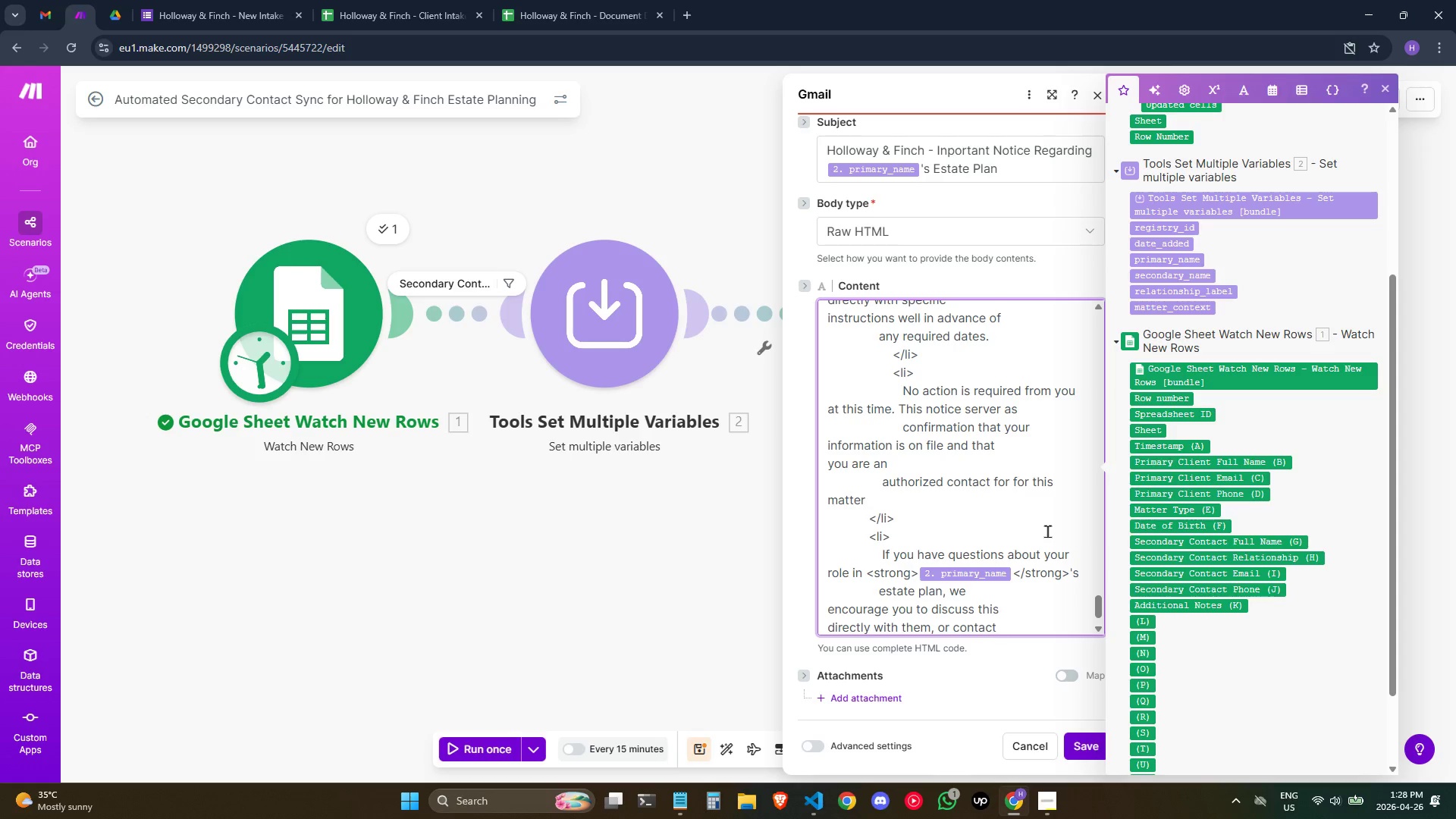 
key(Enter)
 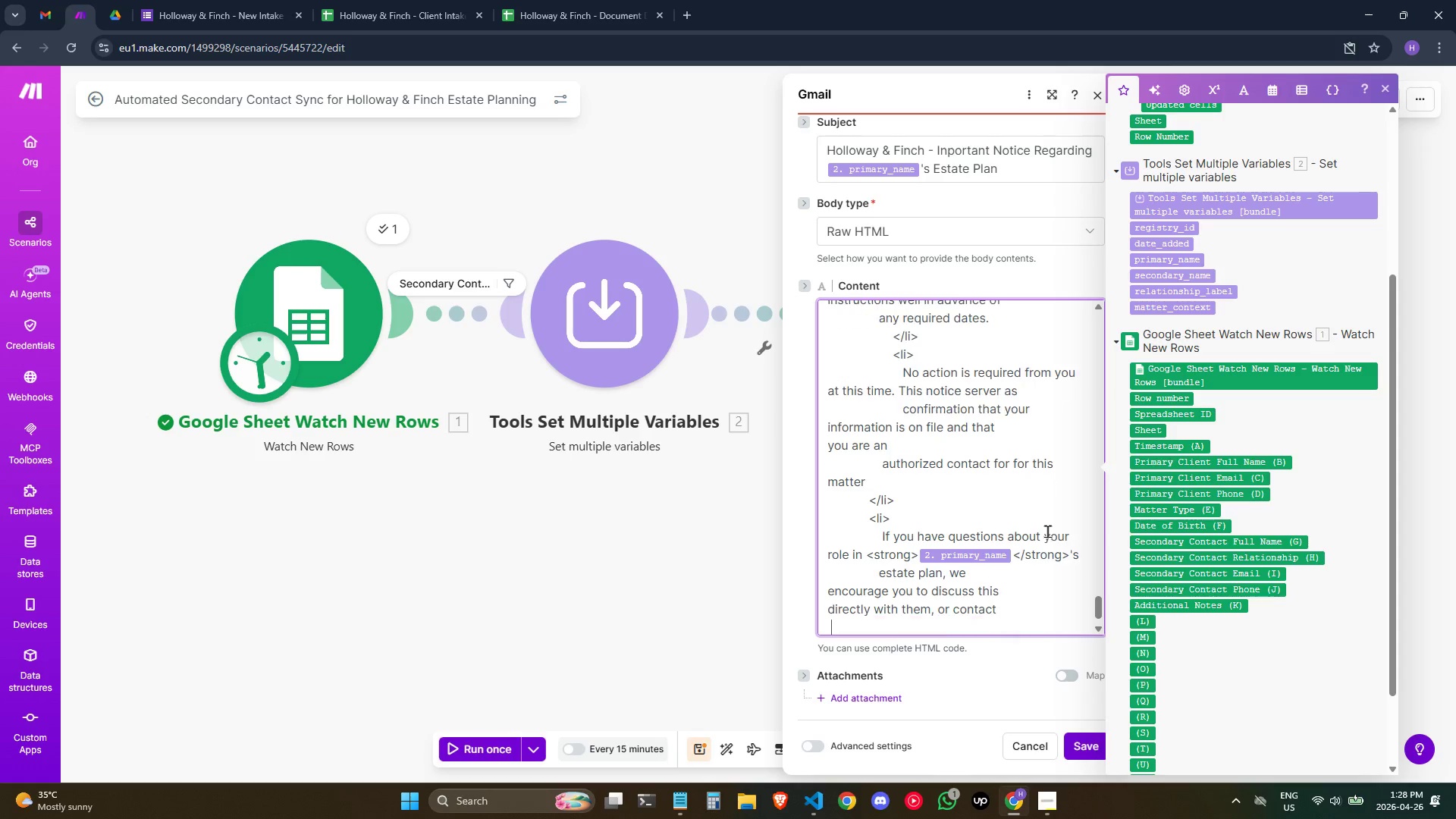 
hold_key(key=Space, duration=0.77)
 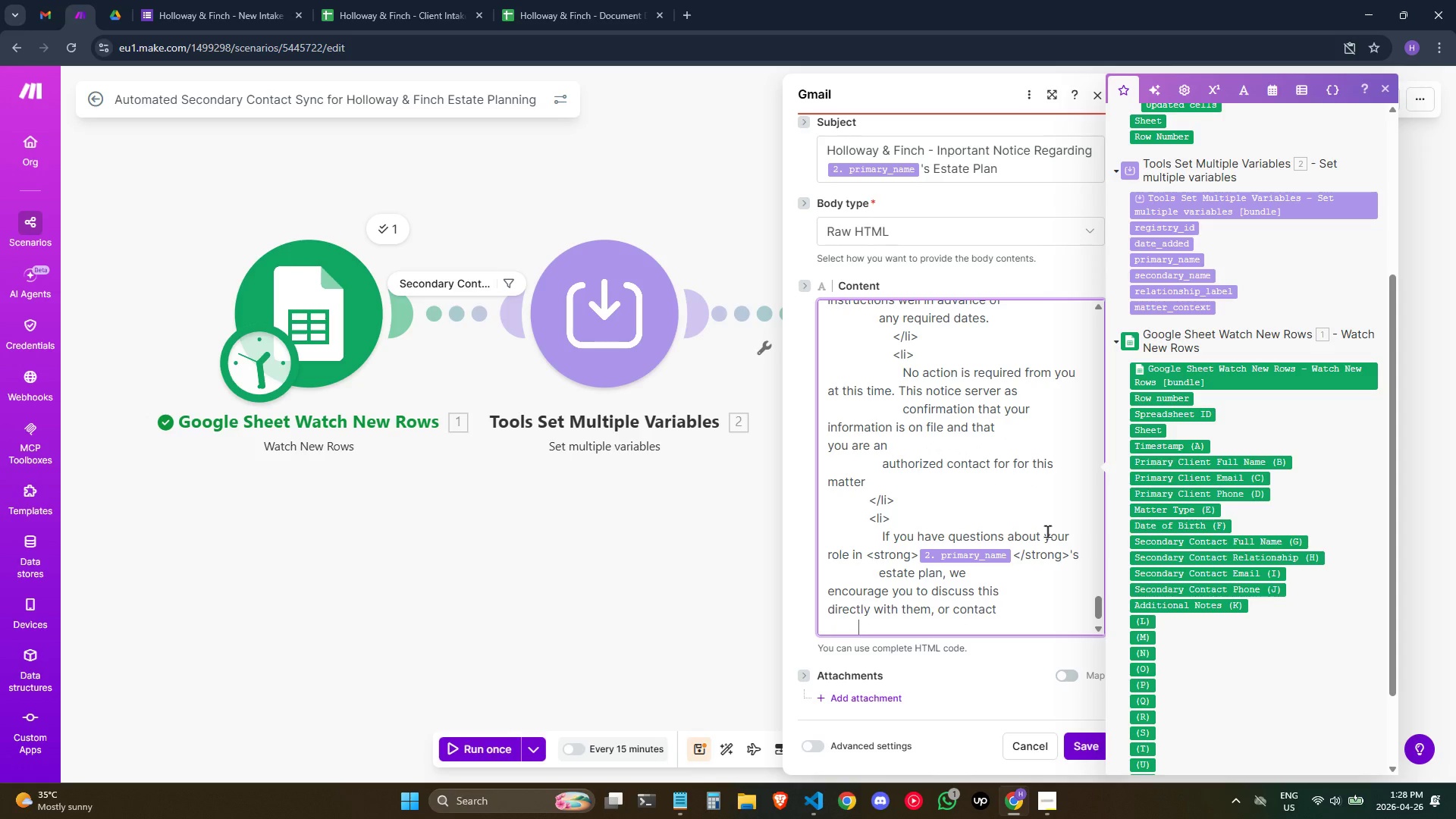 
type(       our intake tean using )
key(Backspace)
 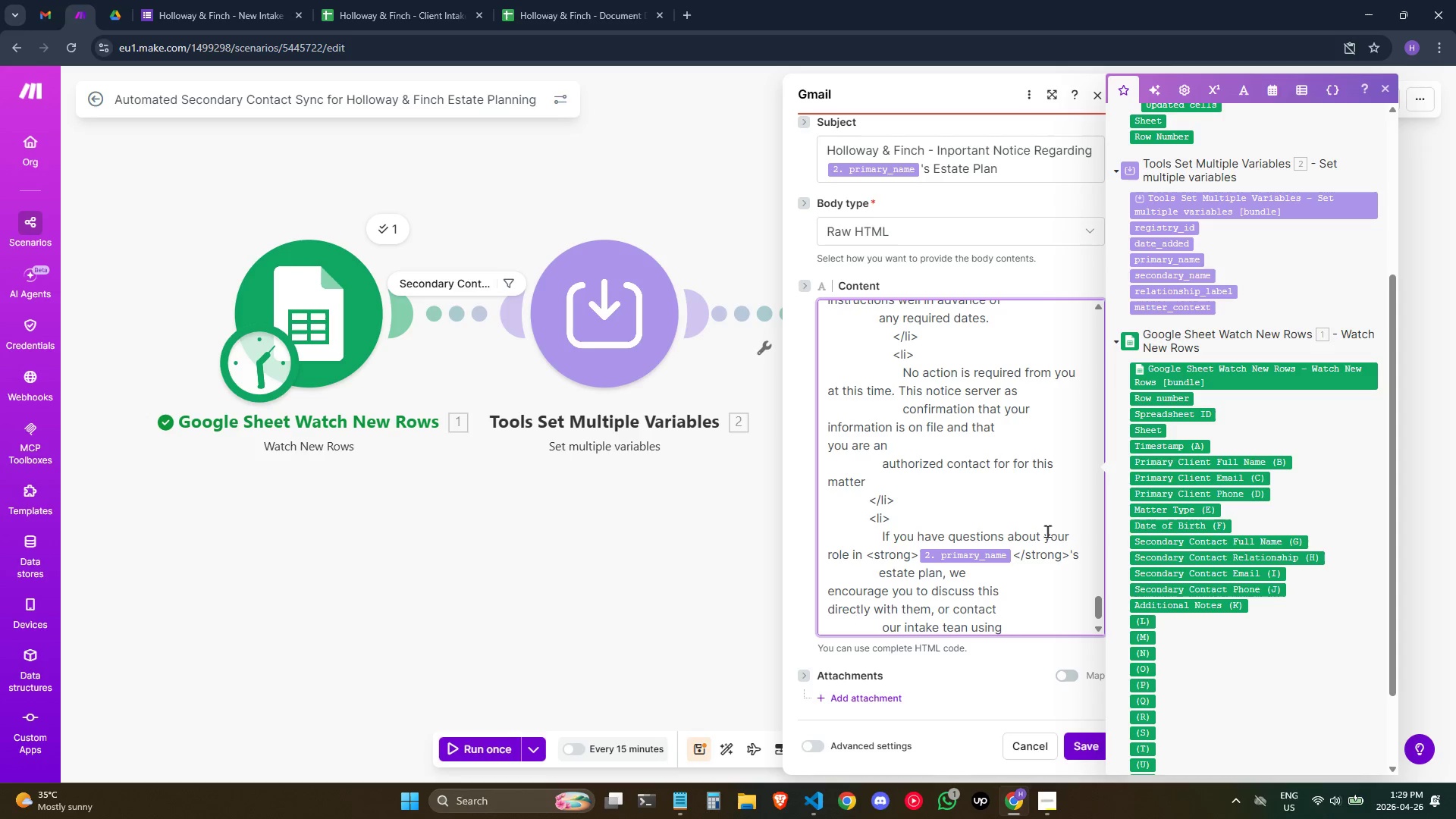 
key(Enter)
 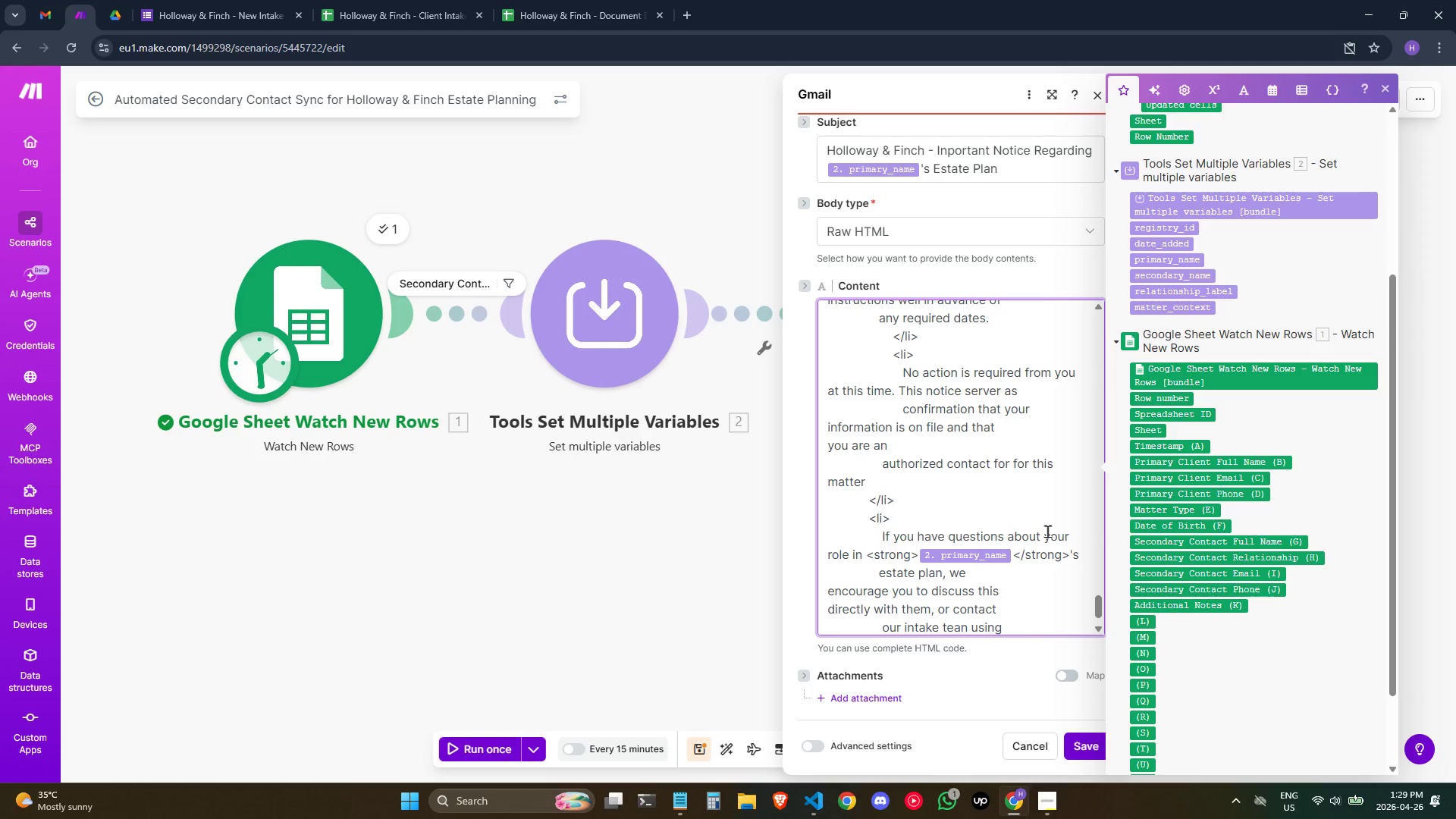 
type(the reference number below.)
 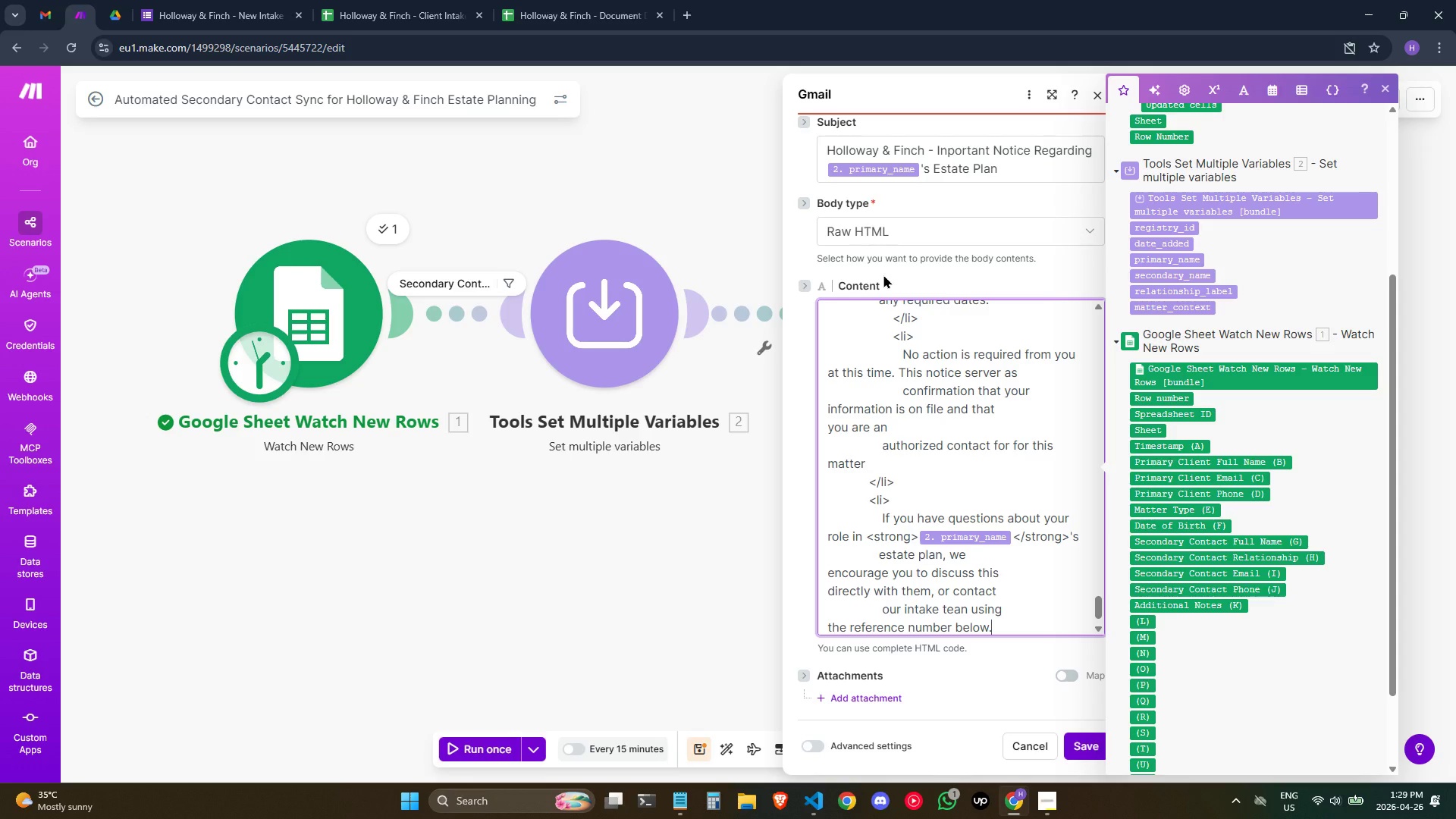 
wait(42.41)
 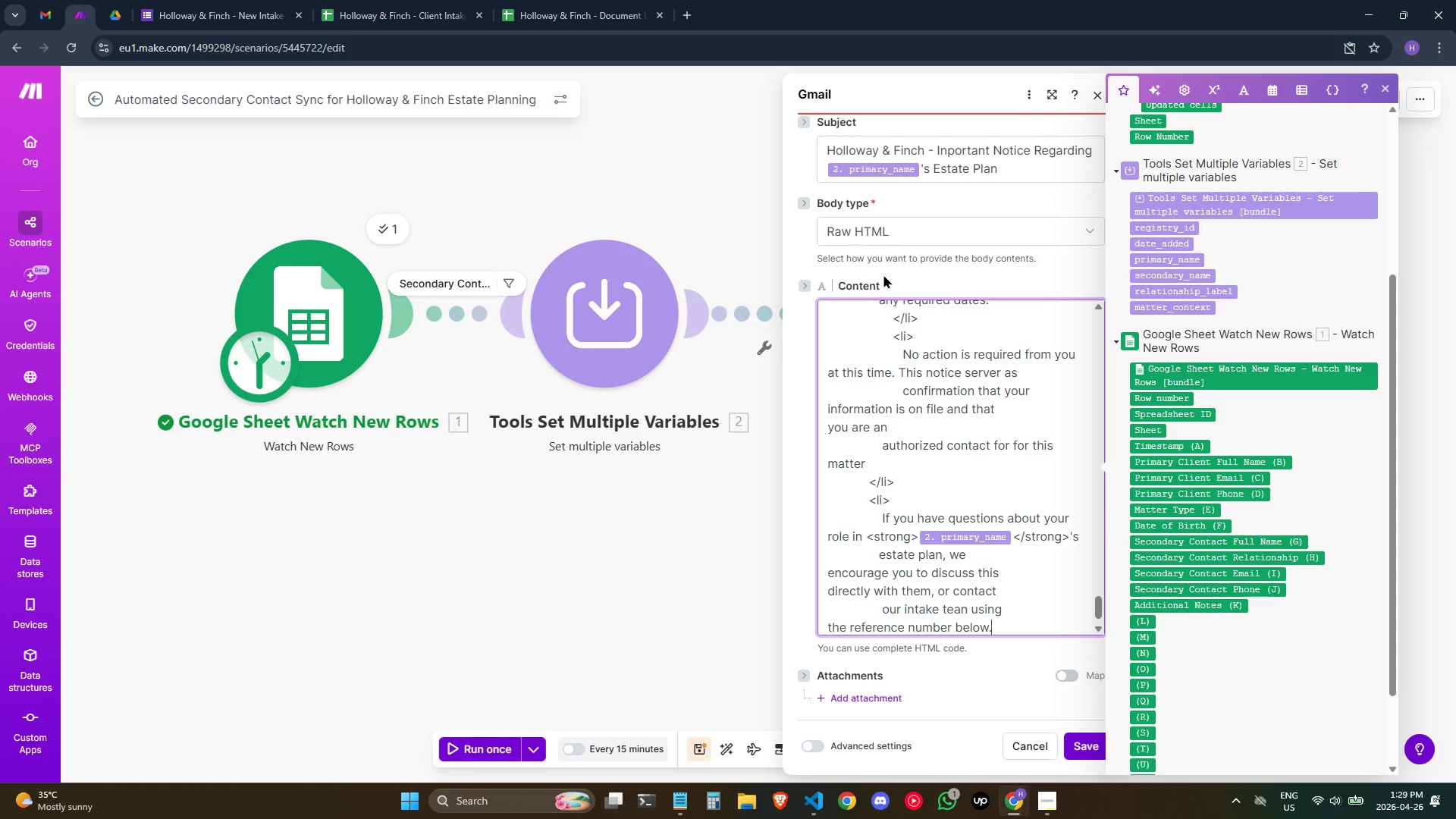 
scroll: coordinate [897, 554], scroll_direction: down, amount: 3.0
 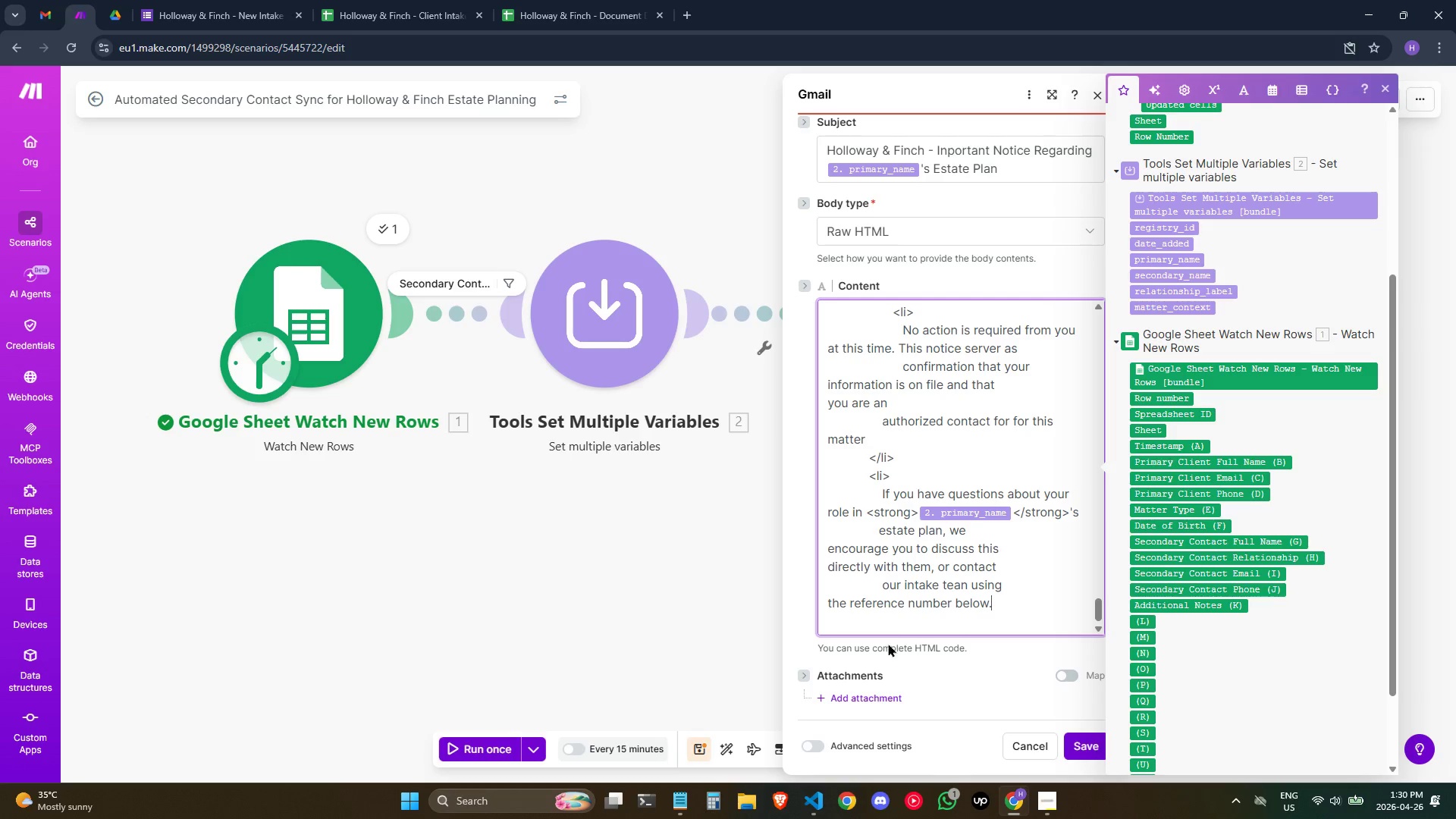 
wait(9.71)
 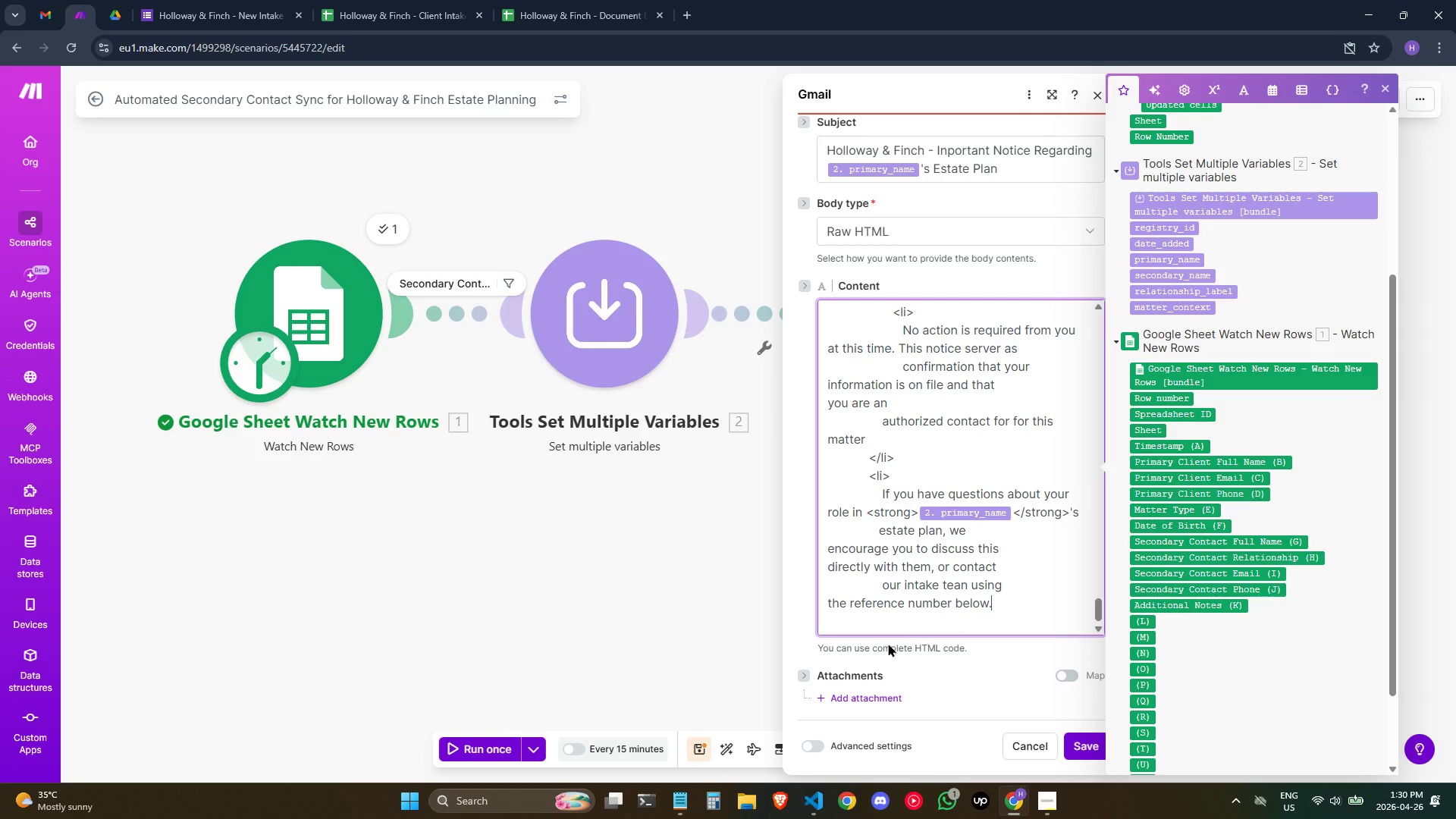 
key(Enter)
 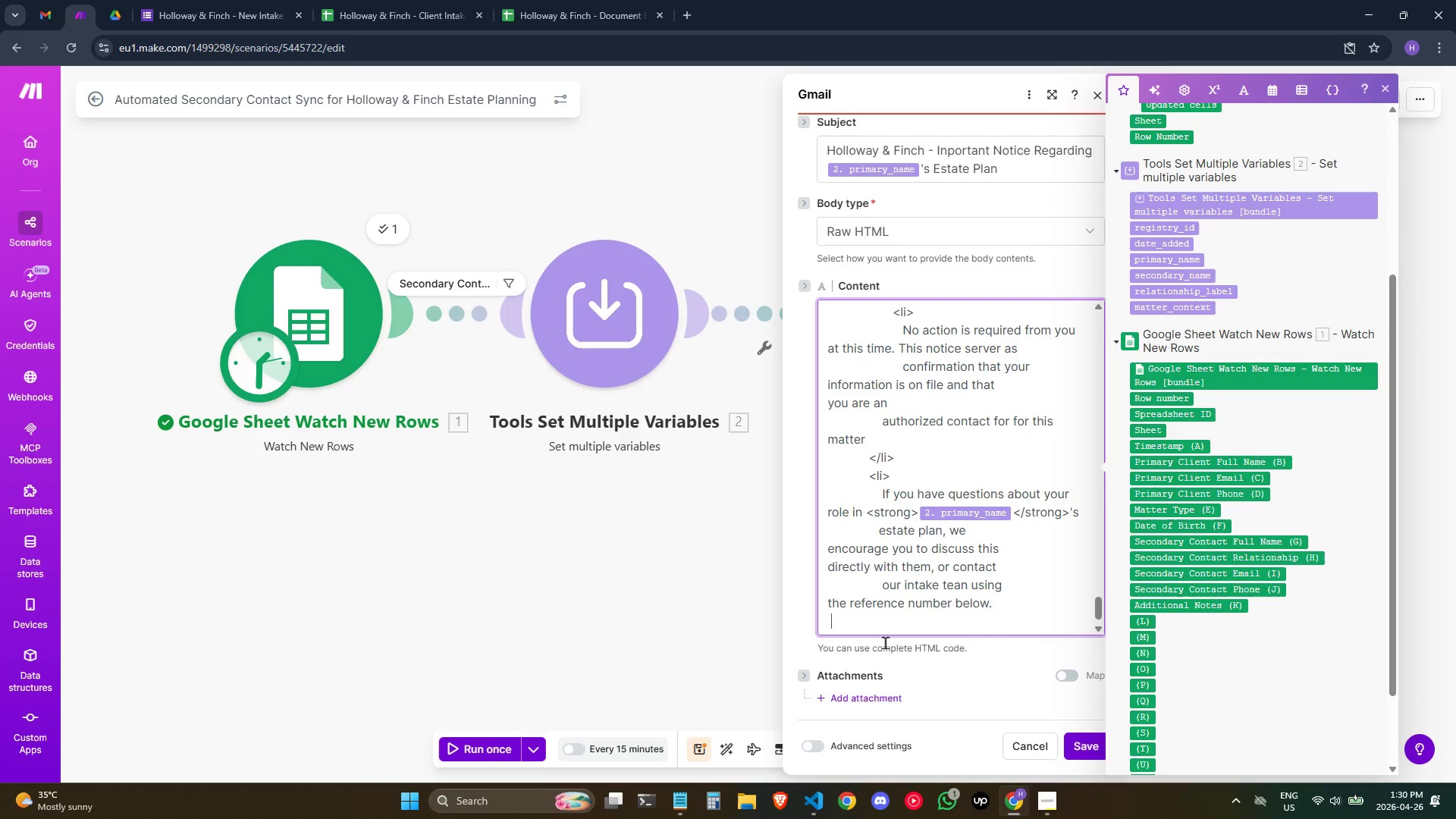 
hold_key(key=Space, duration=0.62)
 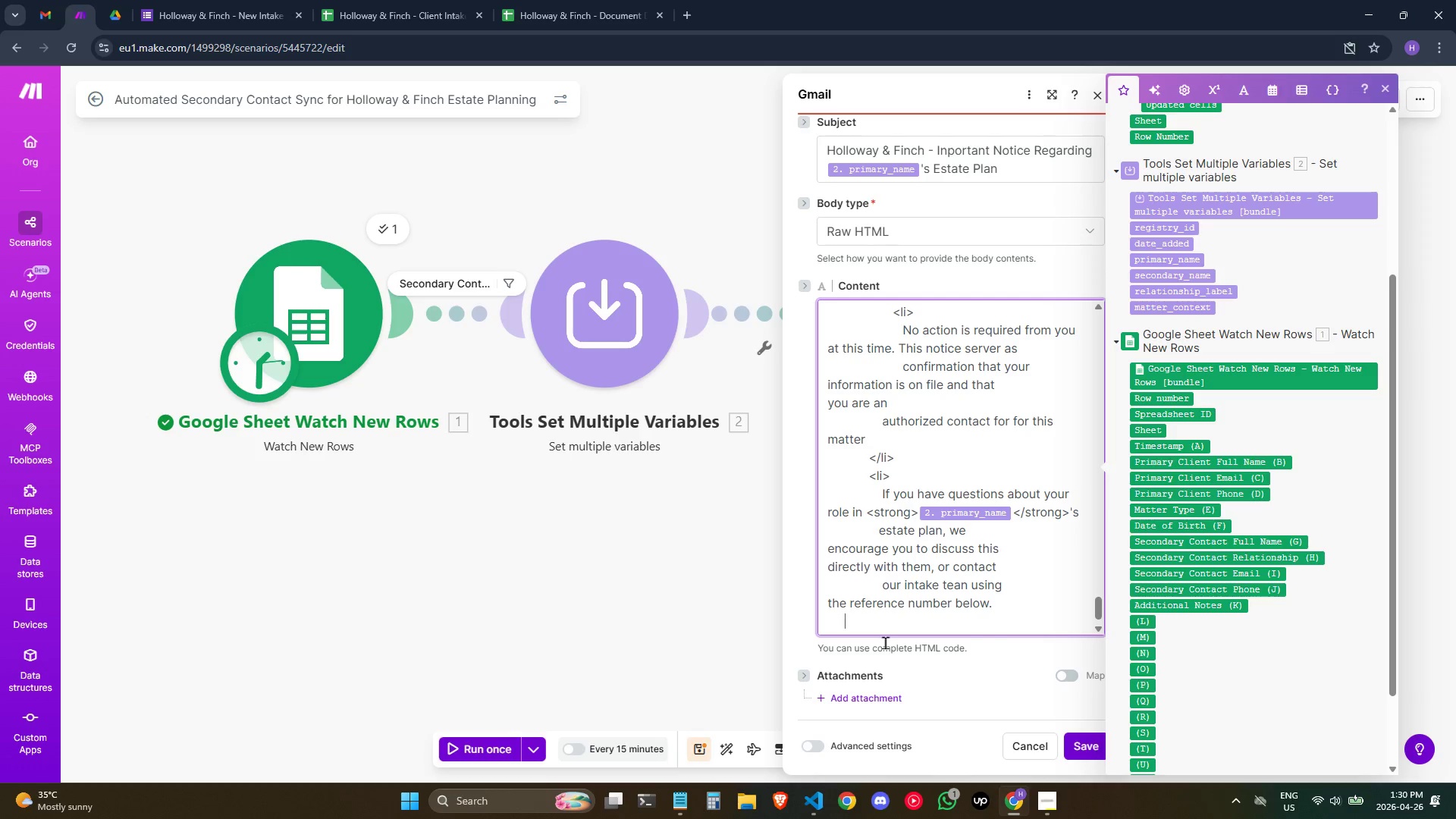 
hold_key(key=Space, duration=0.66)
 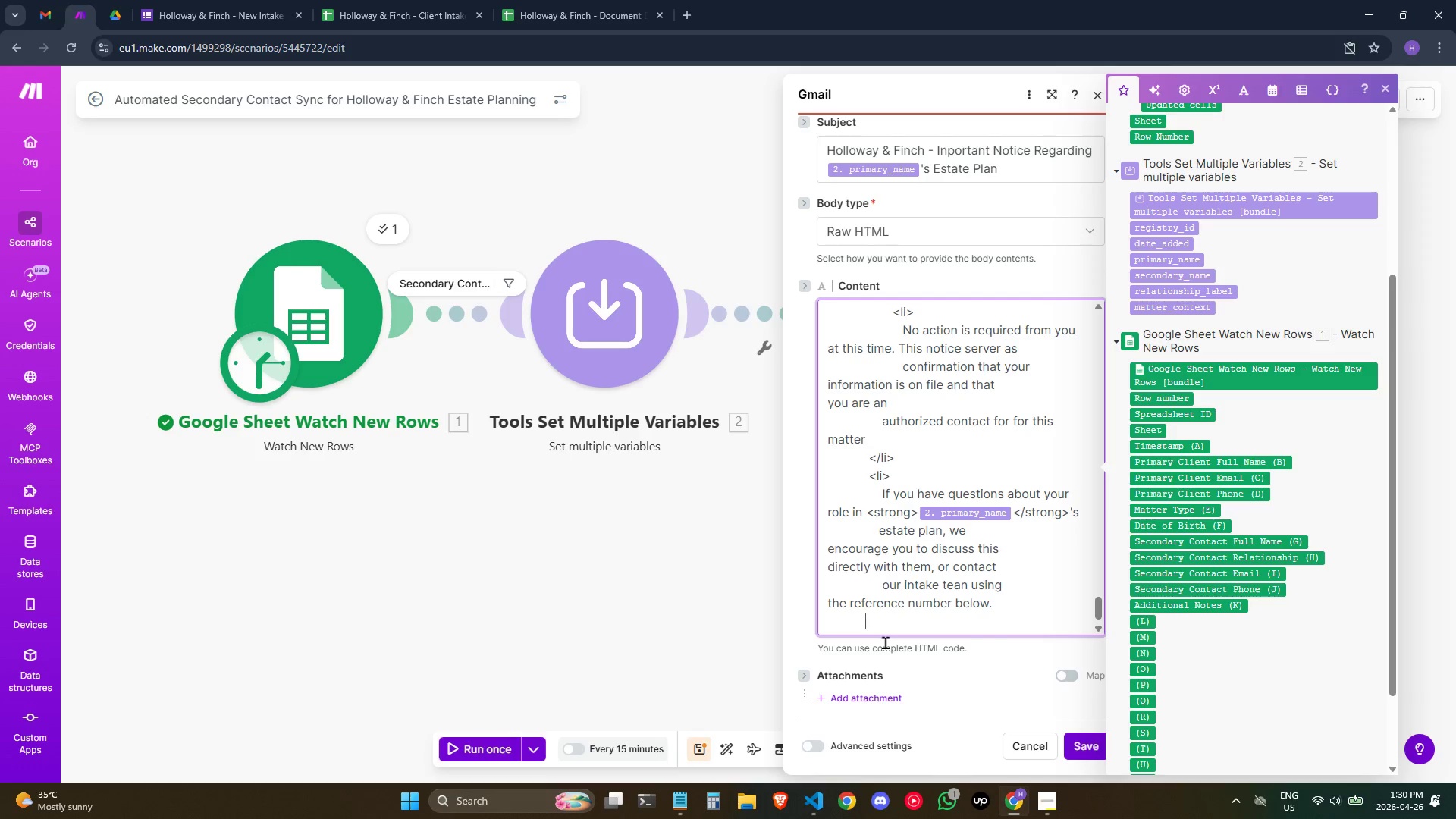 
type(   </l)
key(Backspace)
type(i)
key(Backspace)
key(Backspace)
type(li>)
 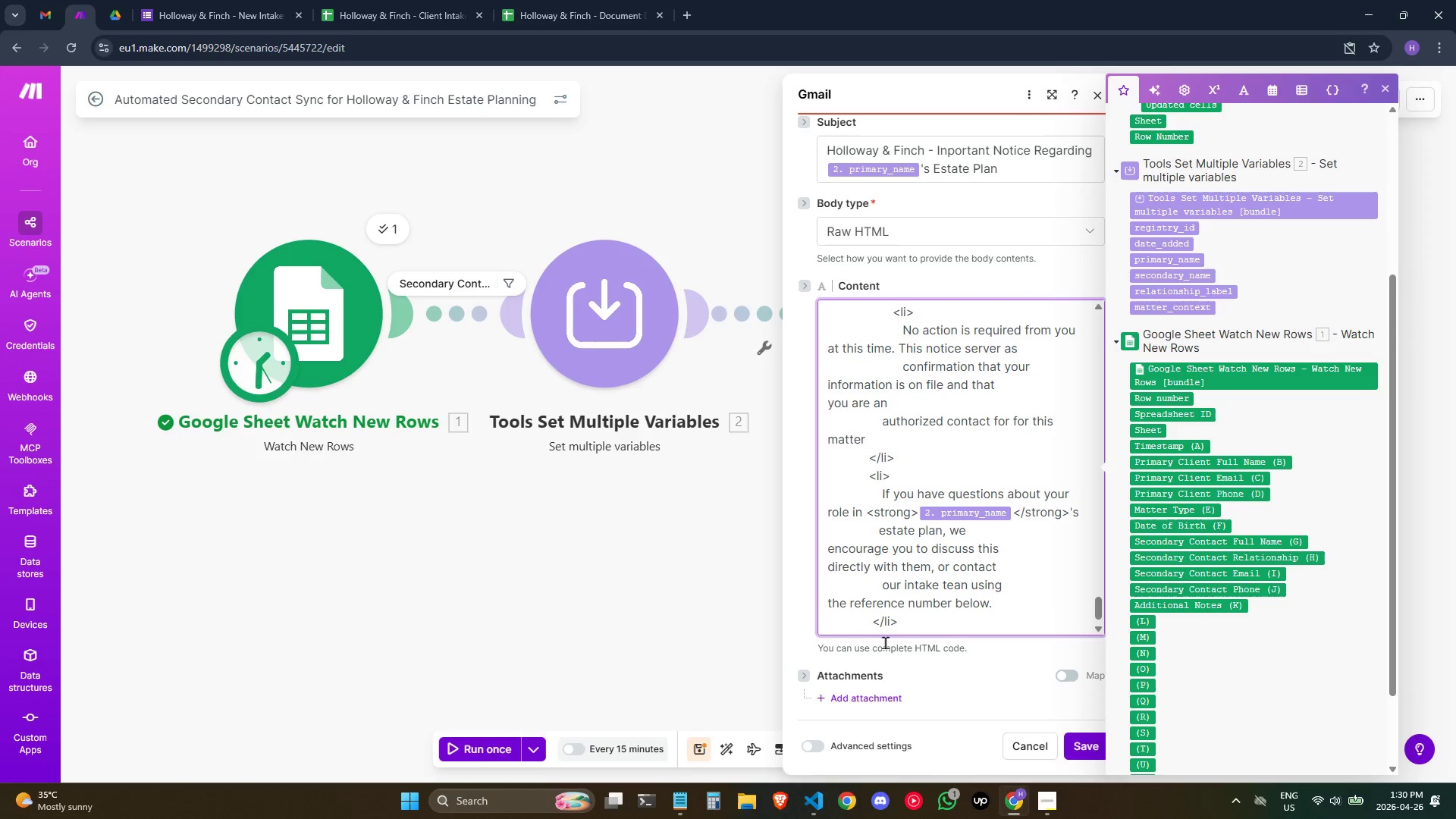 
key(Enter)
 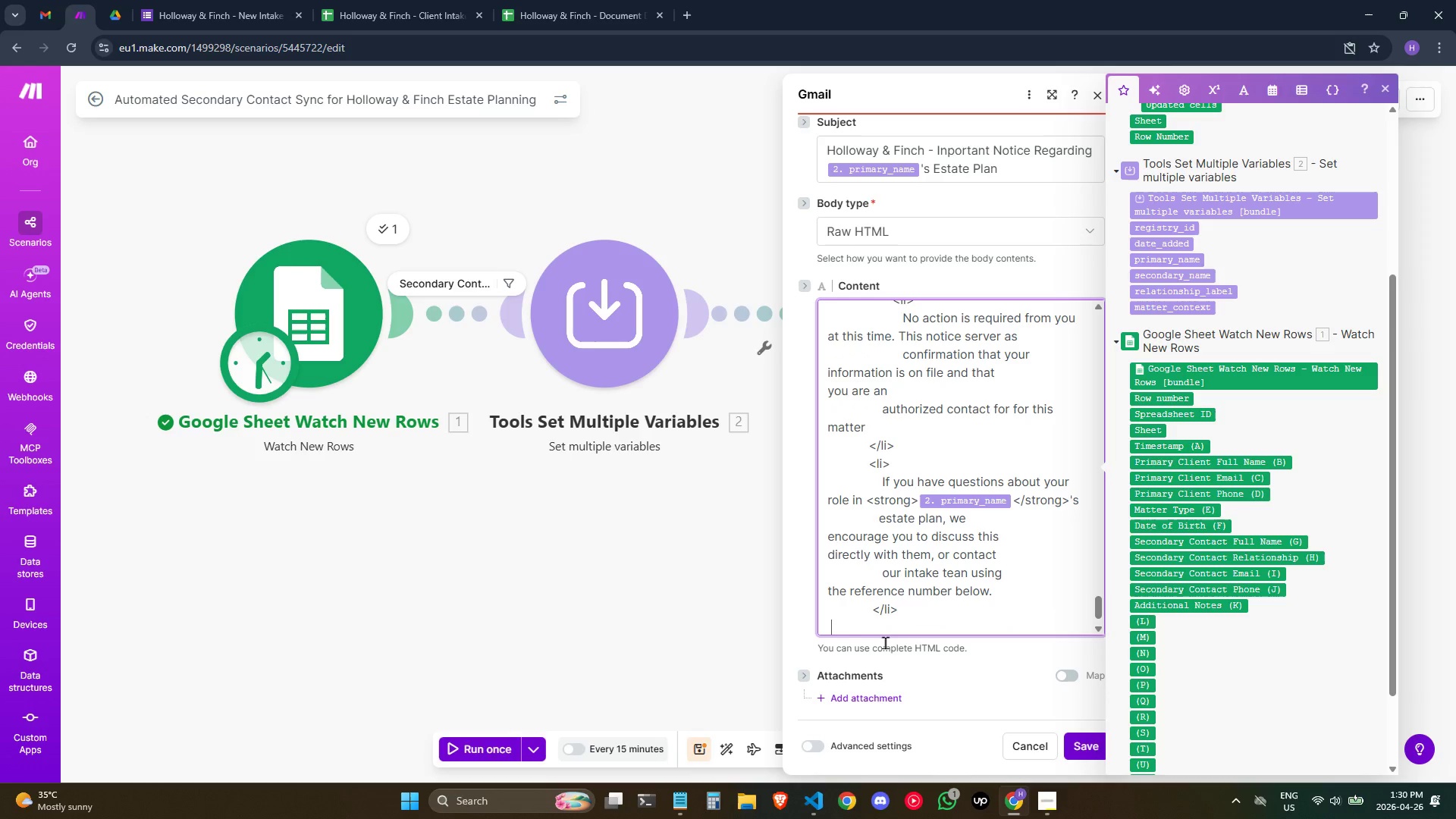 
hold_key(key=Space, duration=0.7)
 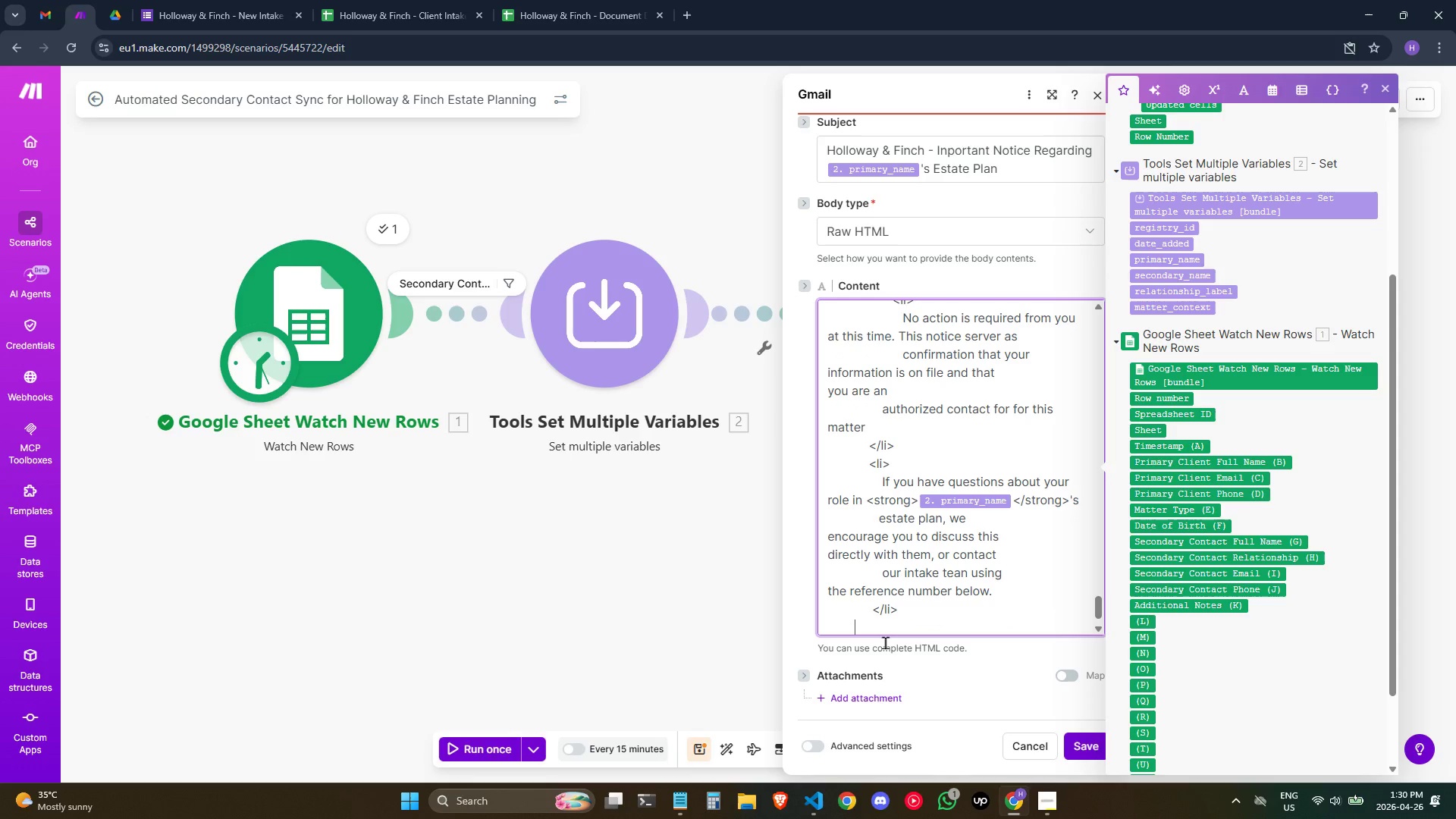 
type(   </)
key(Backspace)
type(ul>)
 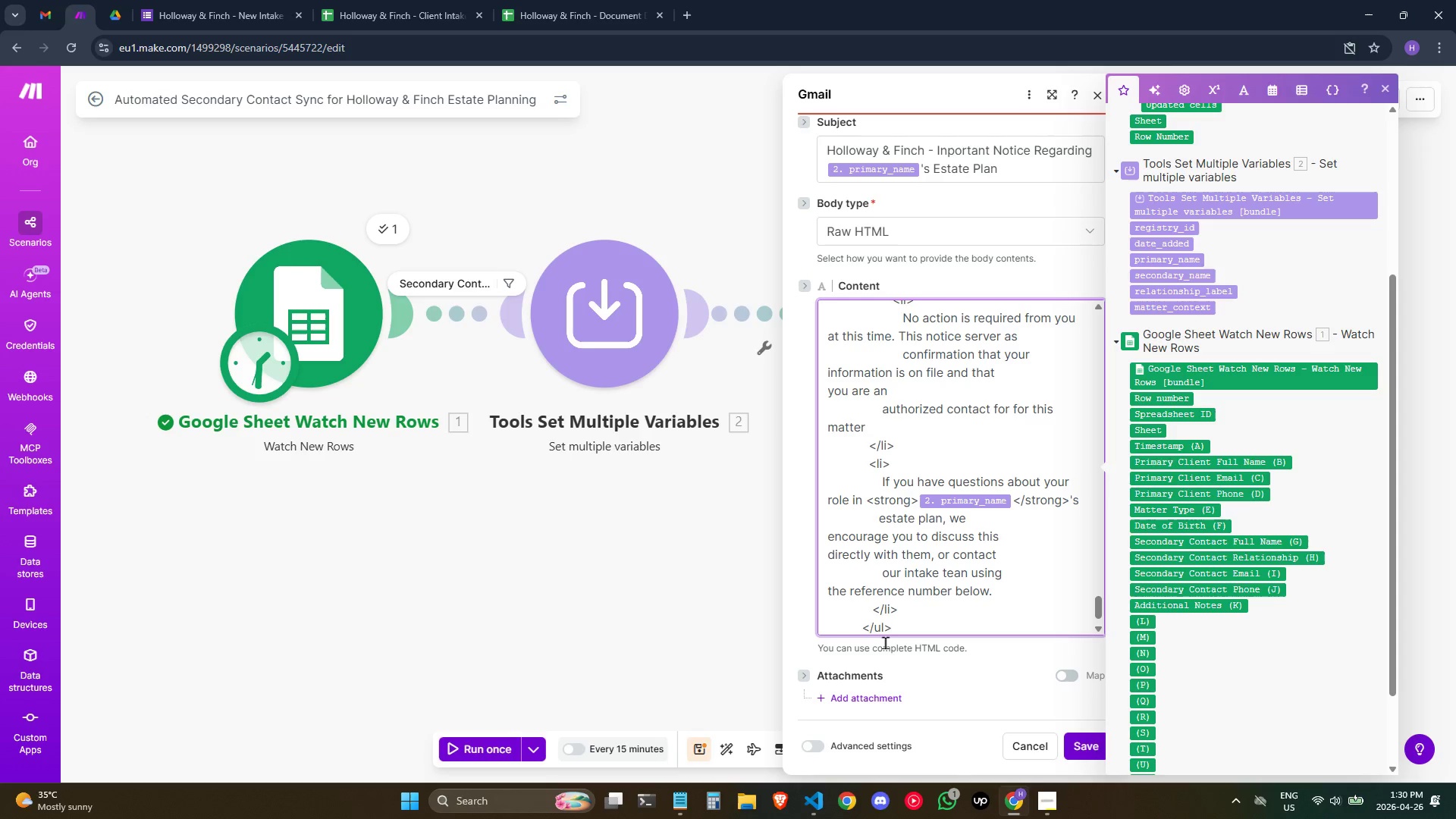 
key(Enter)
 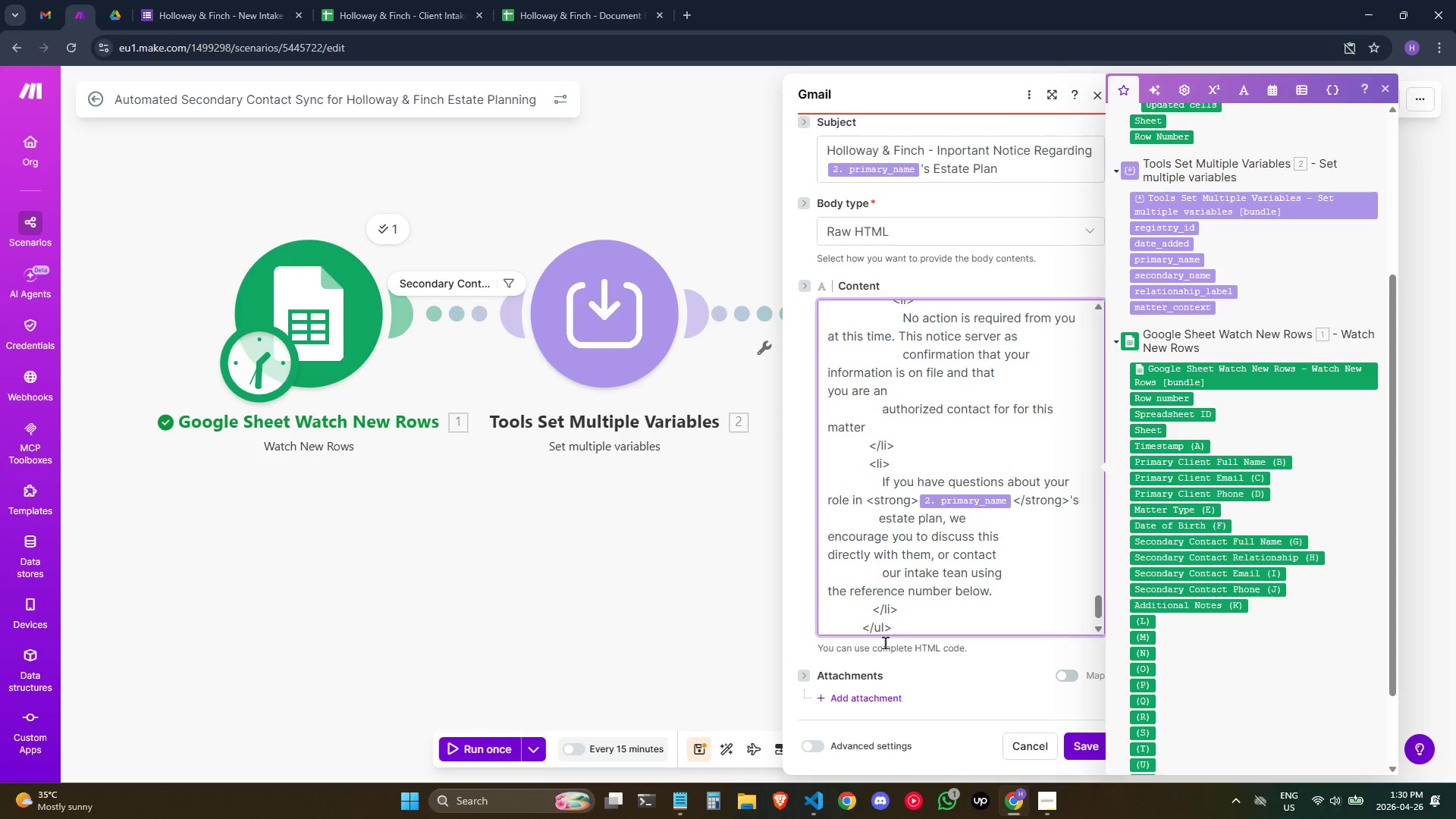 
hold_key(key=Space, duration=0.69)
 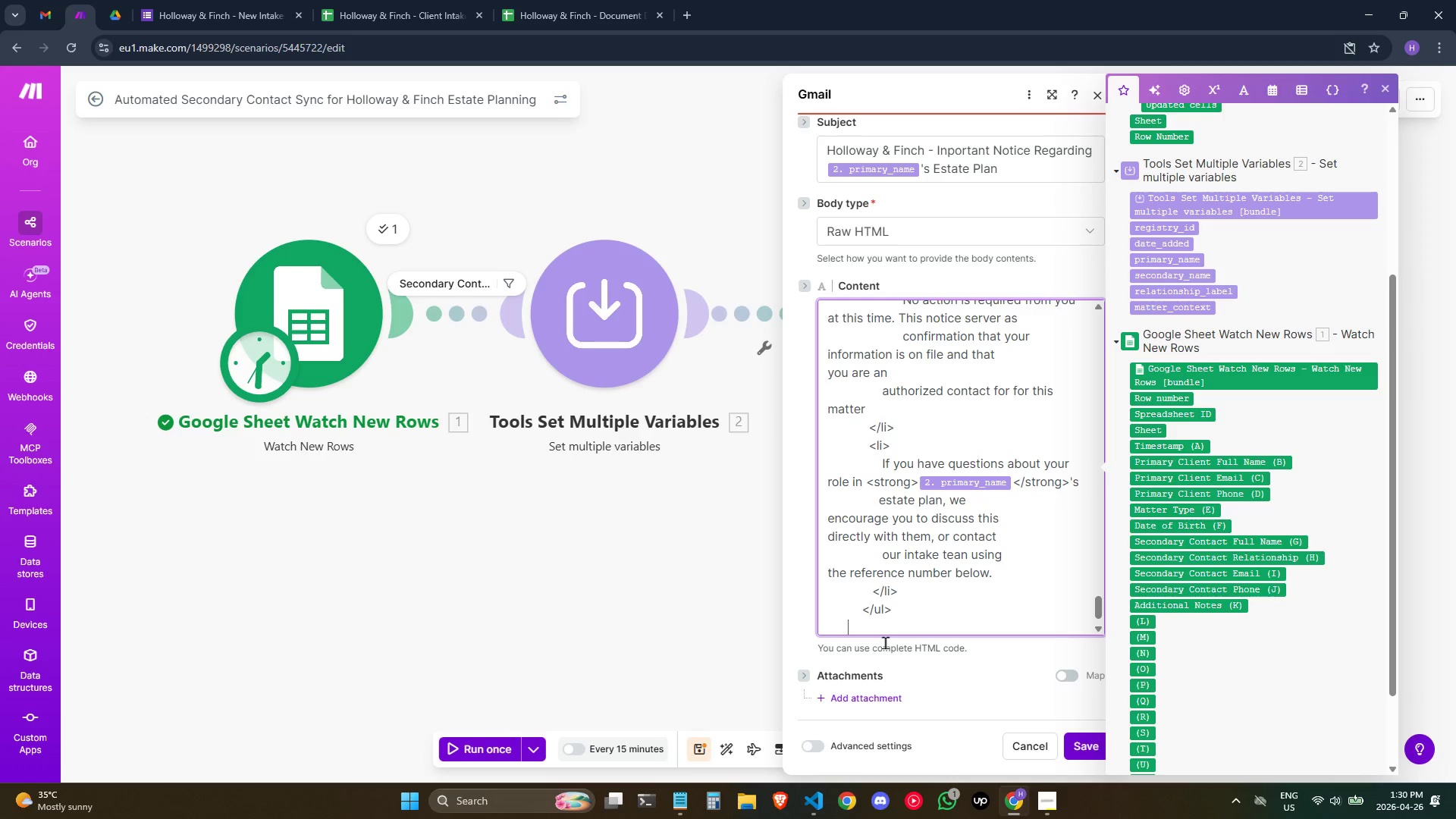 
key(Backspace)
 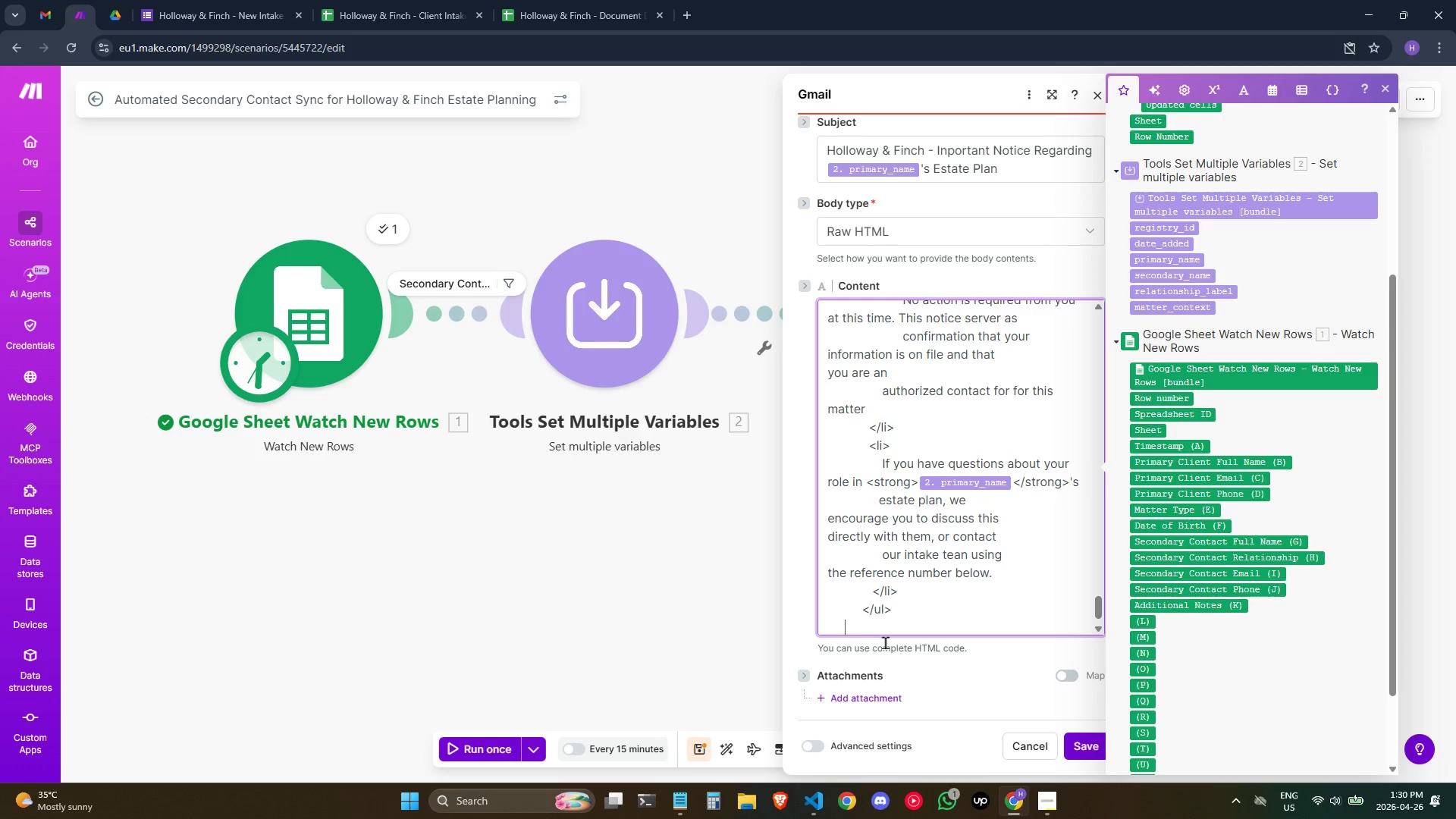 
key(Backspace)
 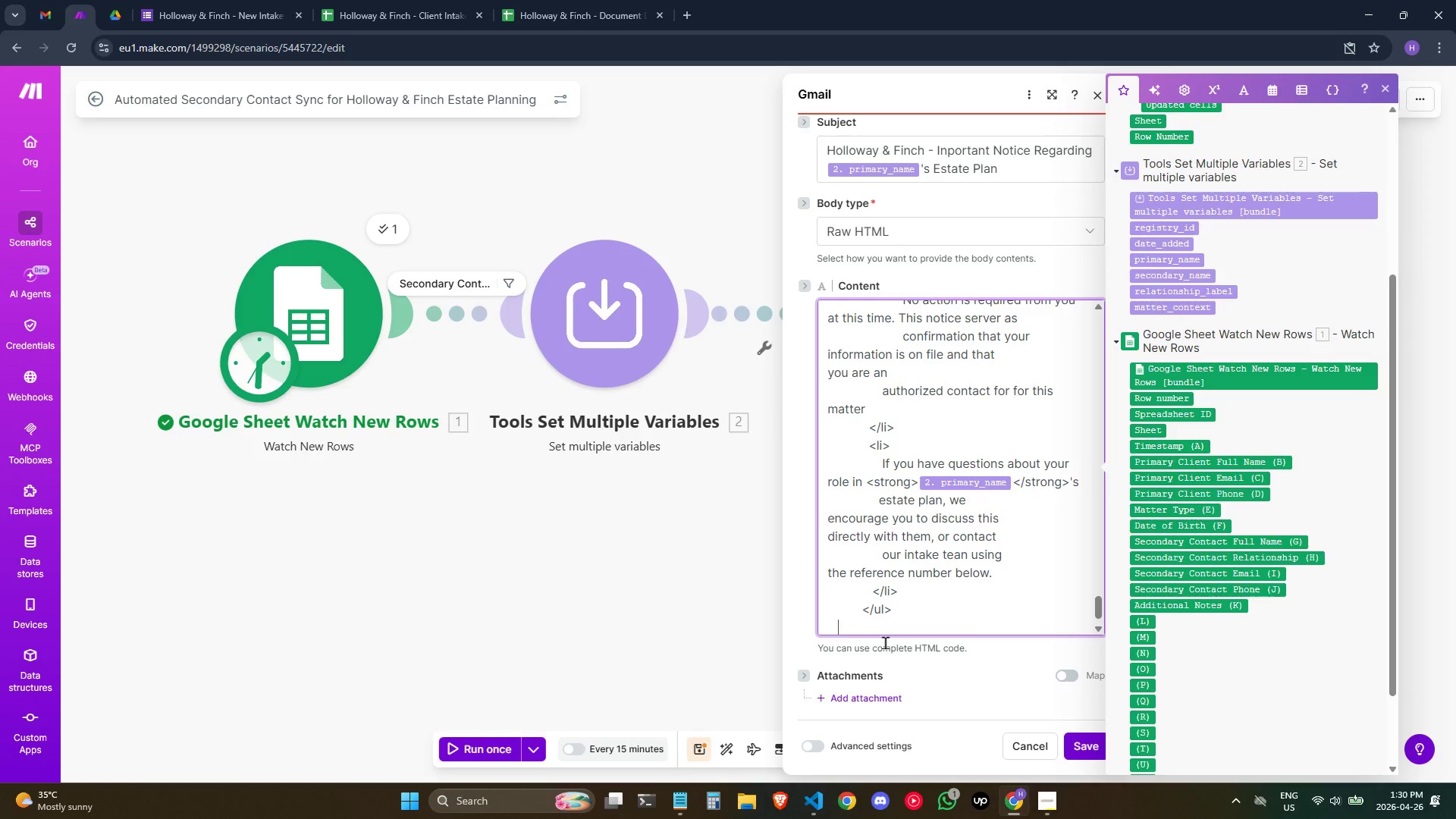 
key(Backspace)
 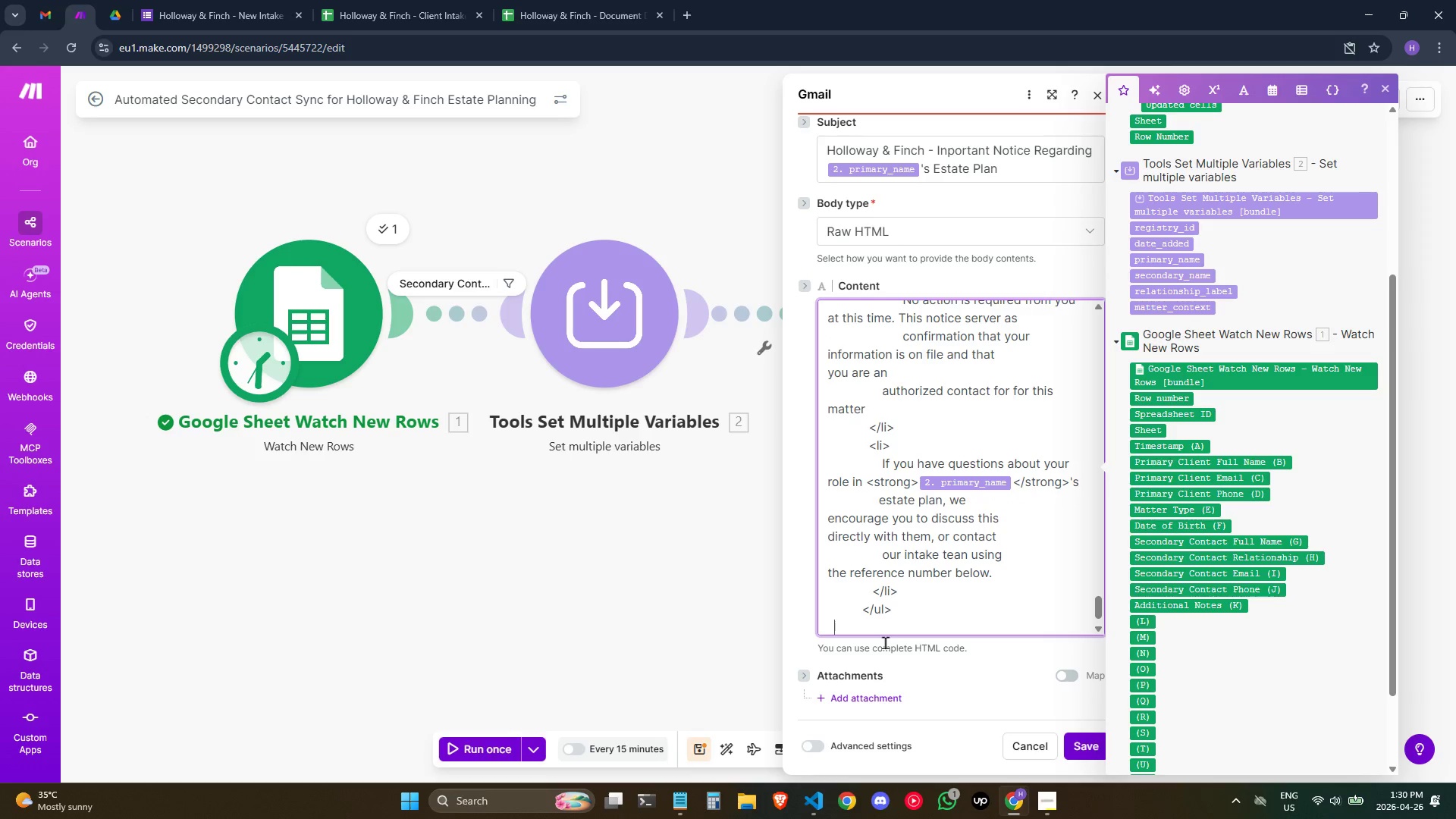 
key(Backspace)
 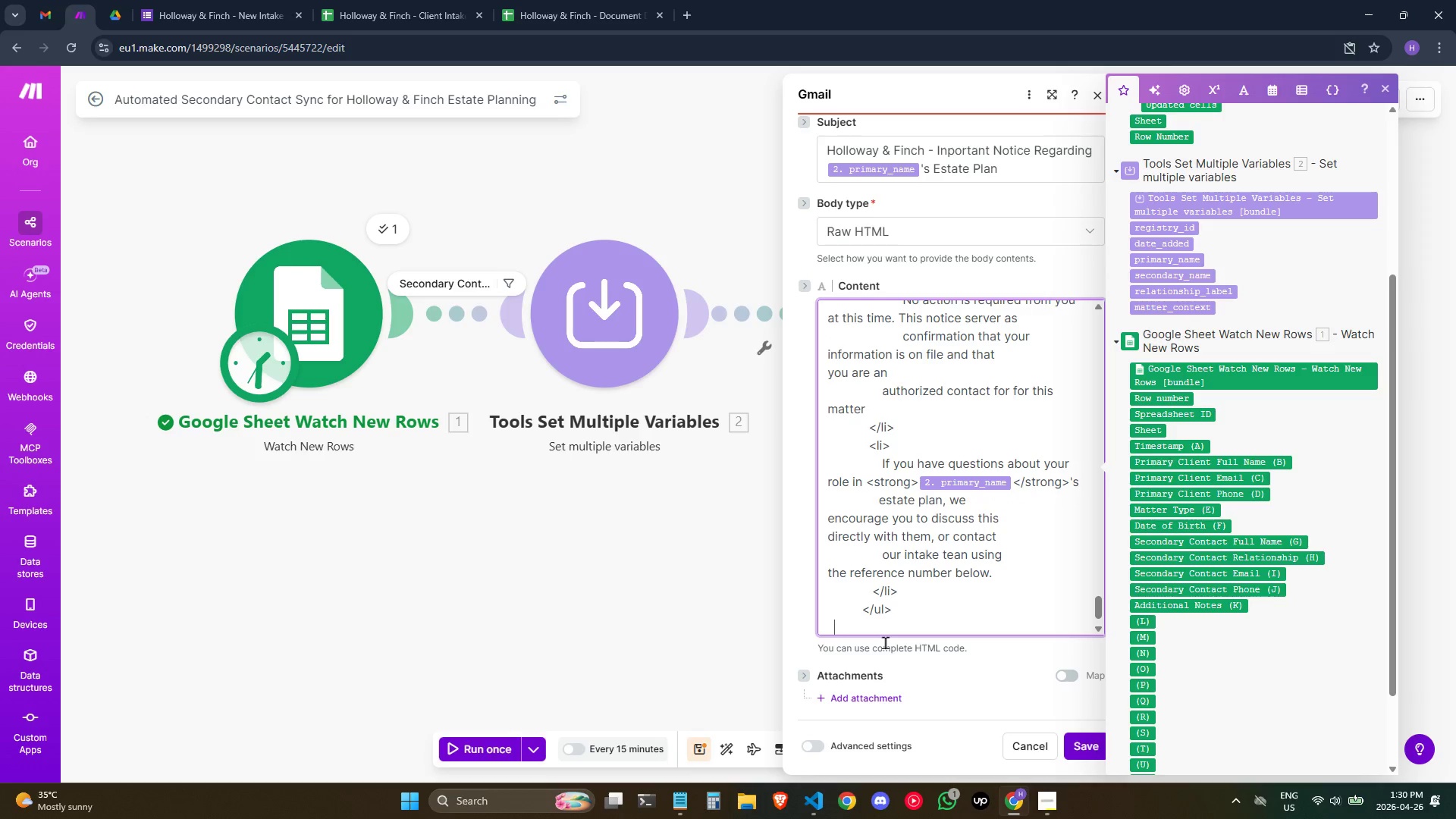 
key(Backspace)
 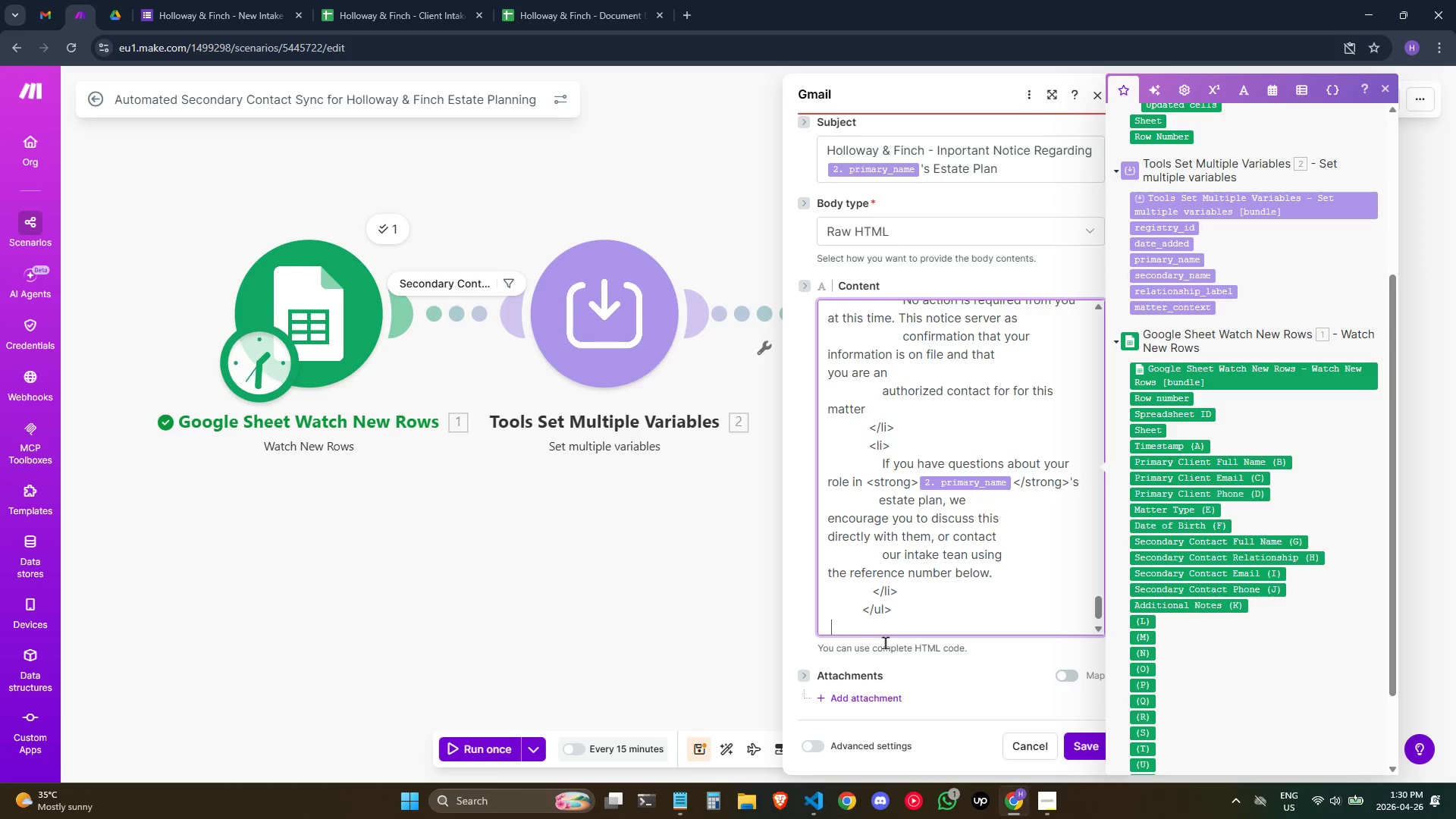 
key(Backspace)
 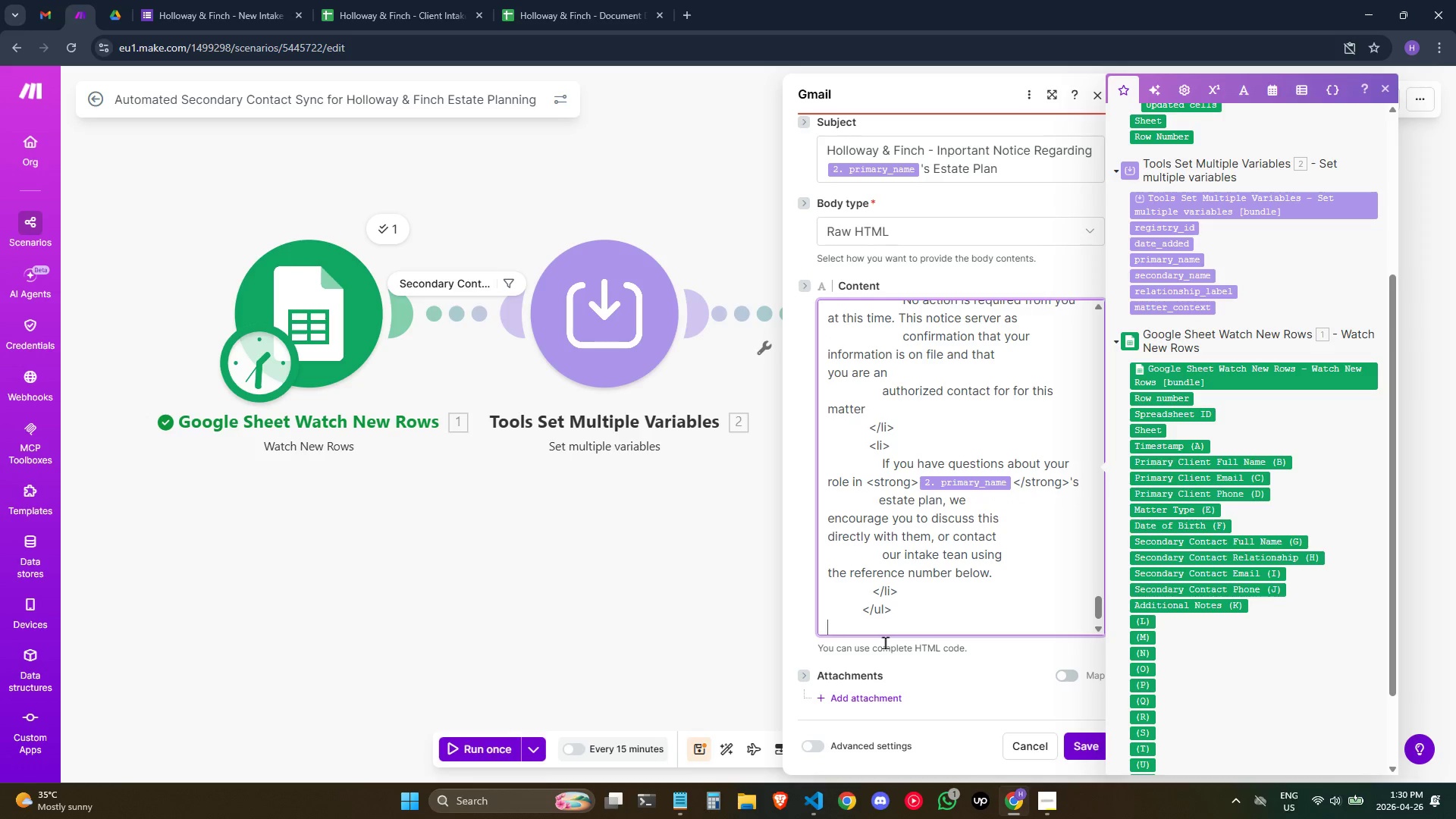 
key(Backspace)
 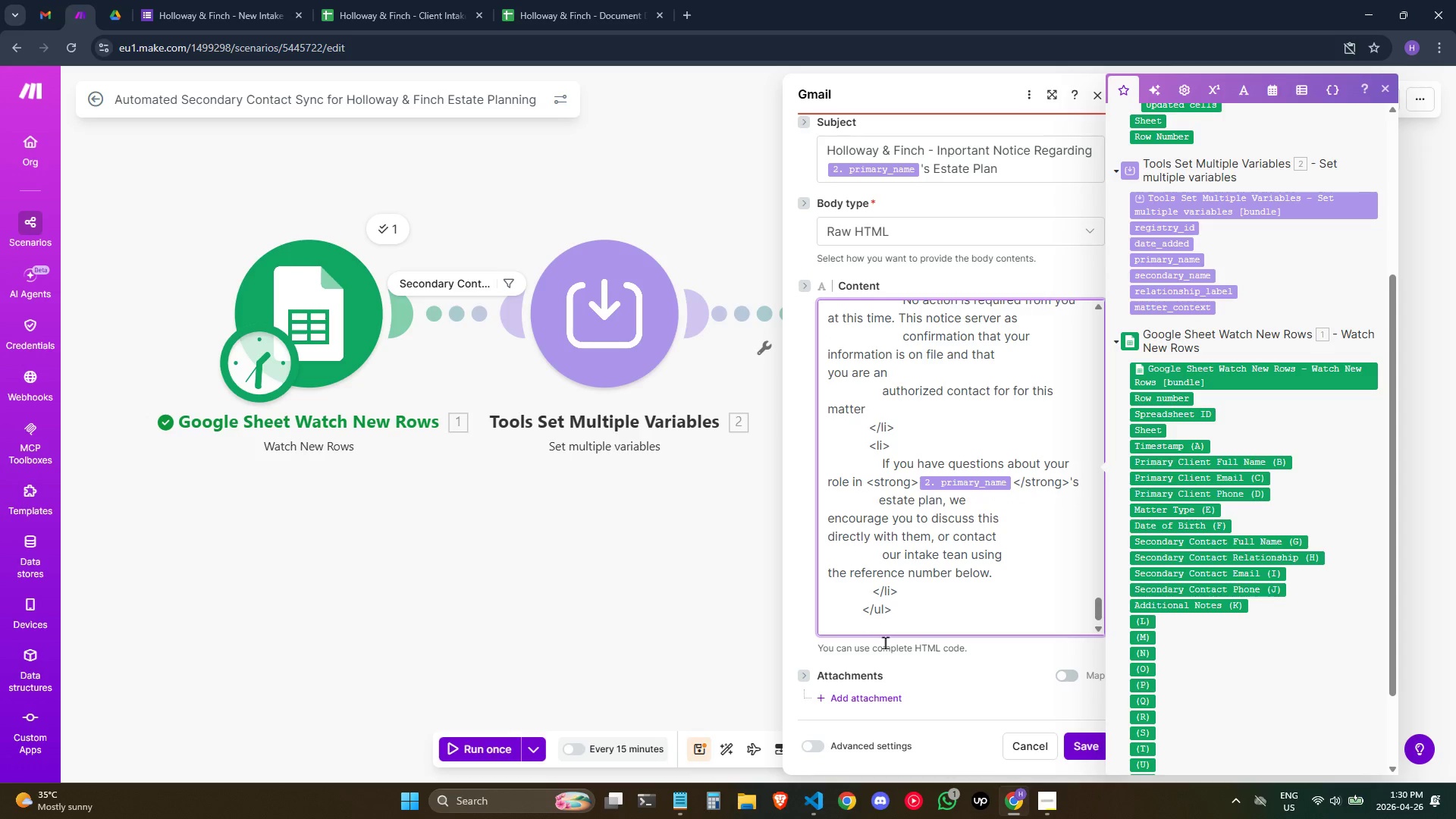 
key(Enter)
 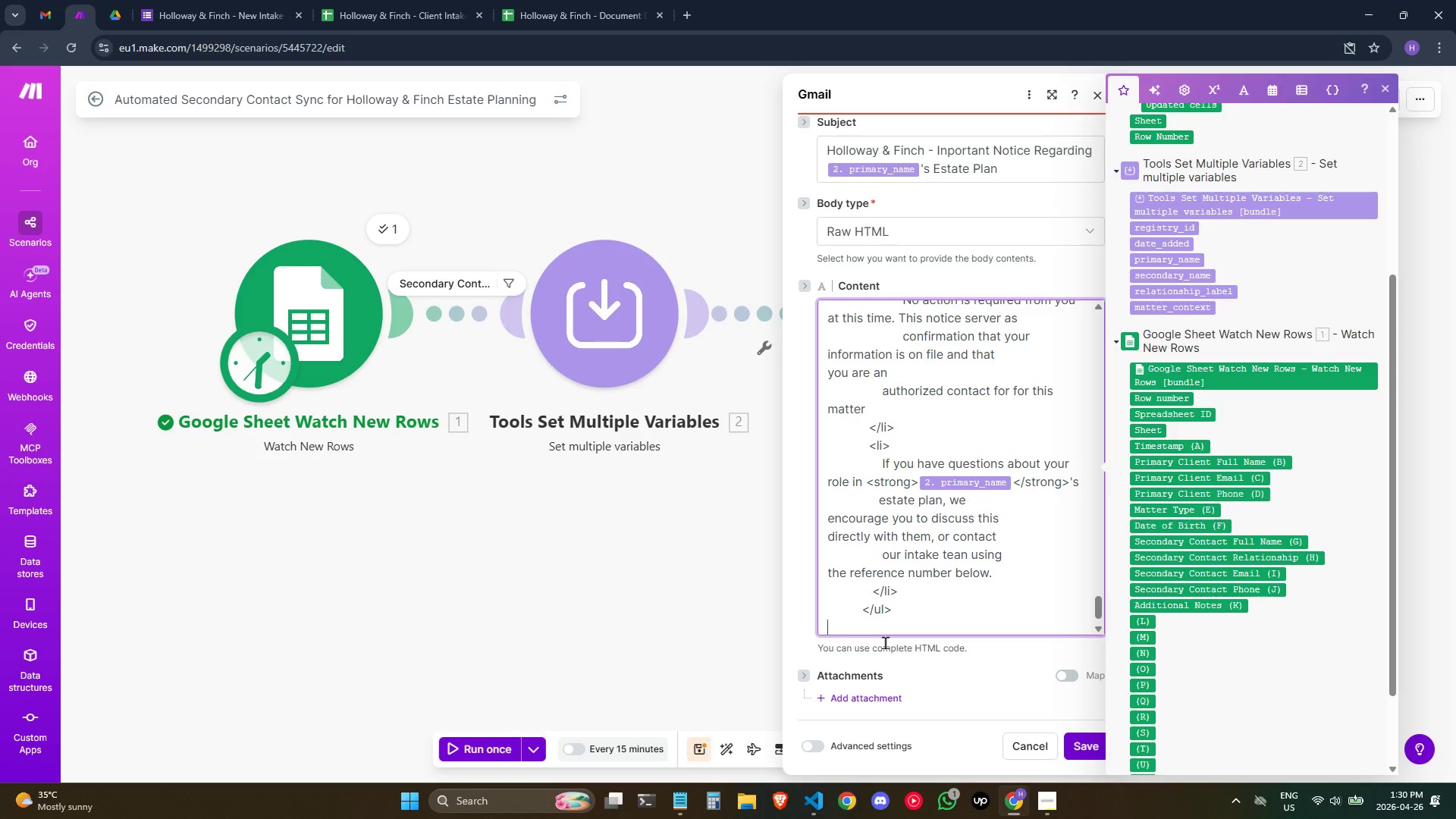 
key(Enter)
 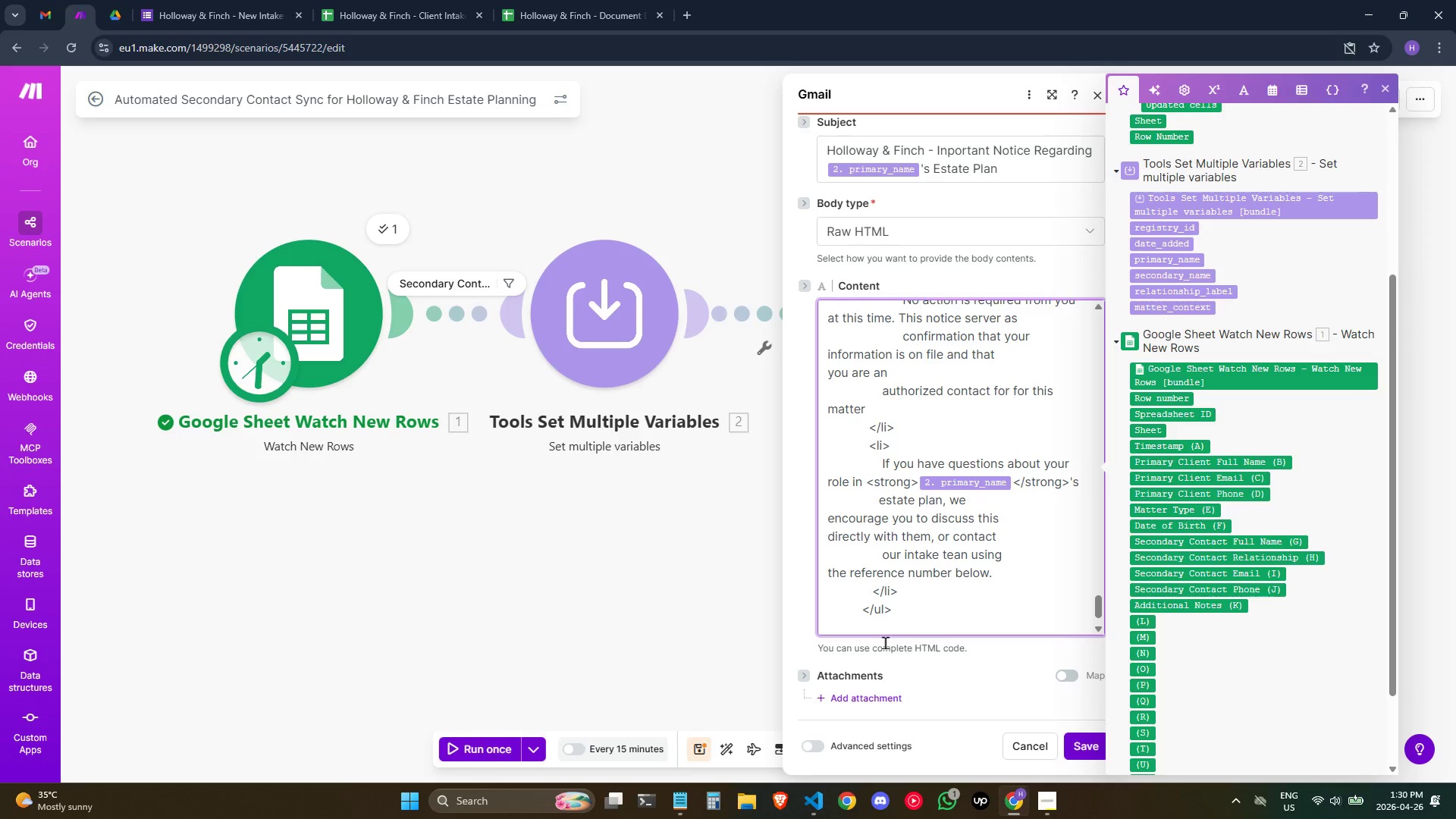 
hold_key(key=Space, duration=0.8)
 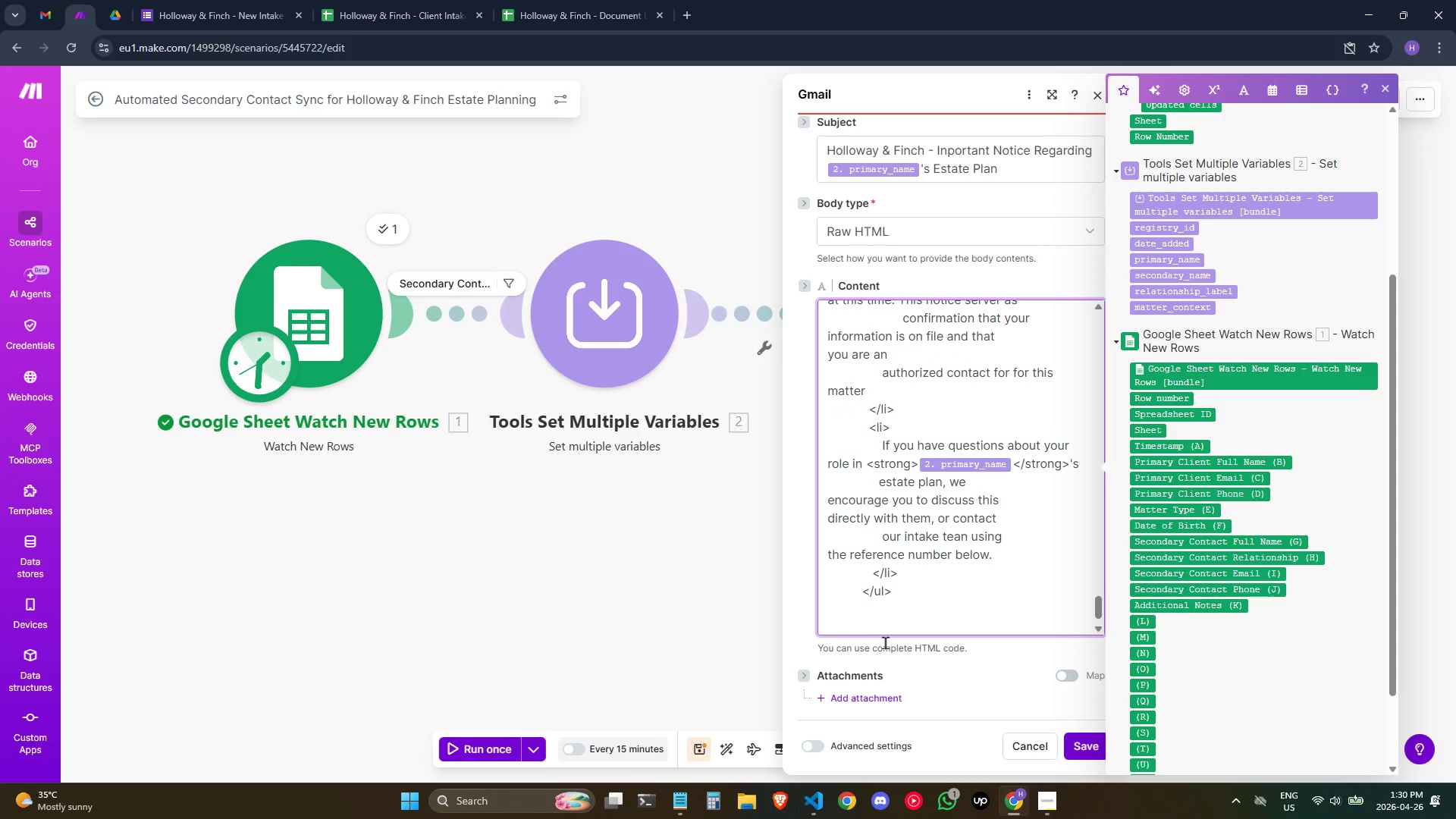 
type(<p class="body-ext)
key(Backspace)
key(Backspace)
key(Backspace)
type(text")
 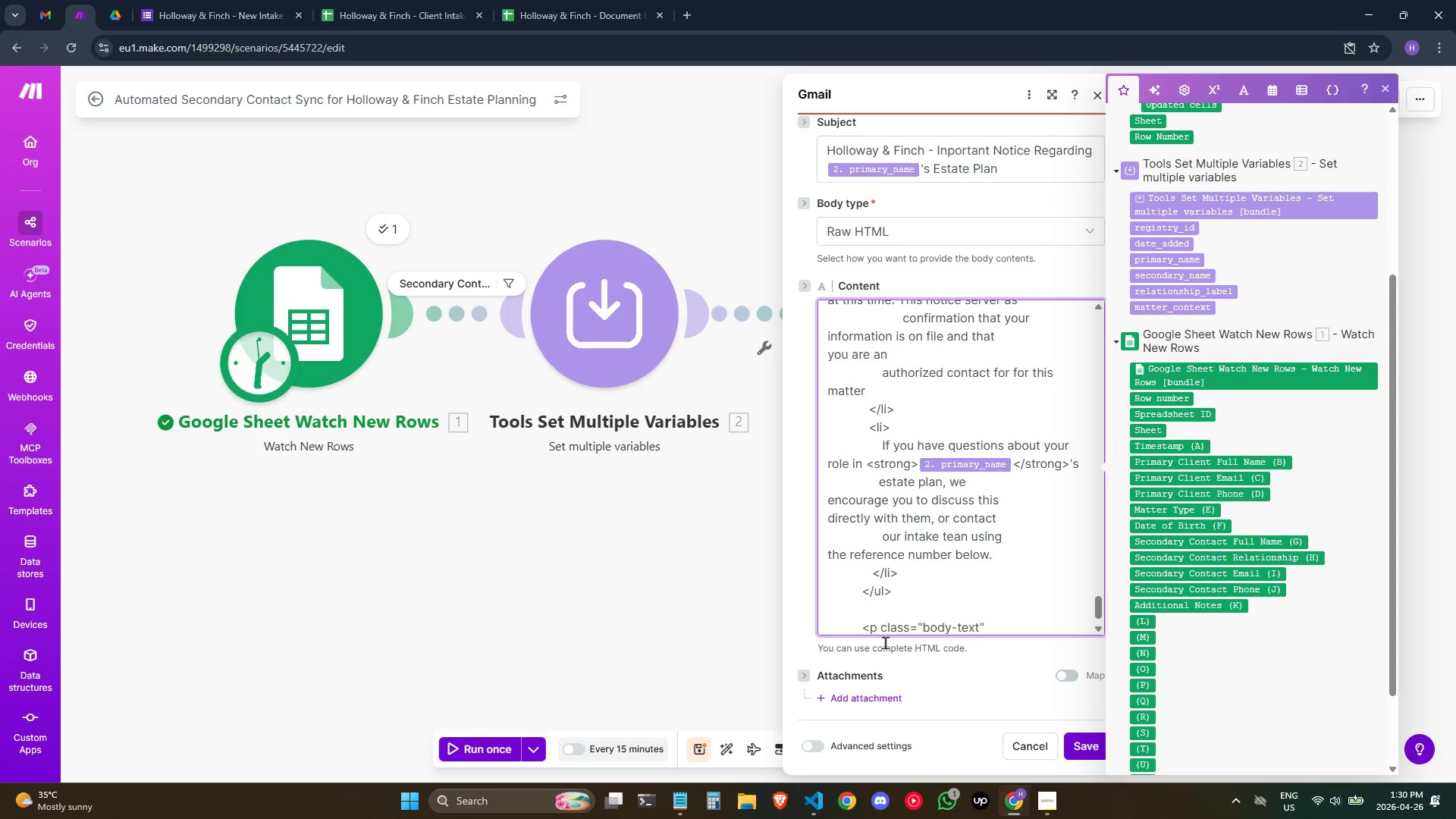 
key(Enter)
 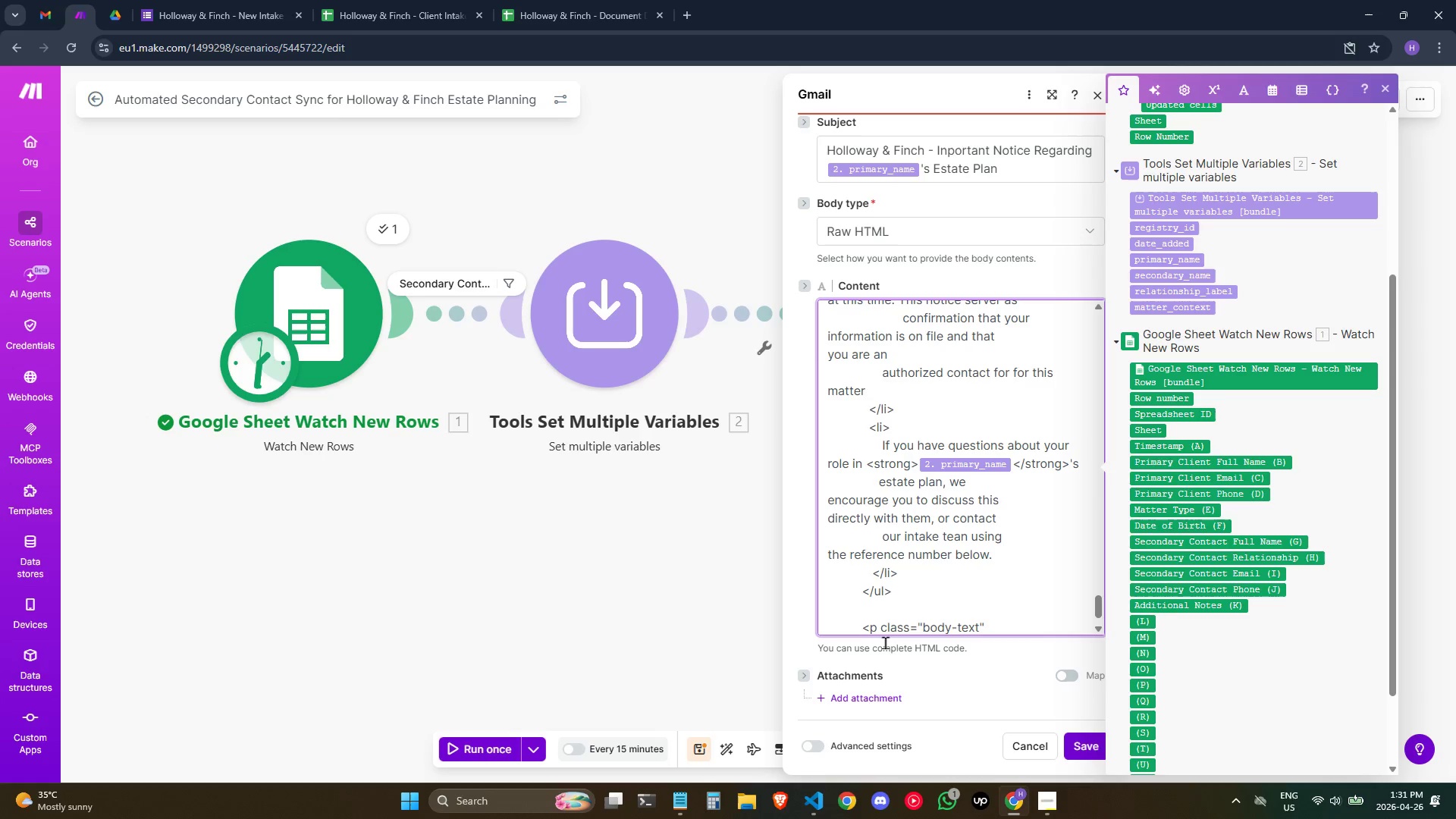 
type(style="margin-top: 24px:">)
 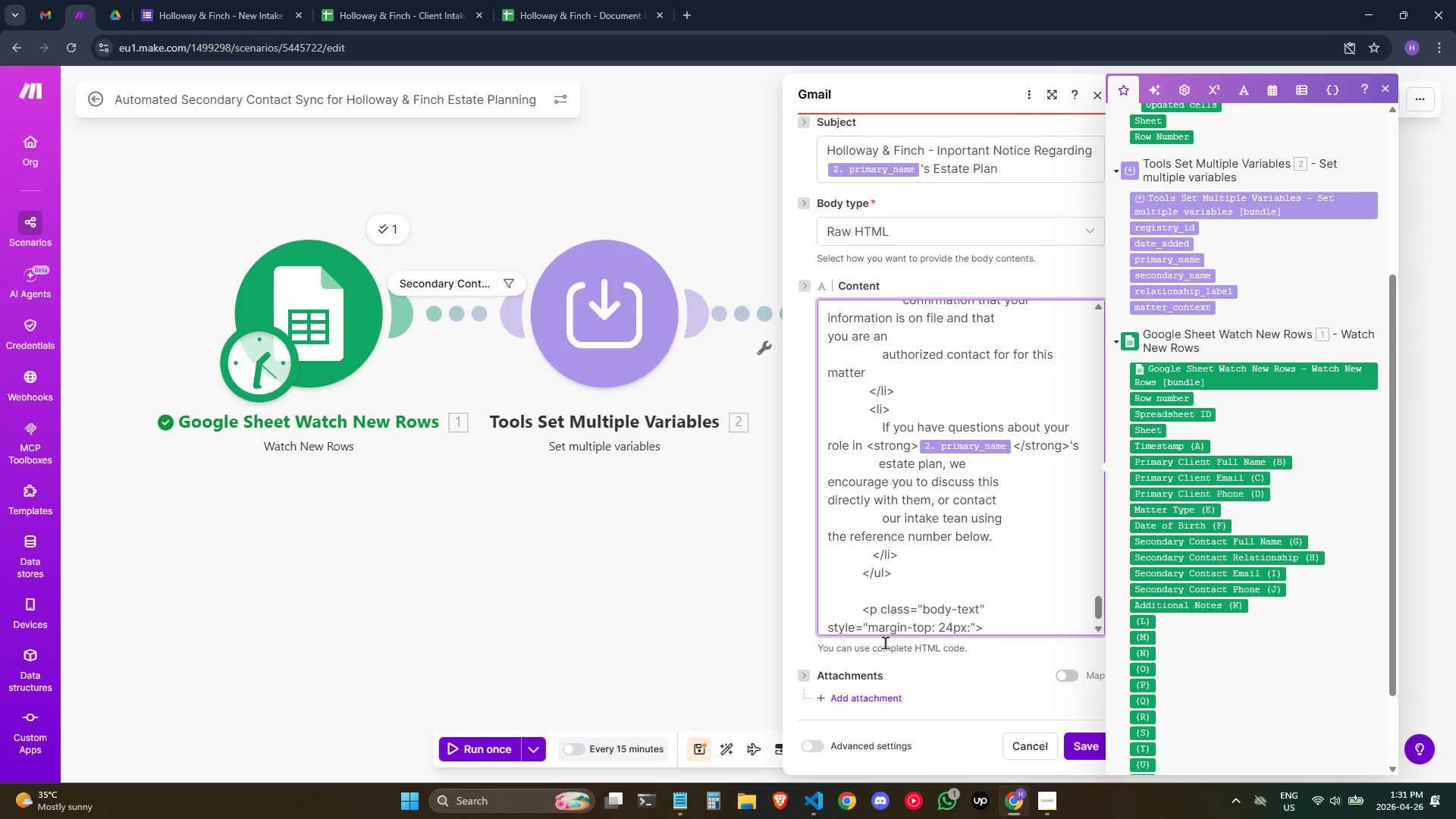 
key(Enter)
 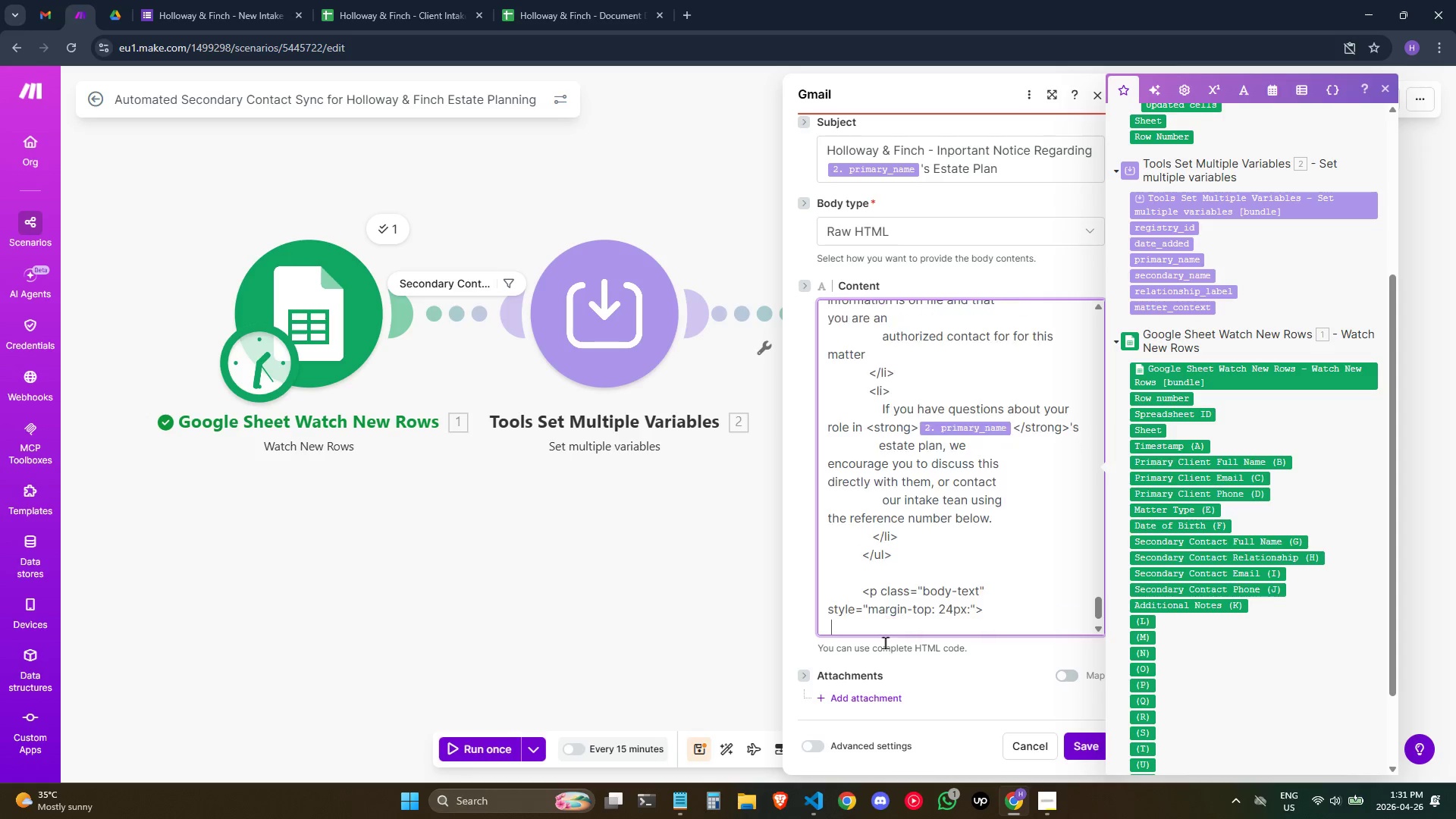 
hold_key(key=Space, duration=0.81)
 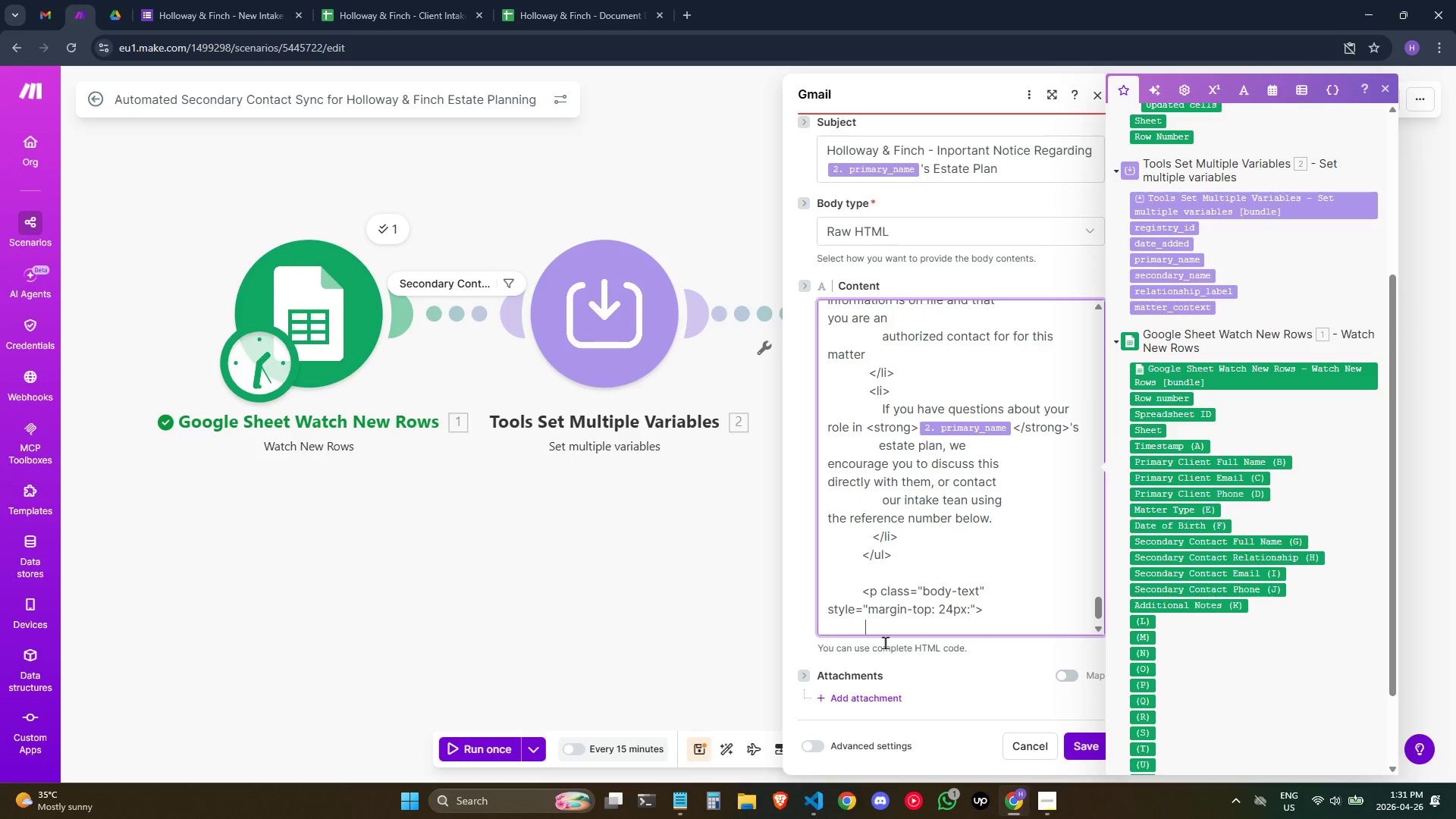 
type(     Shol)
key(Backspace)
type(uld you need to )
 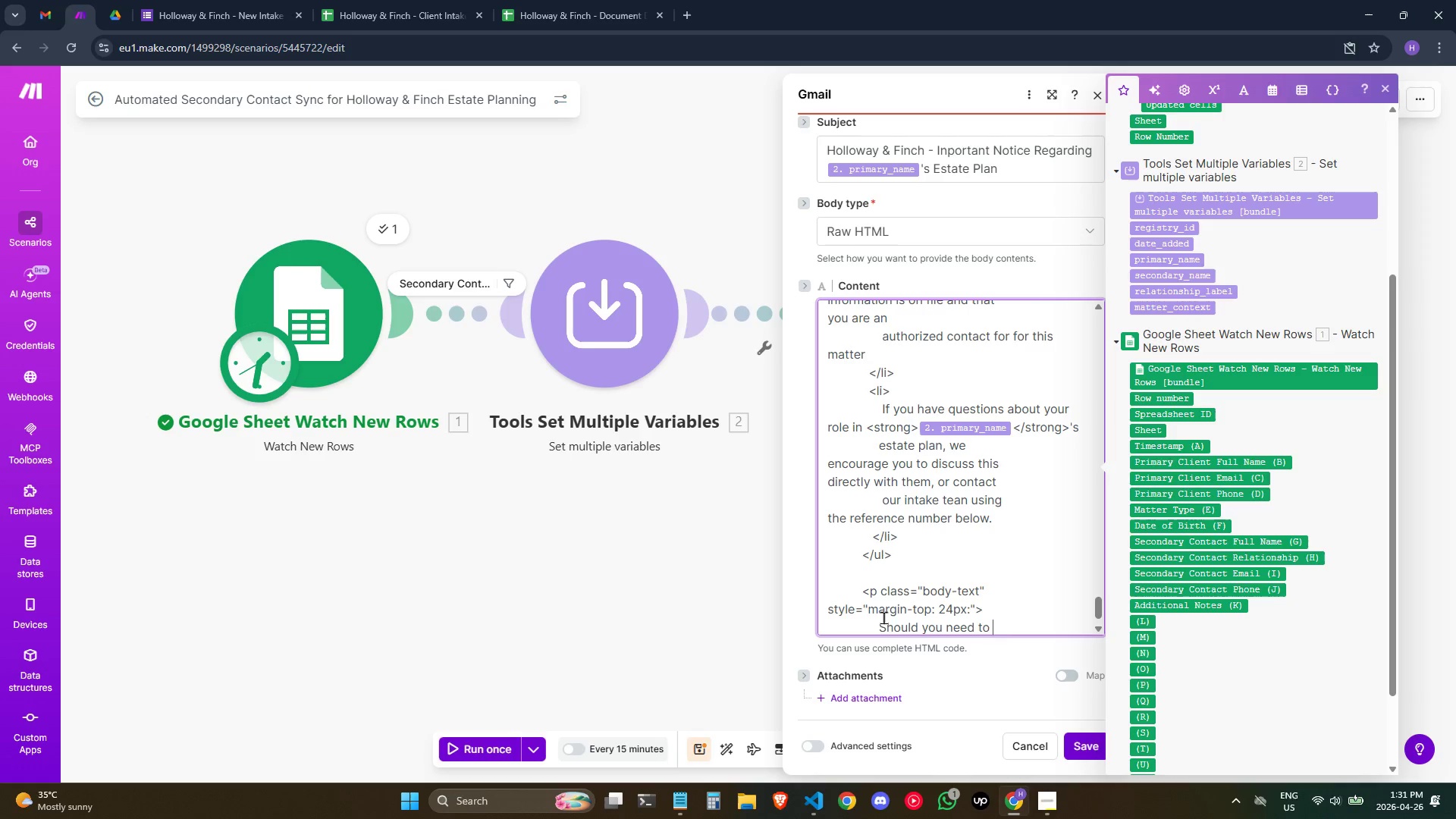 
type(verify)
 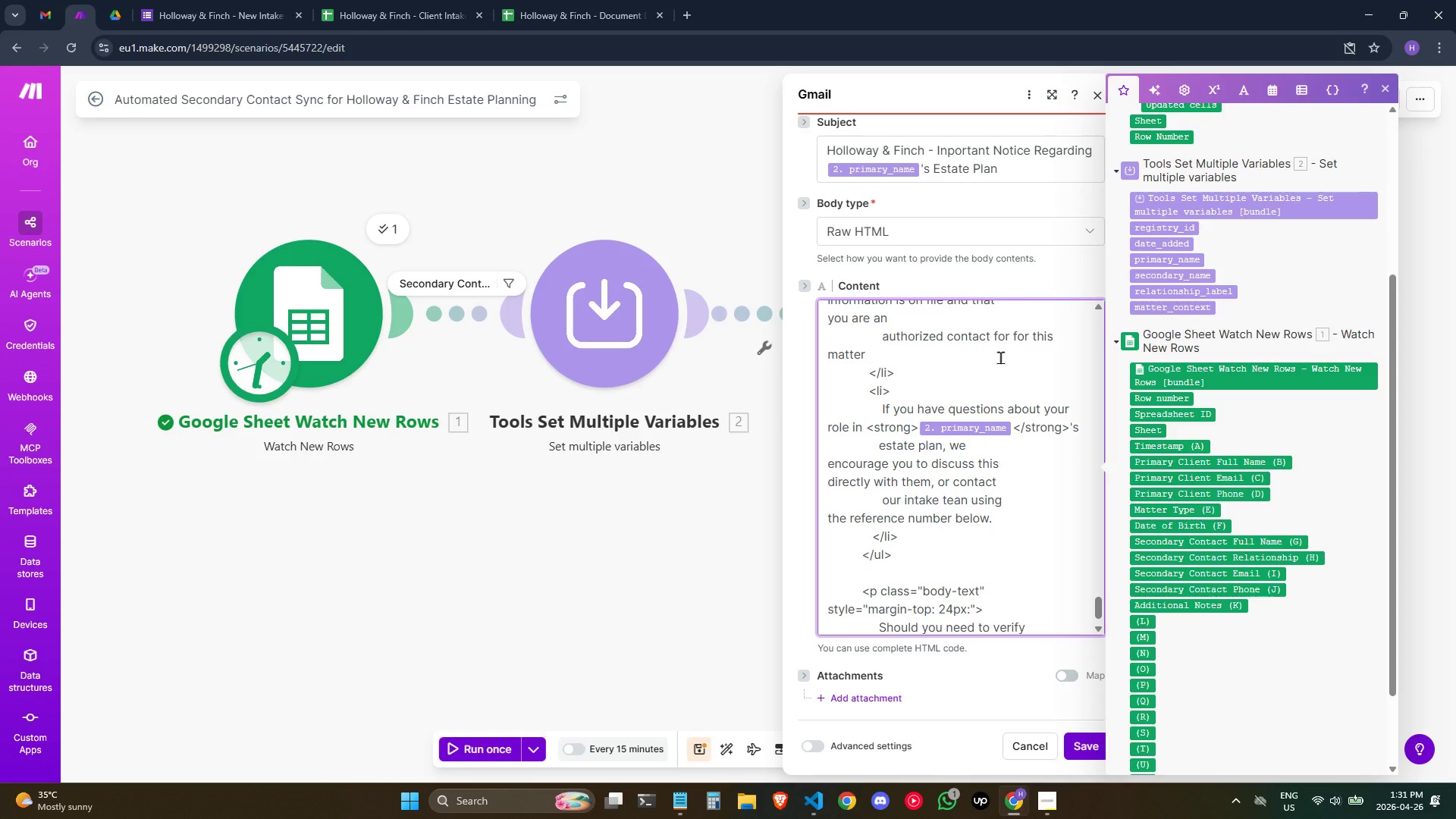 
type( your registartiom)
key(Backspace)
type(n)
key(Backspace)
key(Backspace)
key(Backspace)
key(Backspace)
key(Backspace)
key(Backspace)
type(ration, ypdate)
key(Backspace)
key(Backspace)
key(Backspace)
key(Backspace)
key(Backspace)
key(Backspace)
type(update)
 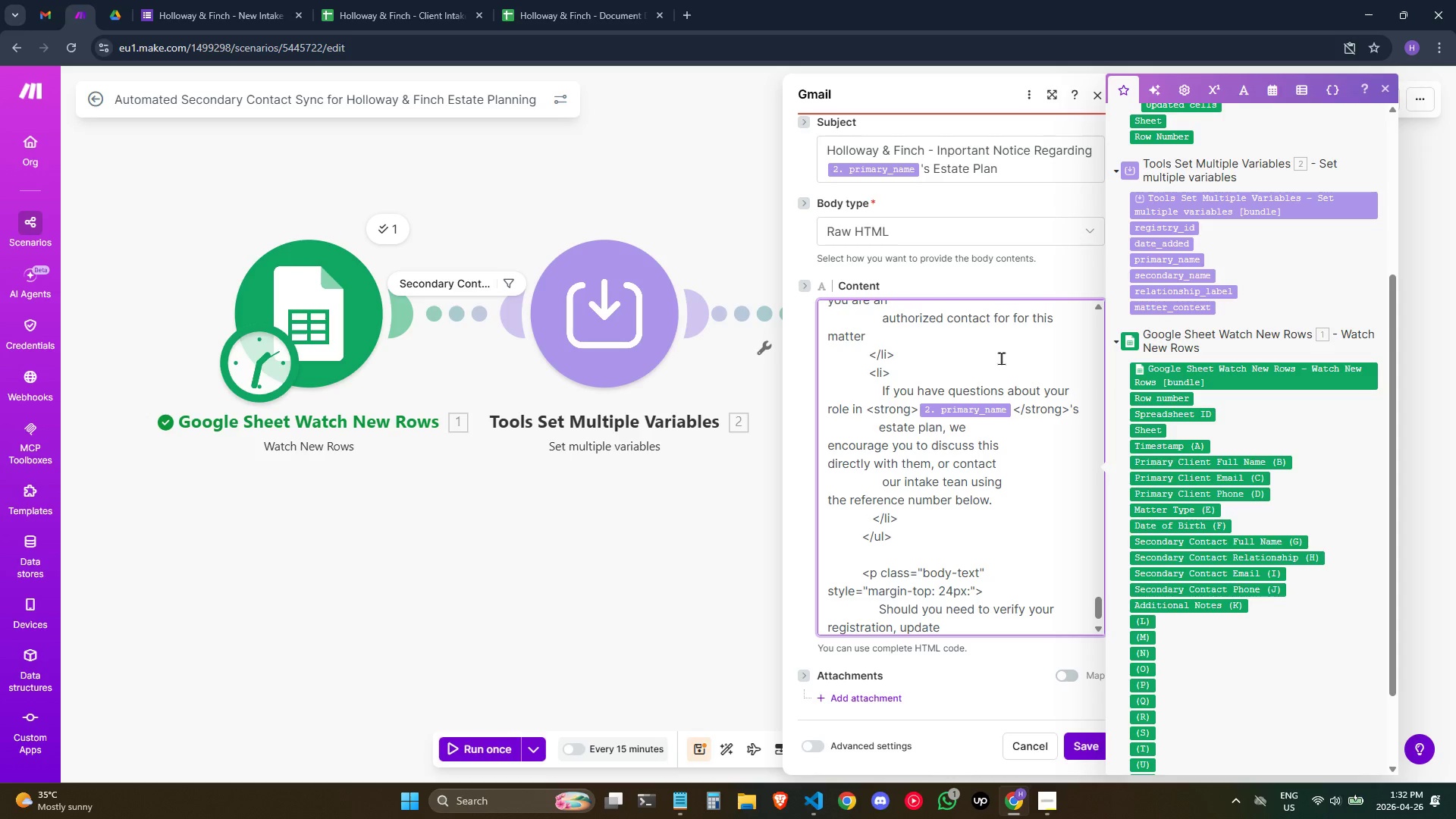 
type( your)
 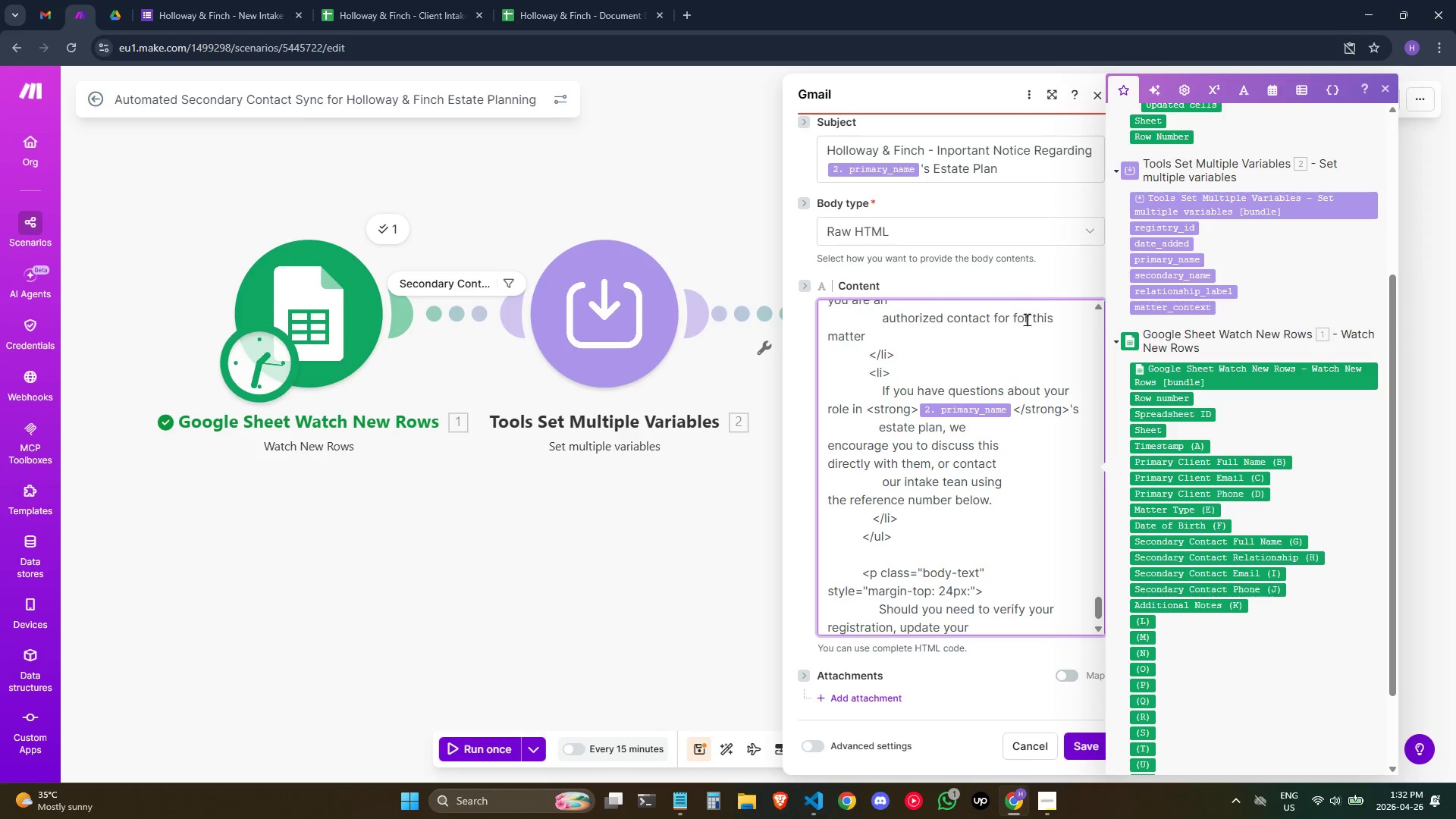 
type( contarc)
key(Backspace)
key(Backspace)
key(Backspace)
type(ract details.,)
 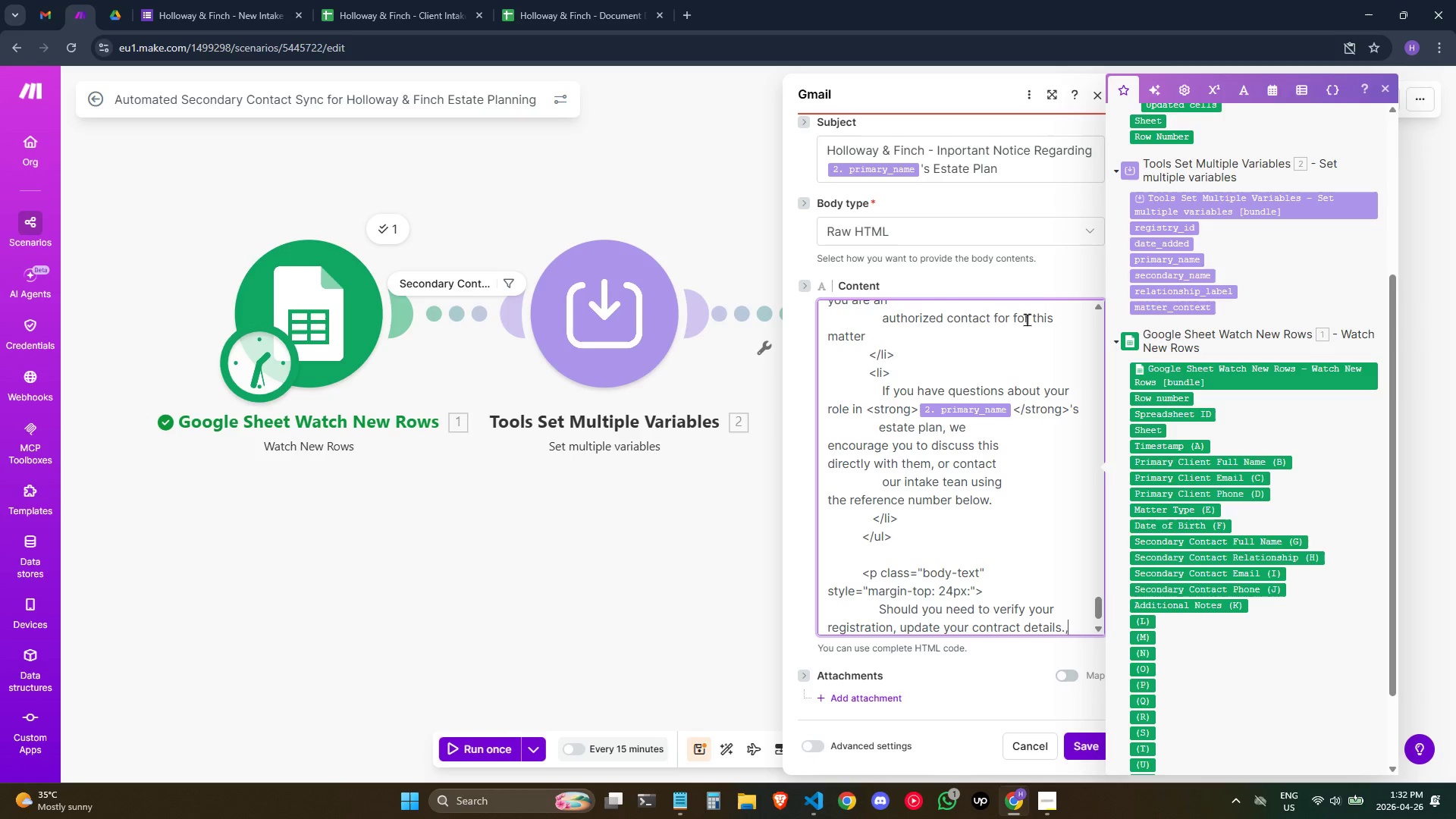 
key(Enter)
 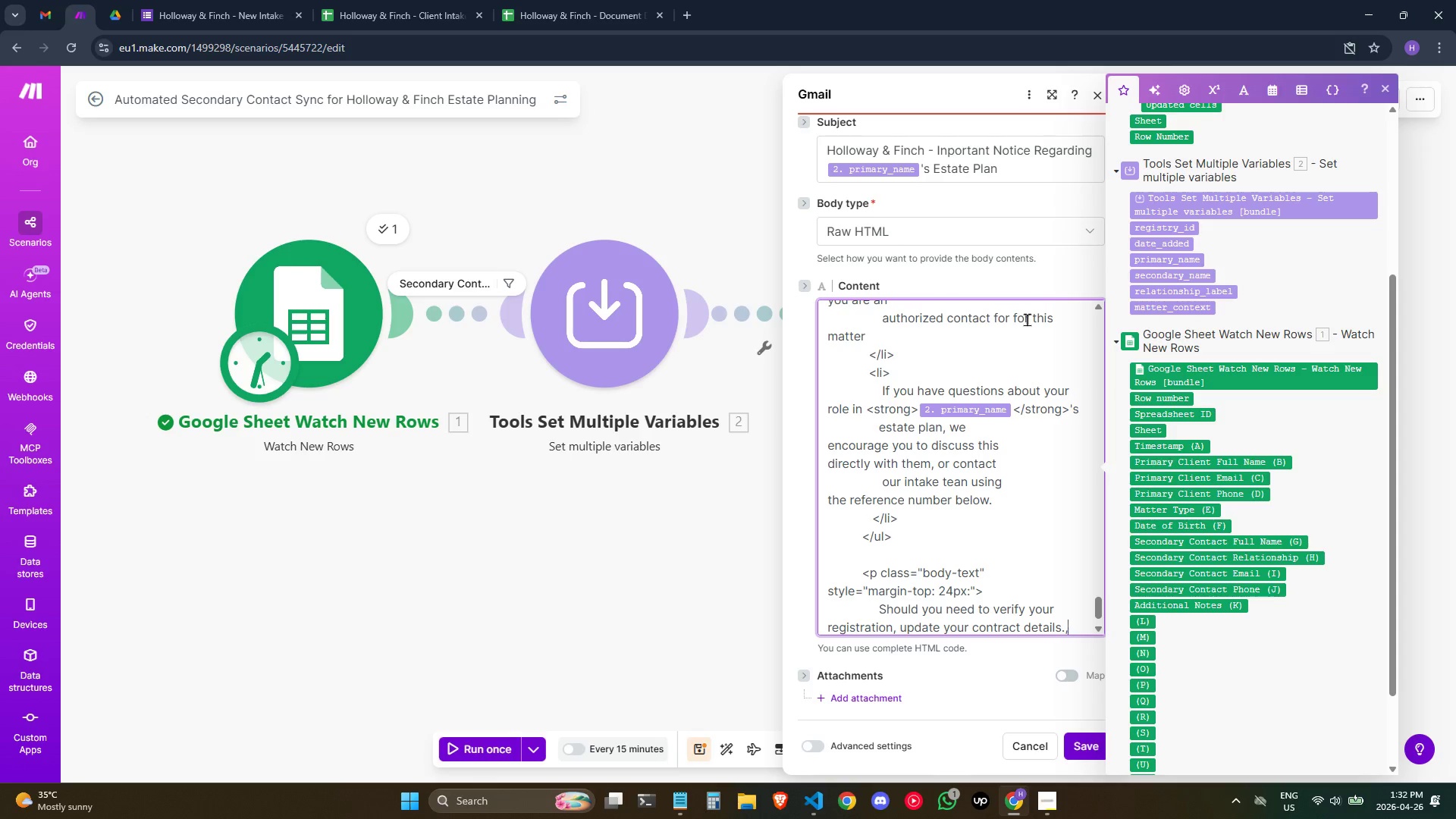 
key(Backspace)
 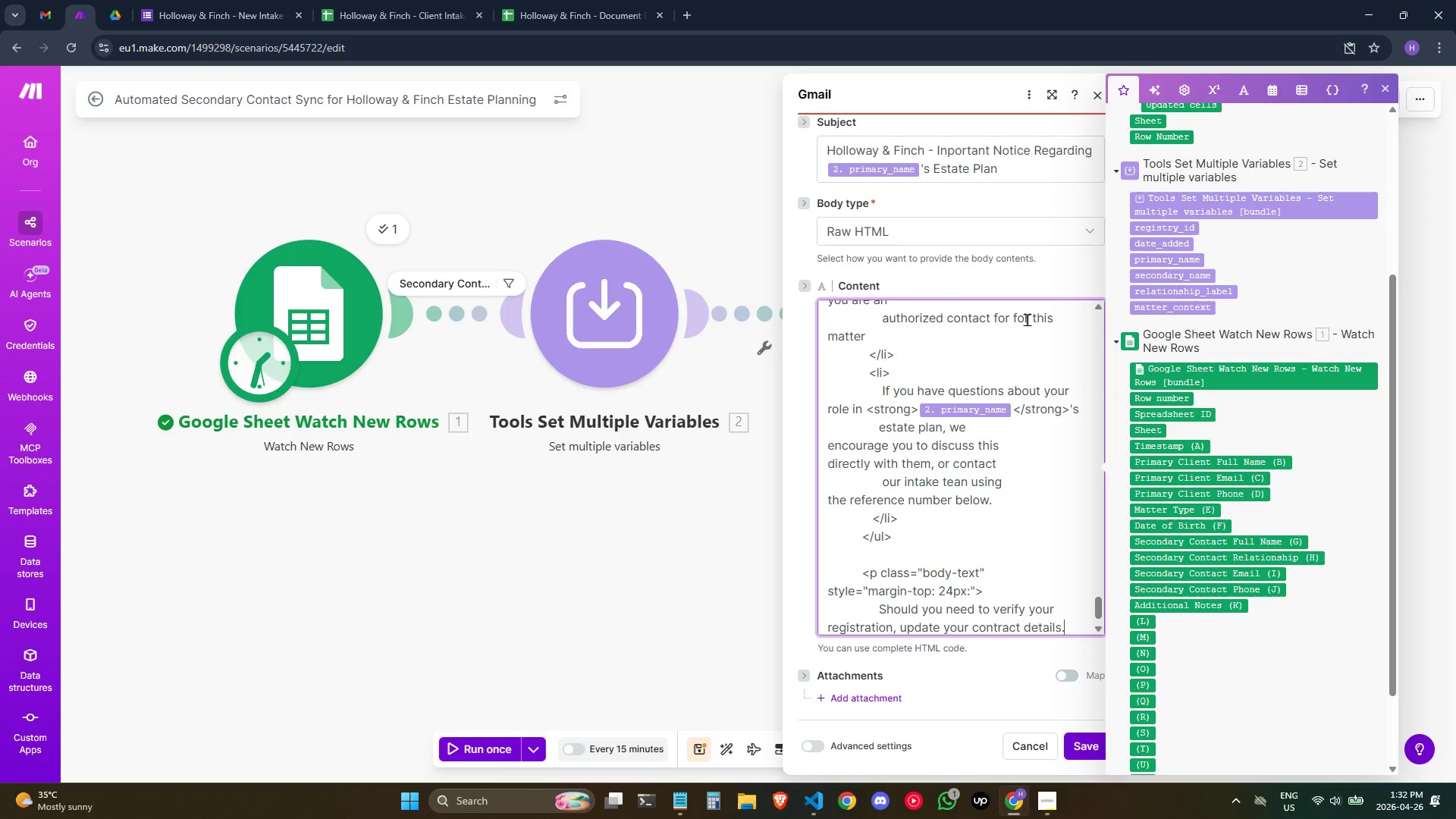 
key(Backspace)
 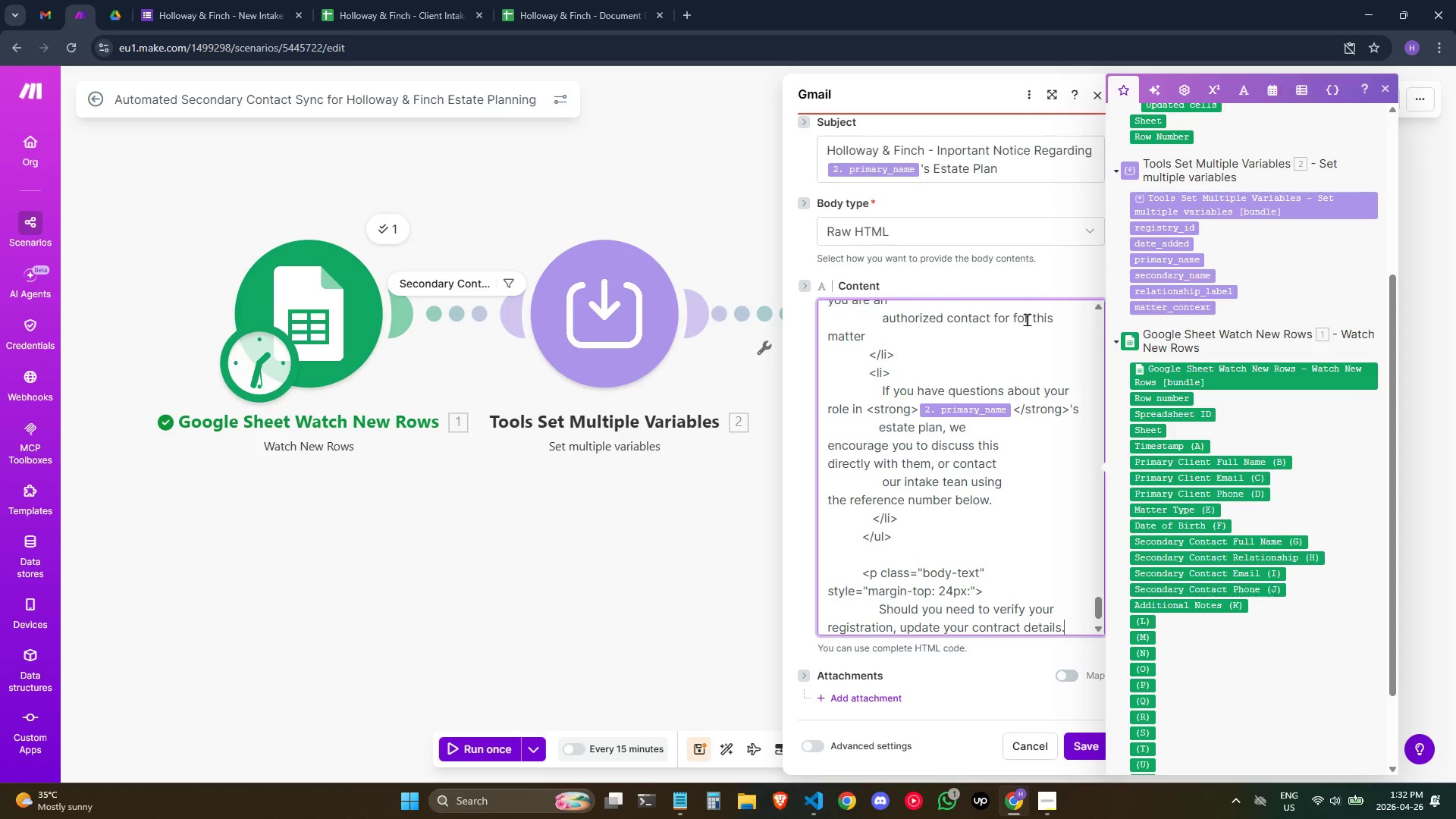 
key(Backspace)
 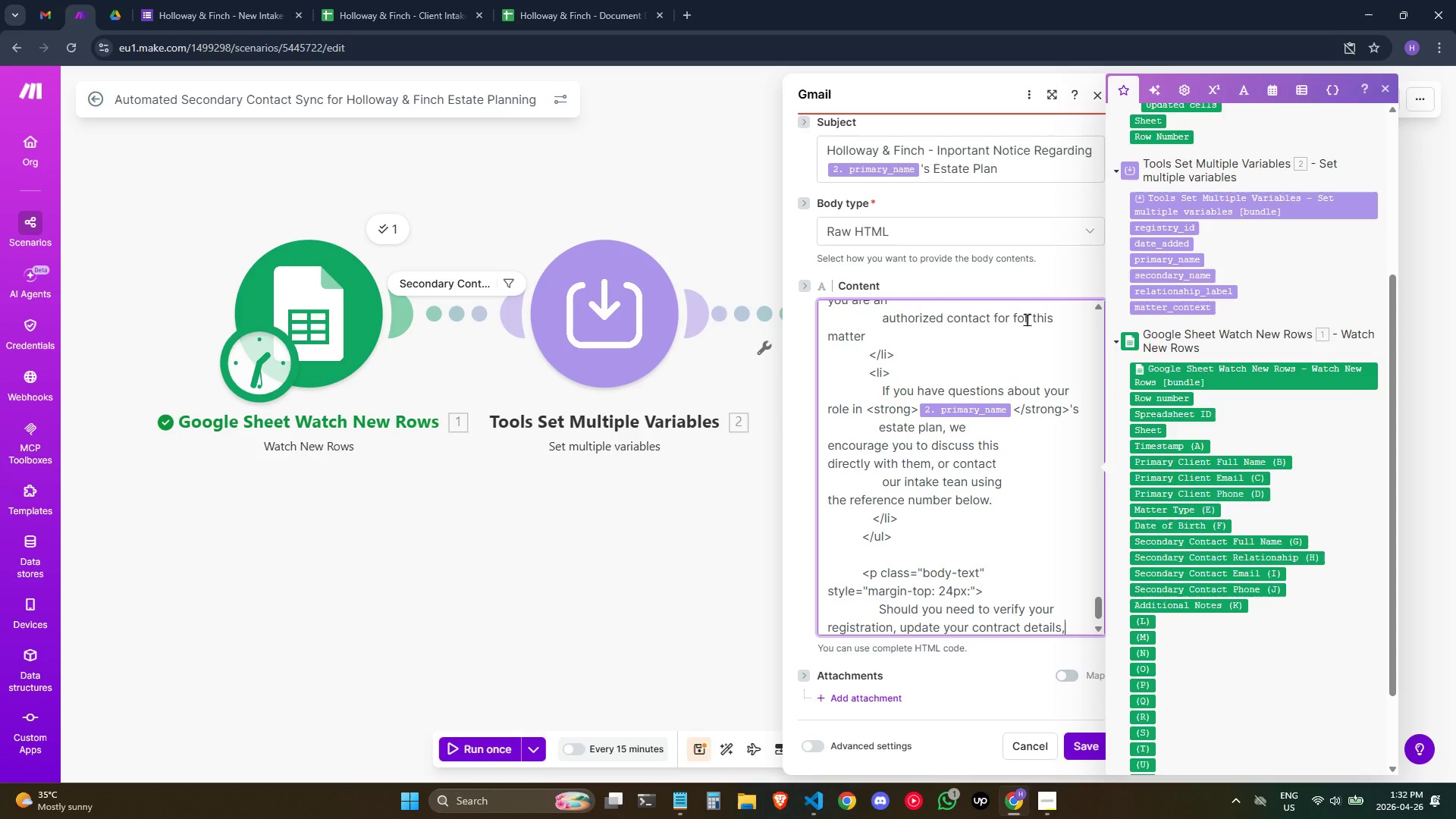 
key(Comma)
 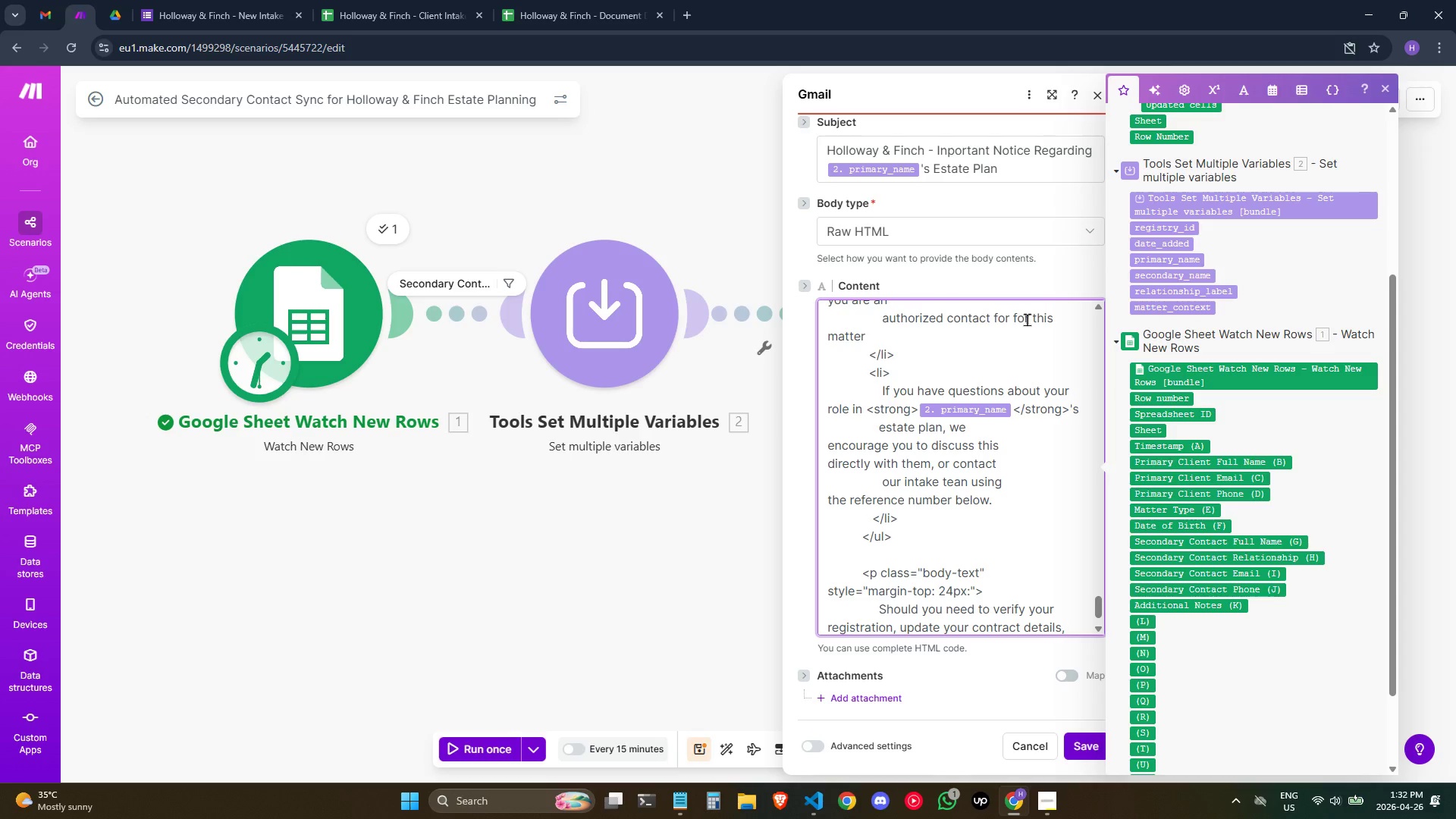 
key(Enter)
 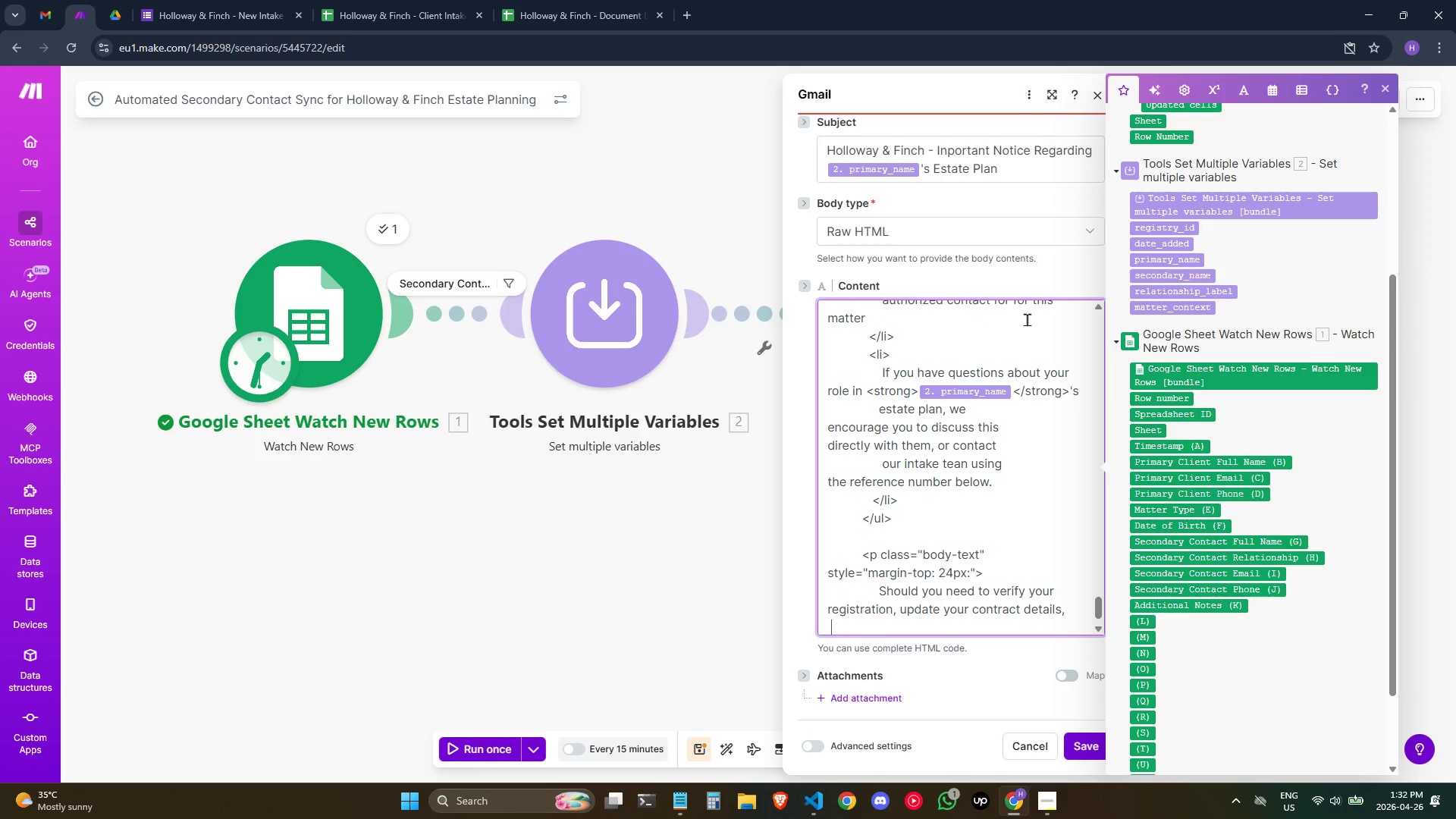 
hold_key(key=Space, duration=0.92)
 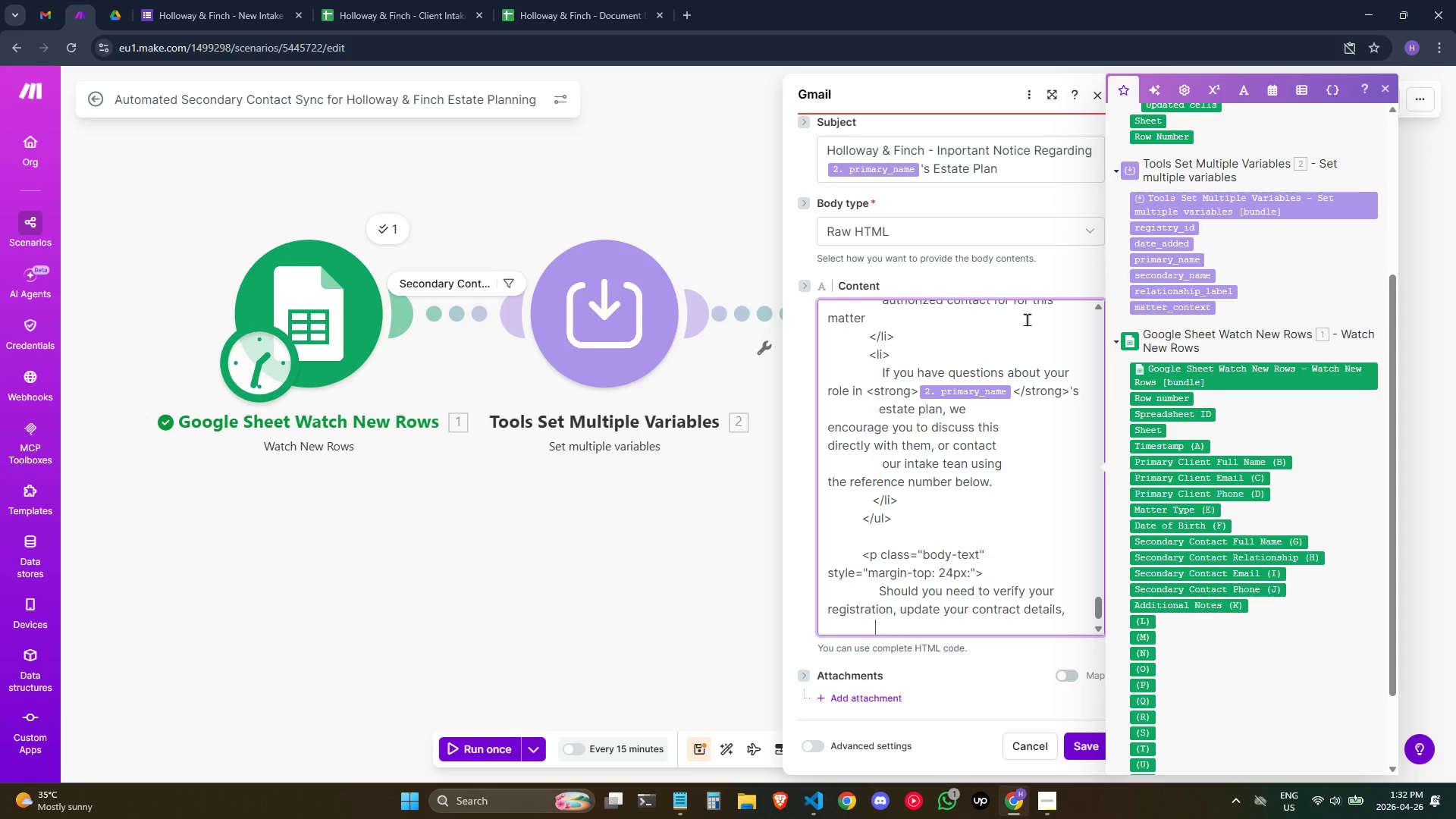 
type(    )
key(Backspace)
key(Backspace)
type(or have any questions about)
 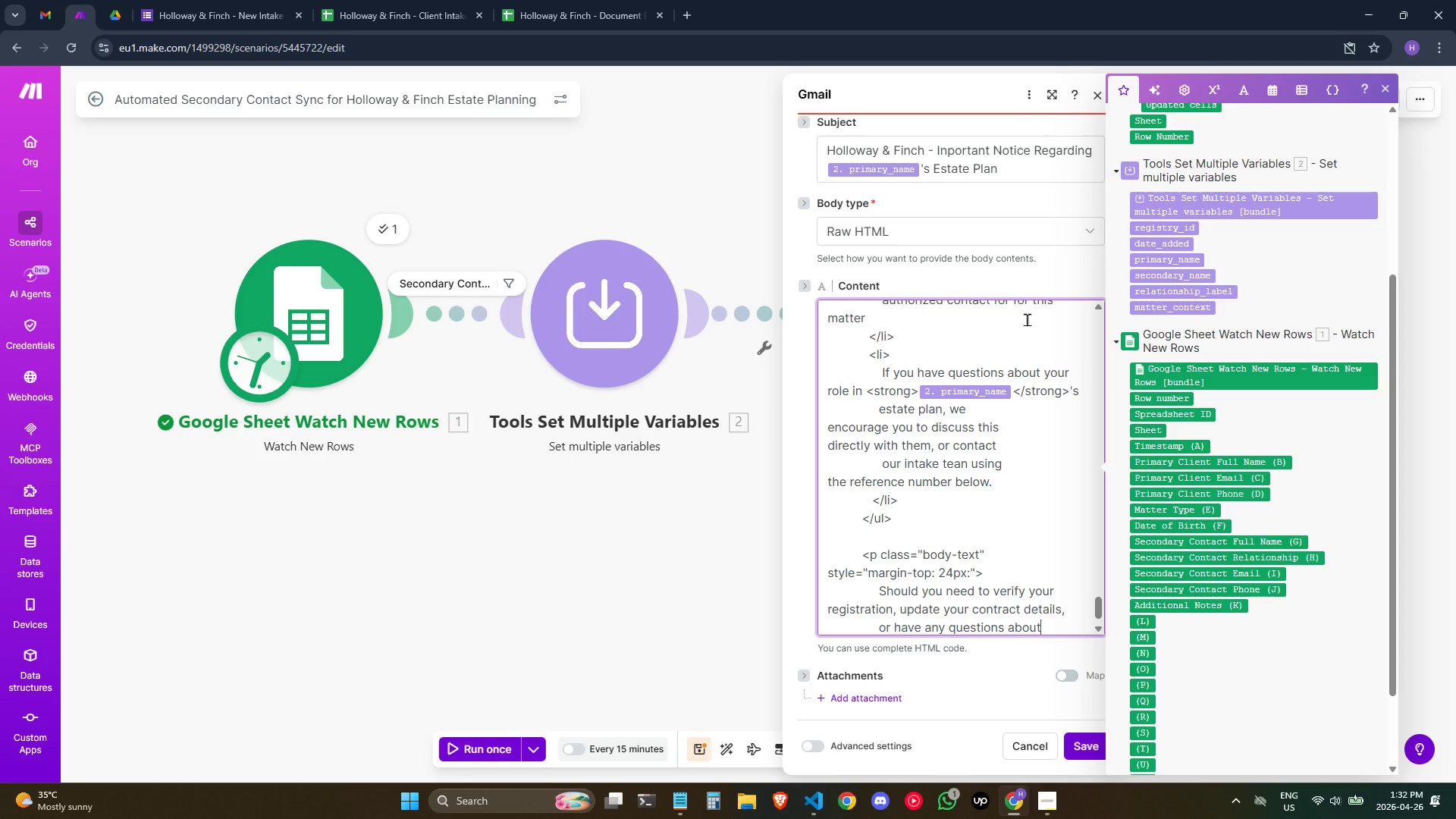 
type( this)
 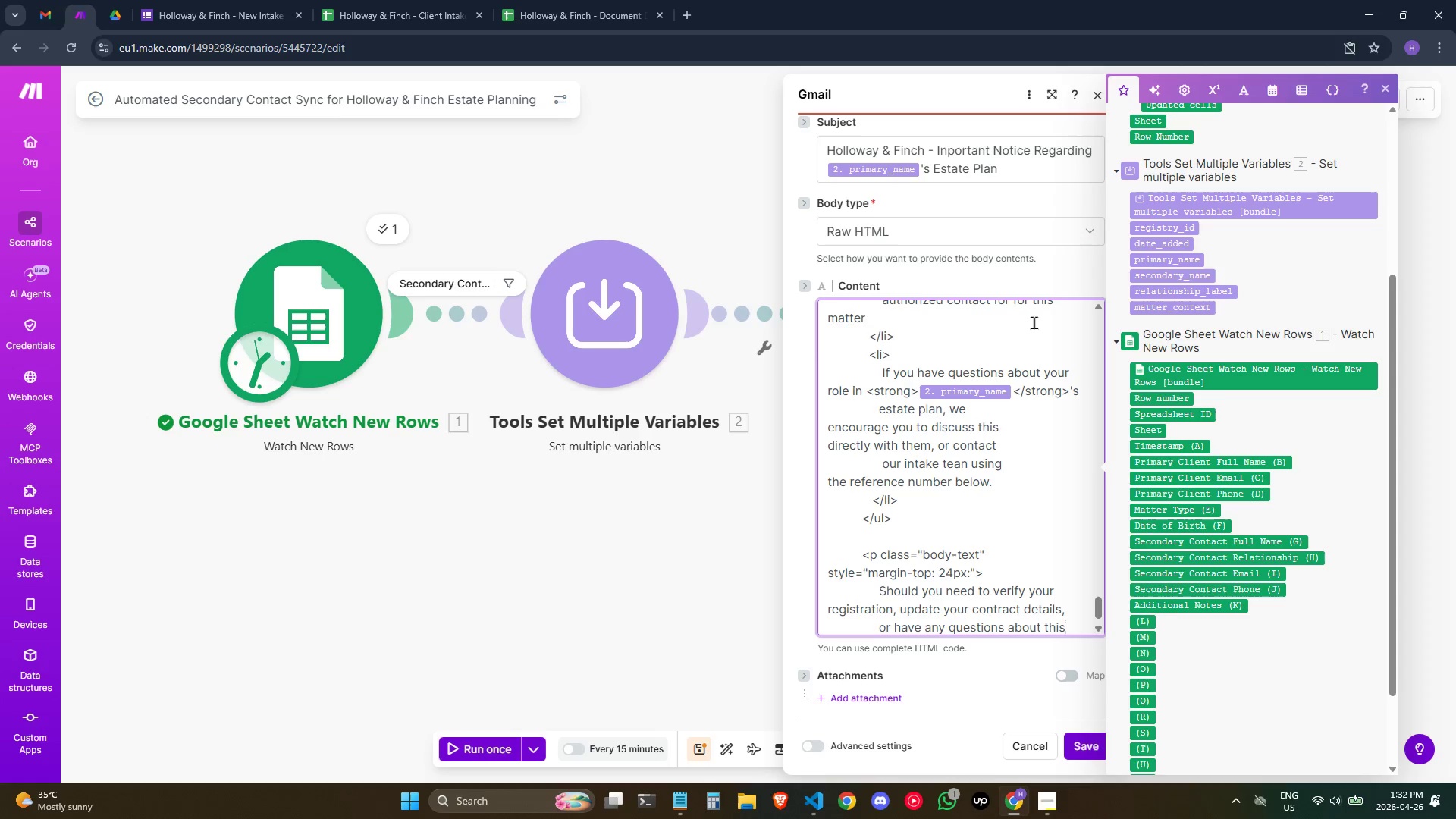 
wait(13.47)
 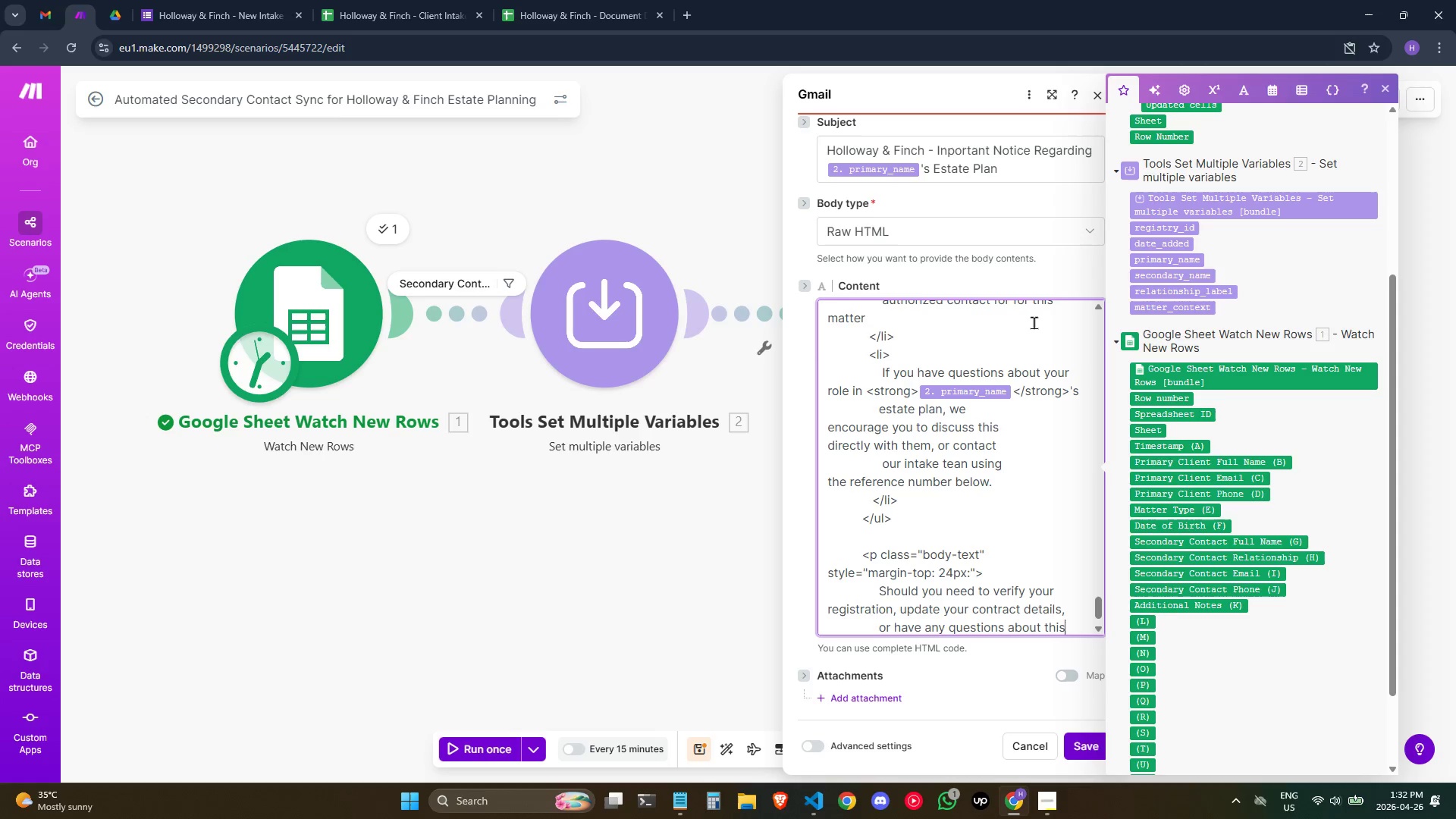 
type( notice, pleae)
key(Backspace)
type(se reply to this email or )
key(Backspace)
 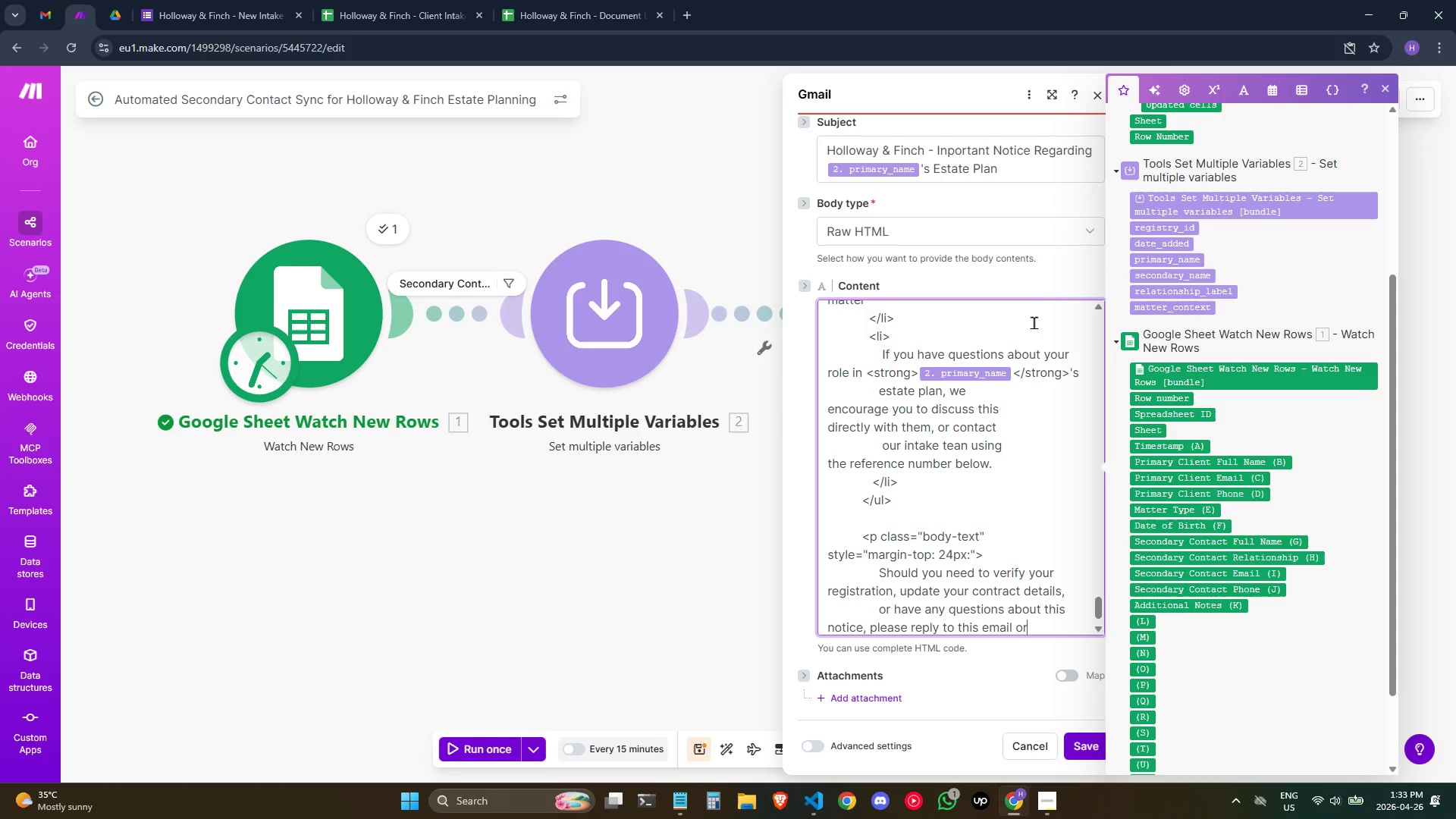 
key(Enter)
 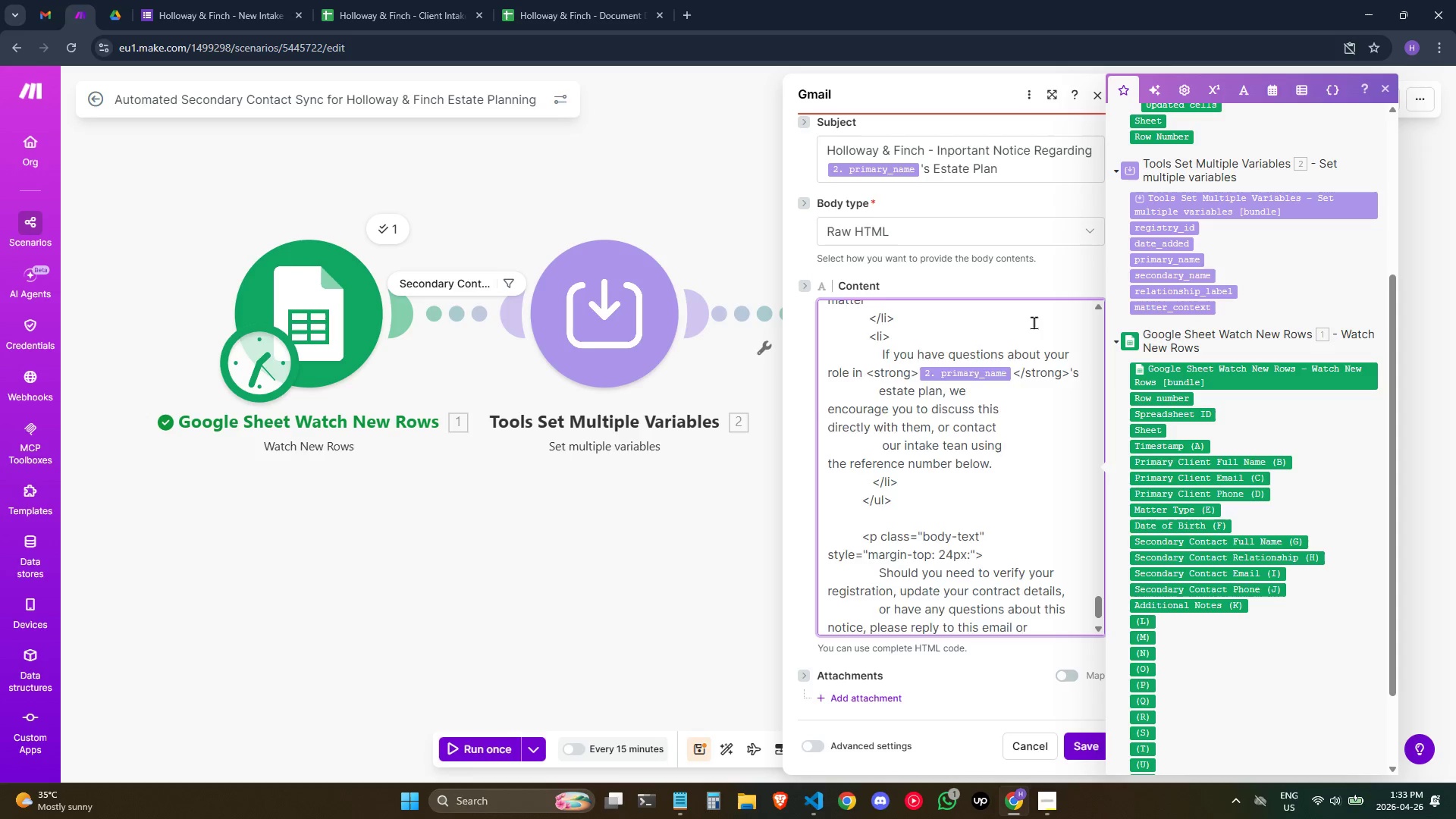 
hold_key(key=Space, duration=0.77)
 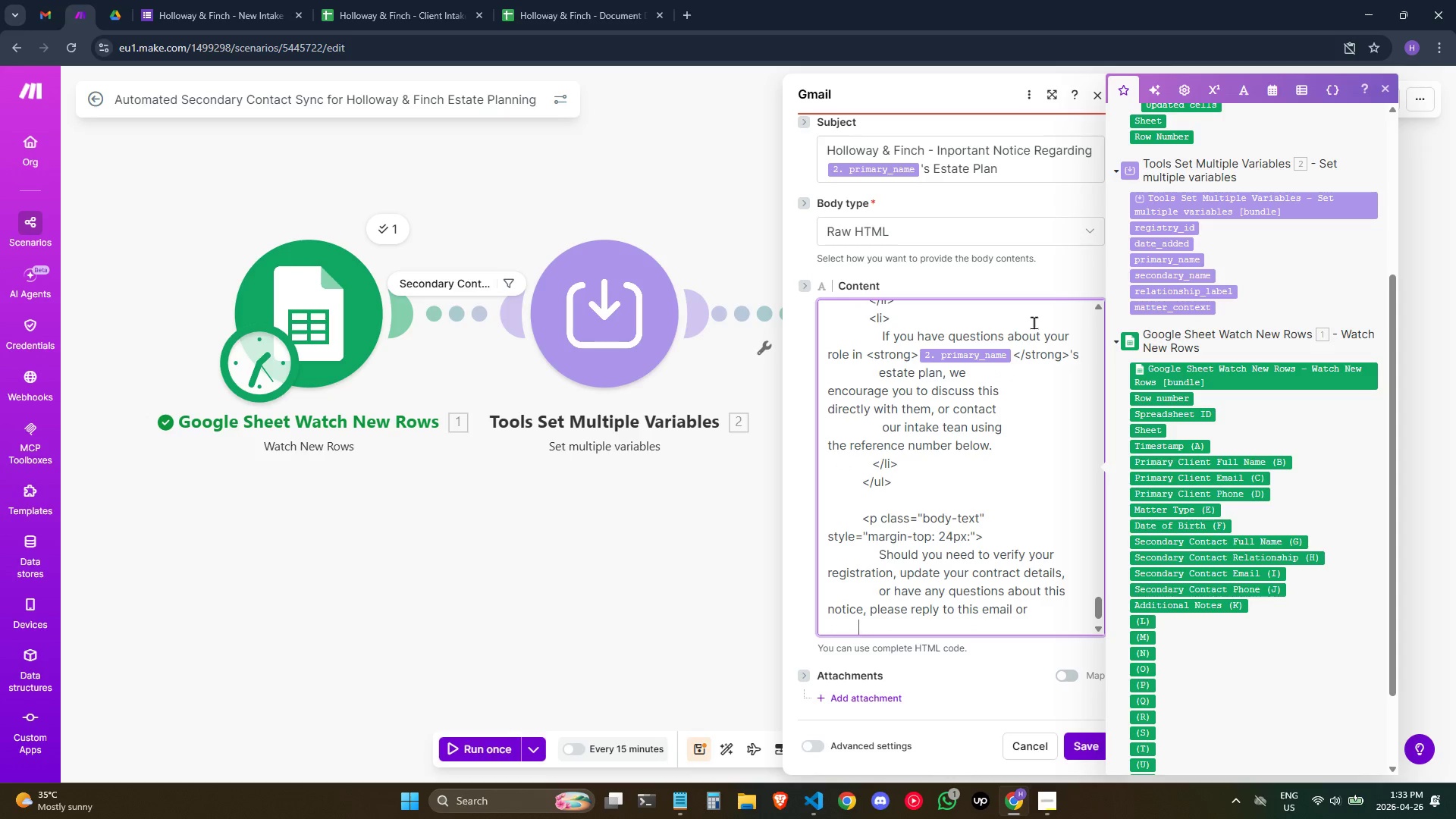 
hold_key(key=Space, duration=0.47)
 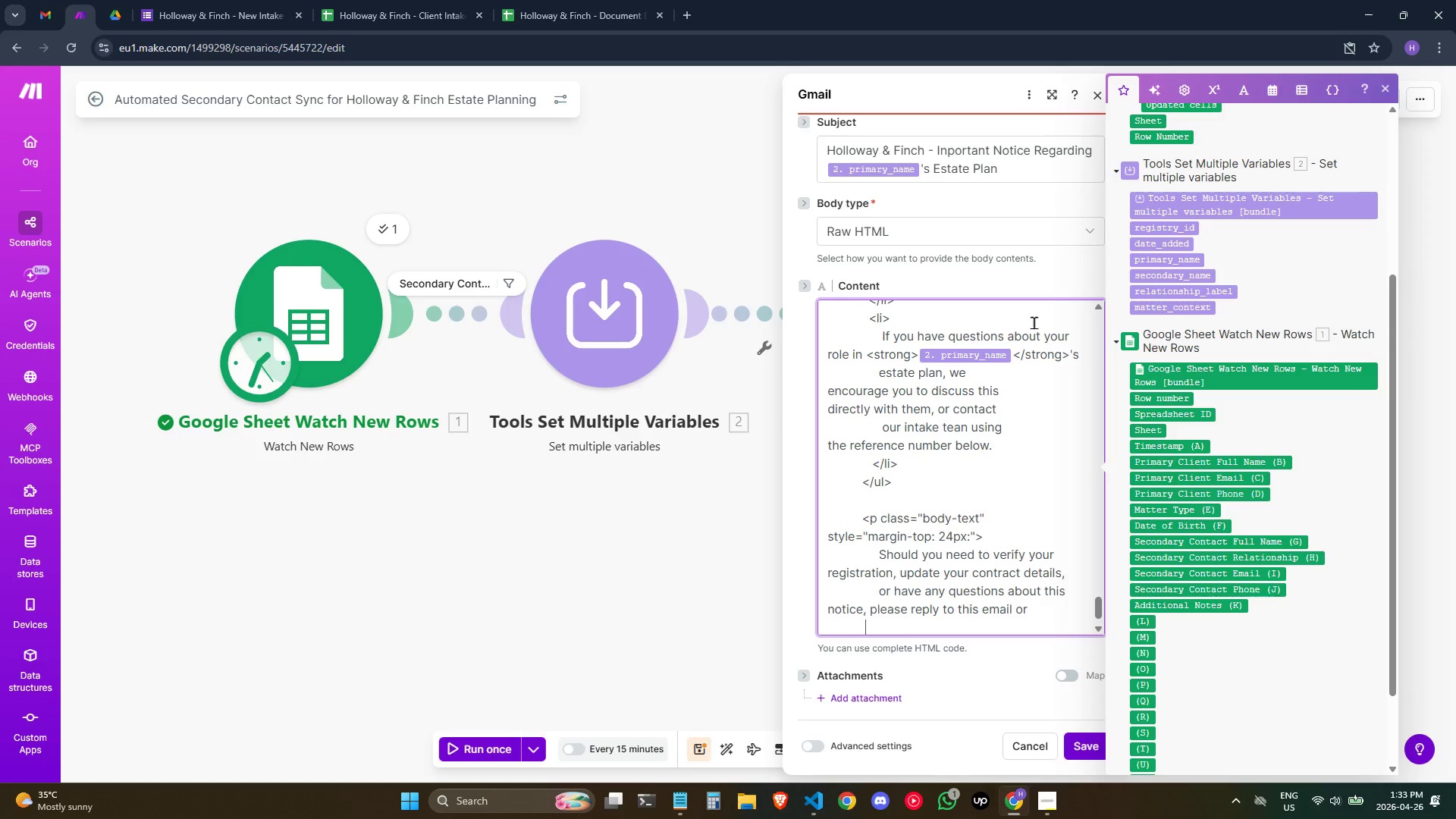 
type(     contactg)
key(Backspace)
type( our office)
 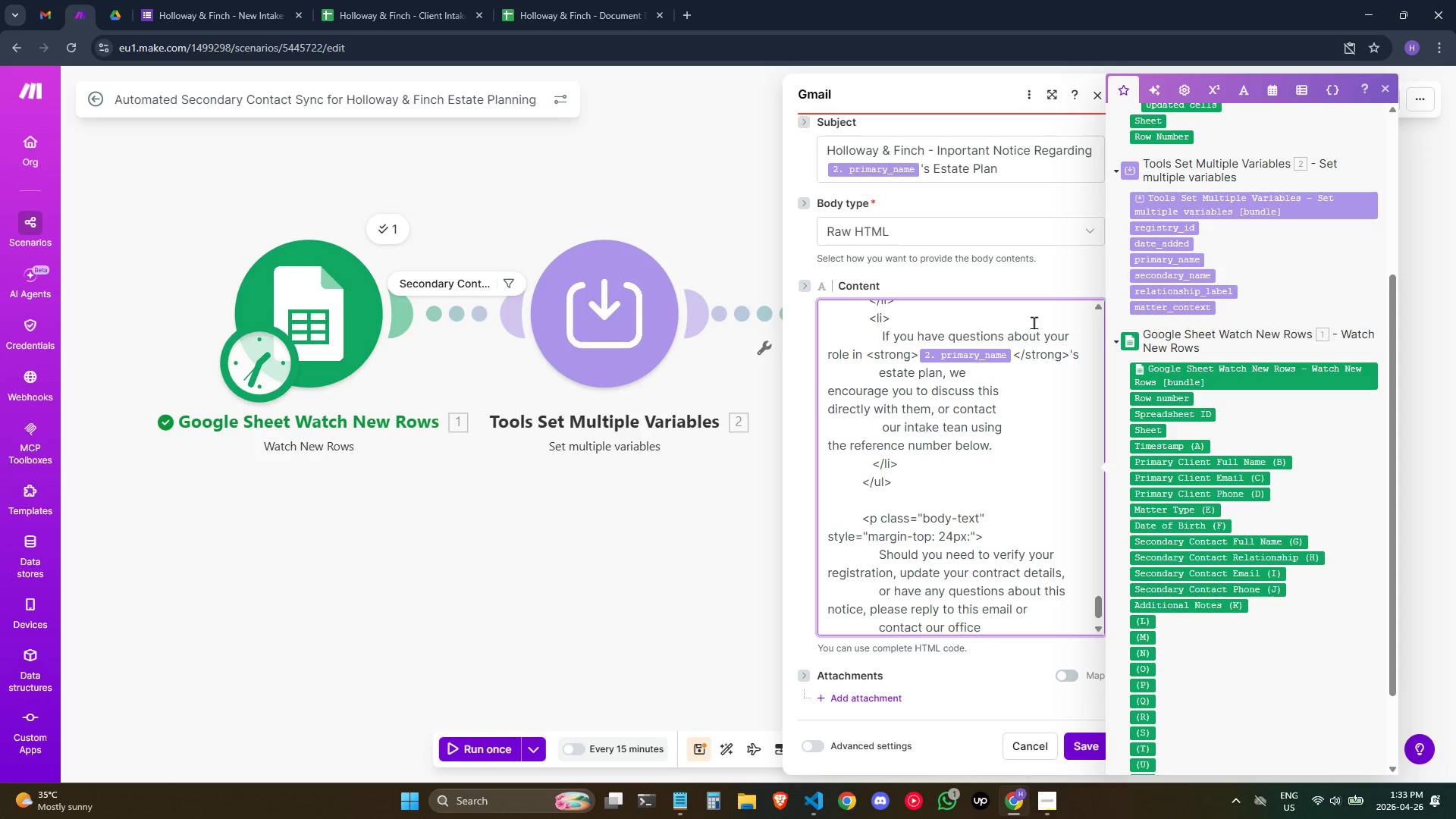 
key(Enter)
 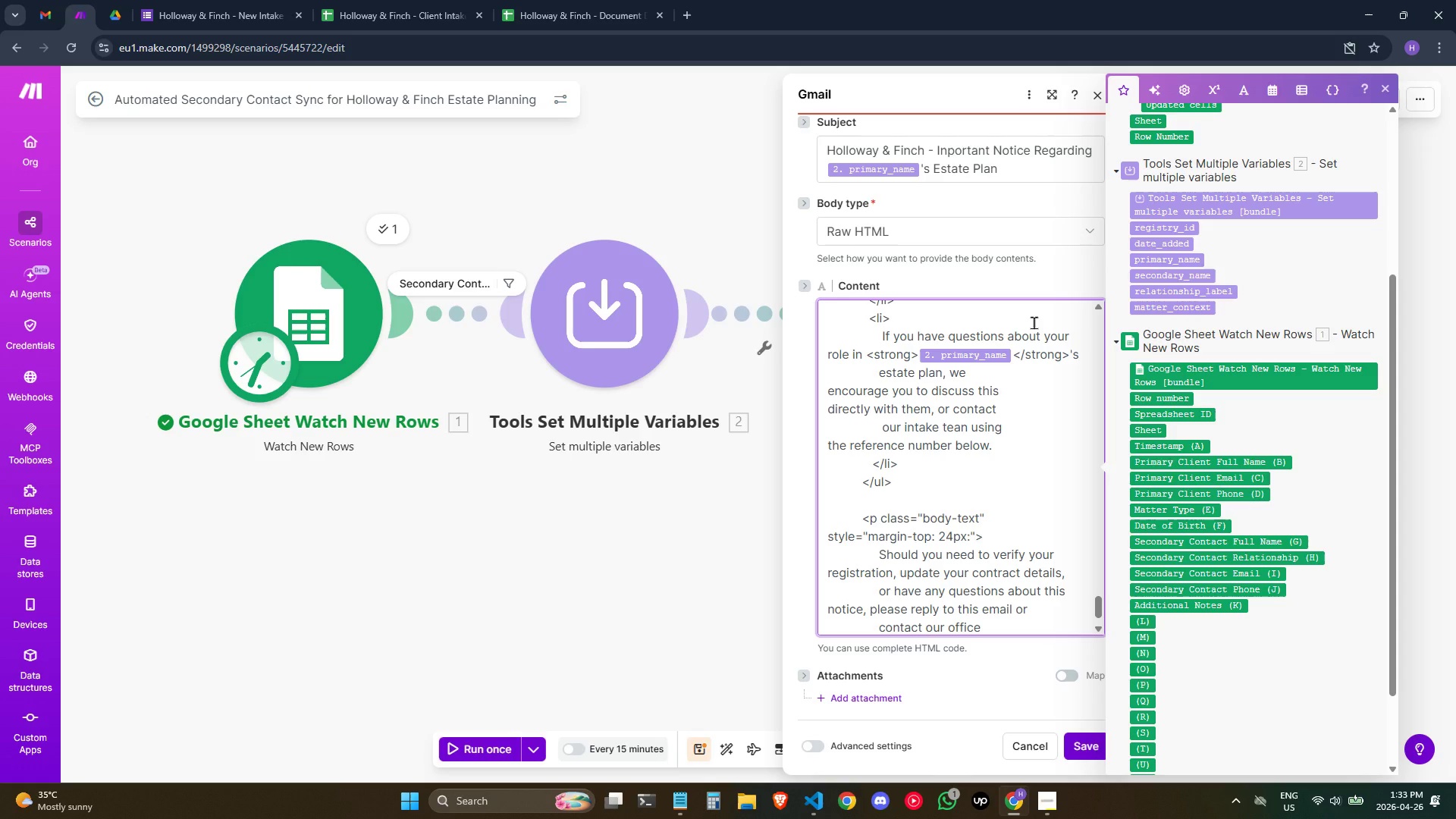 
type(directk)
key(Backspace)
type(ly.)
 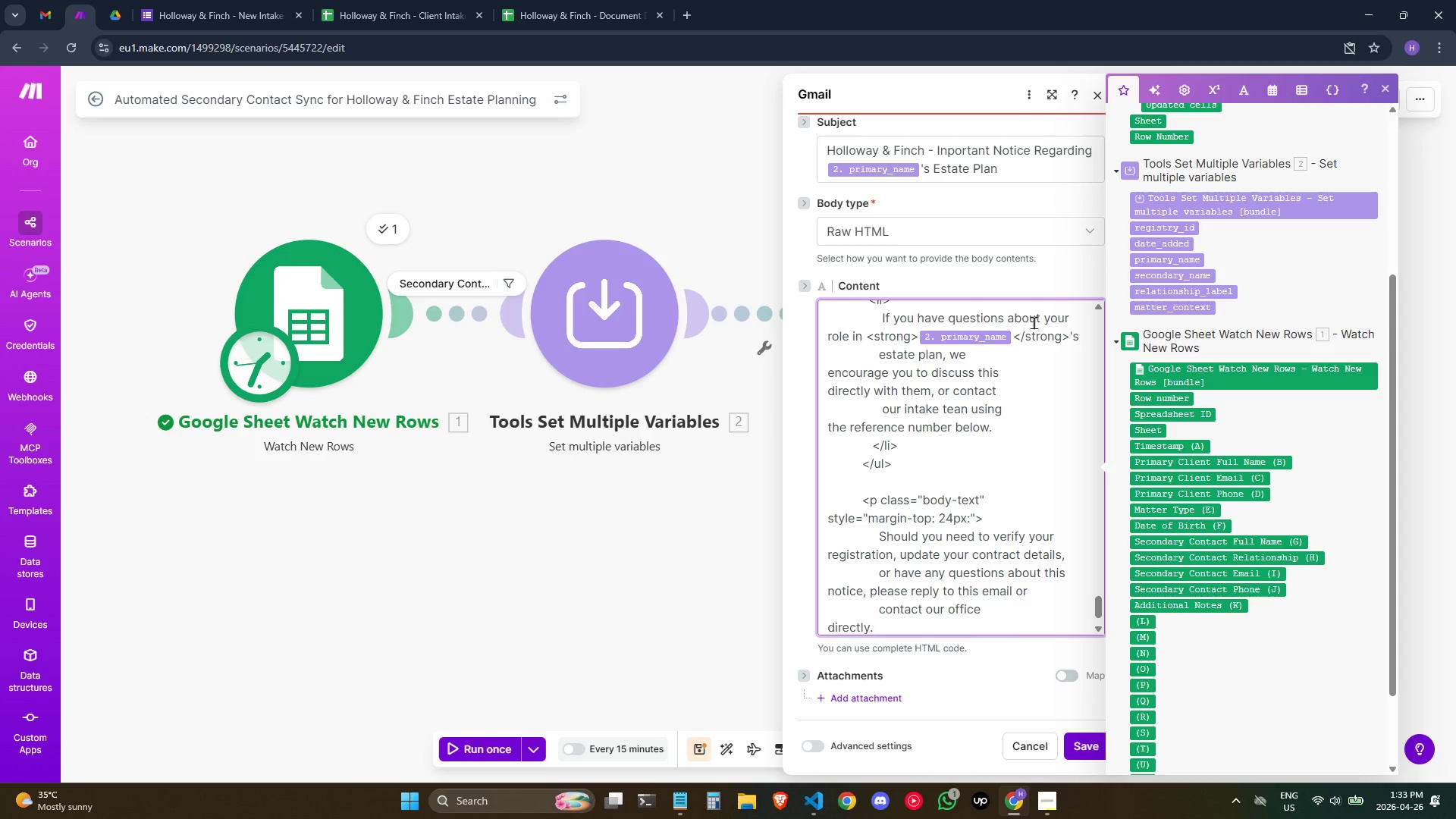 
key(Enter)
 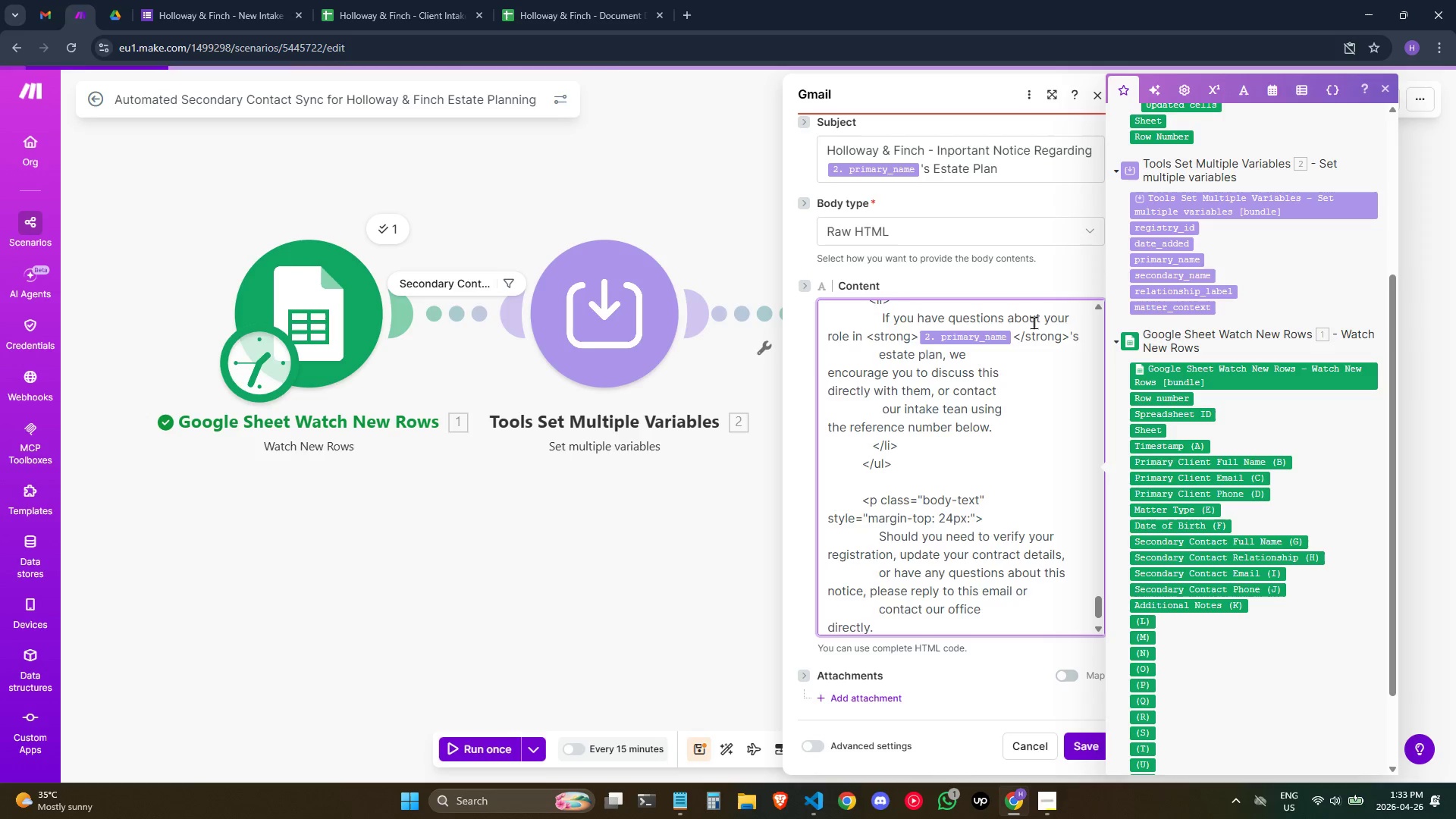 
hold_key(key=Space, duration=0.53)
 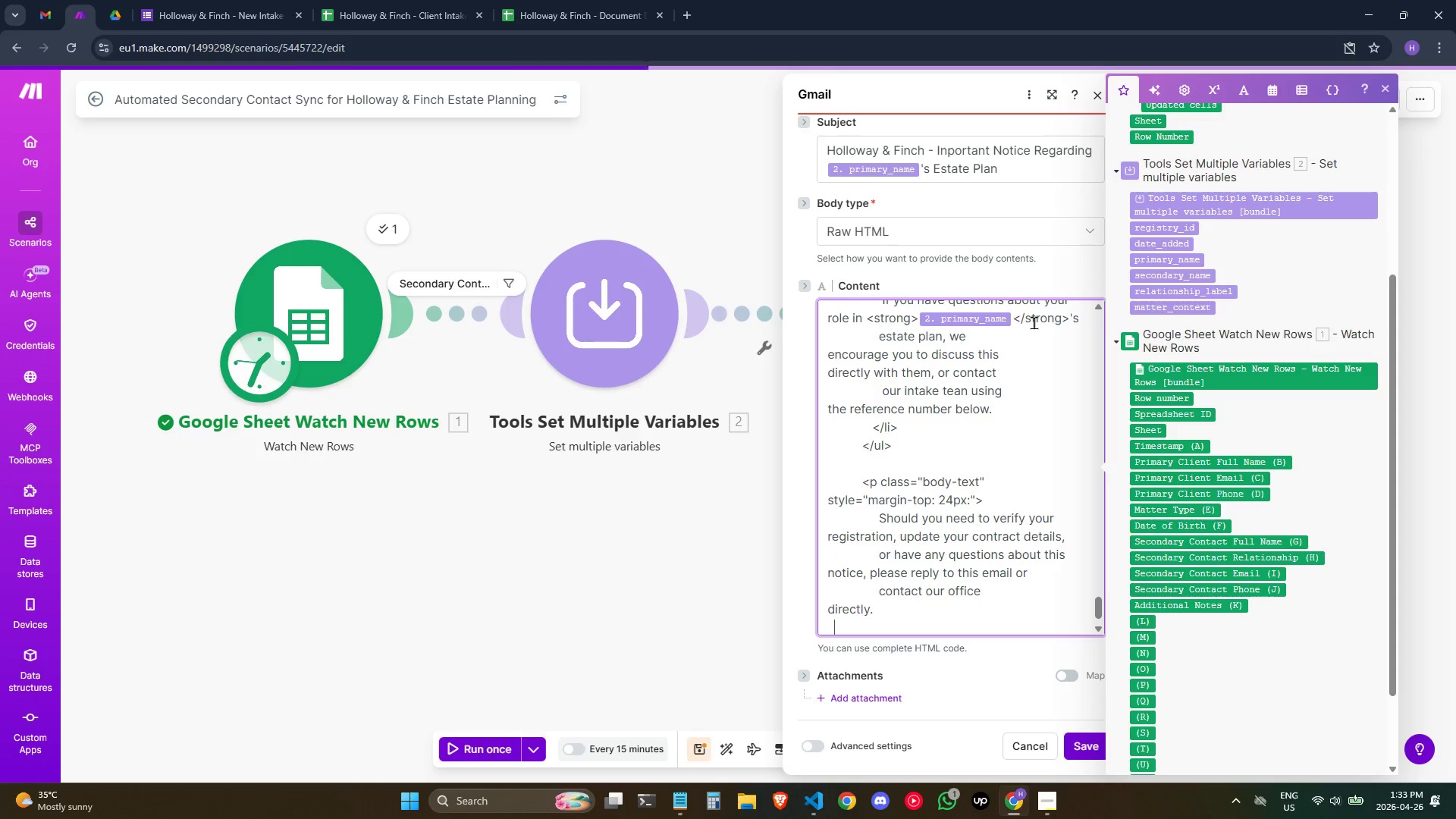 
hold_key(key=Space, duration=0.61)
 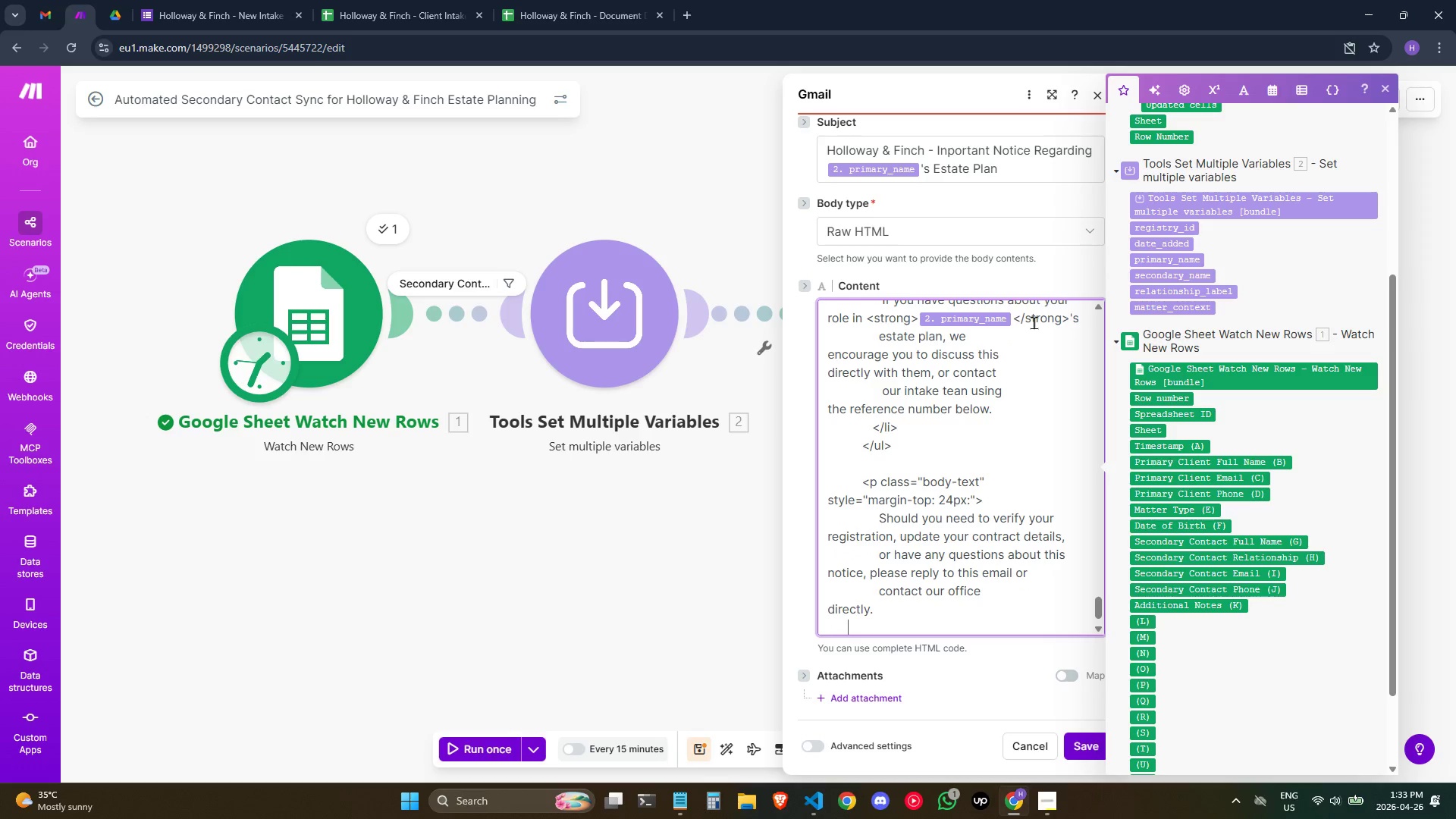 
key(Space)
 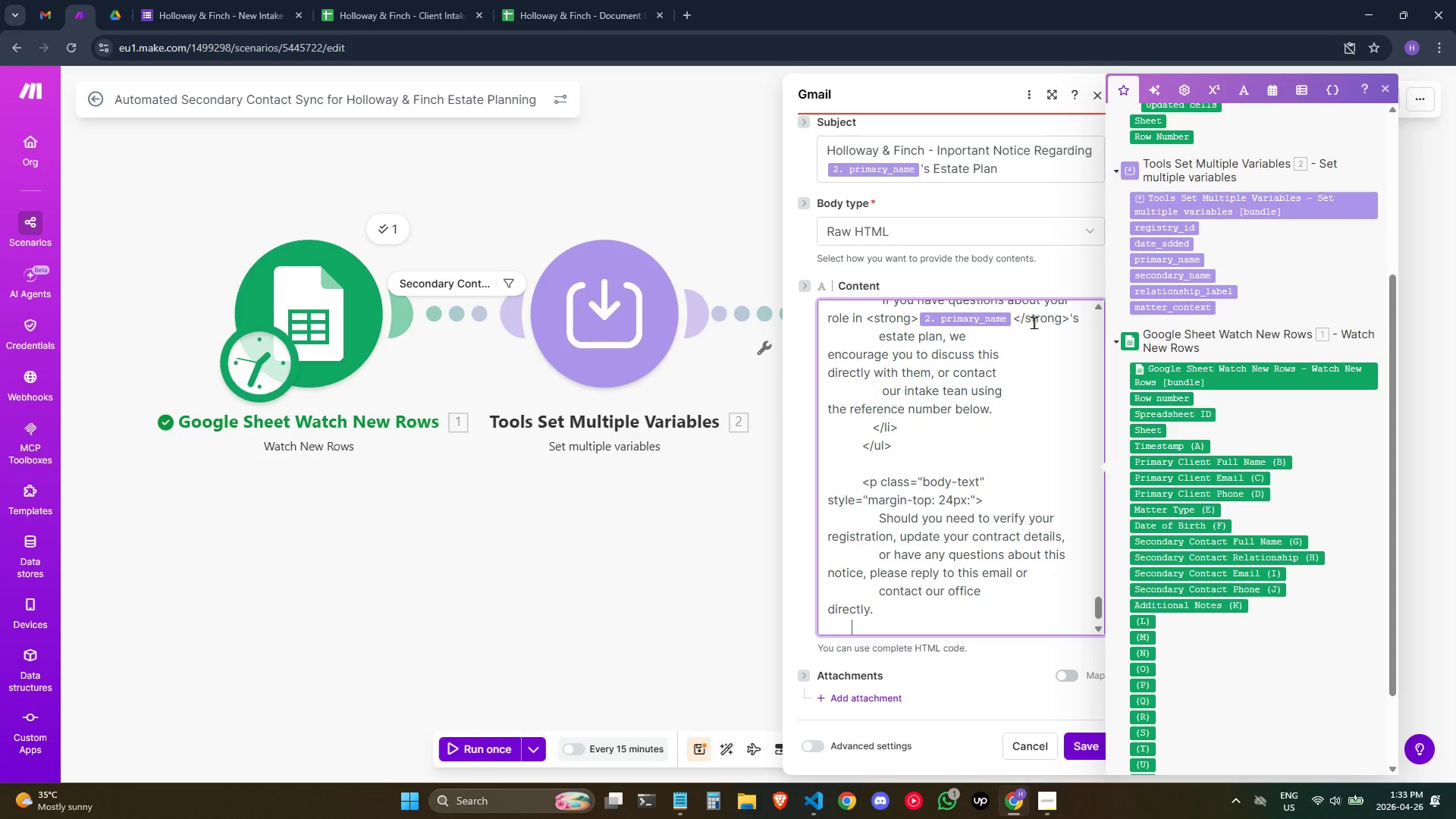 
key(Space)
 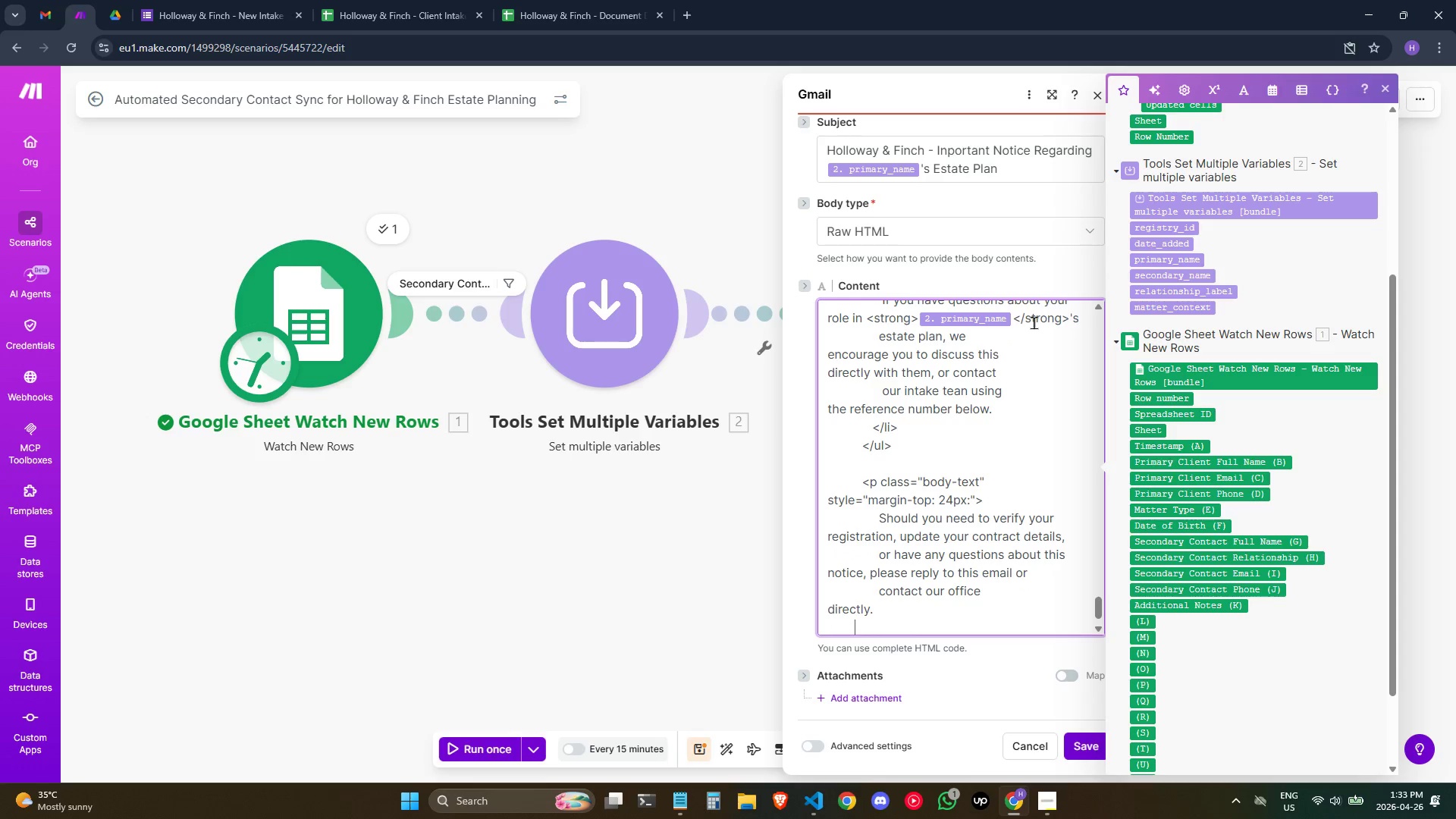 
key(Space)
 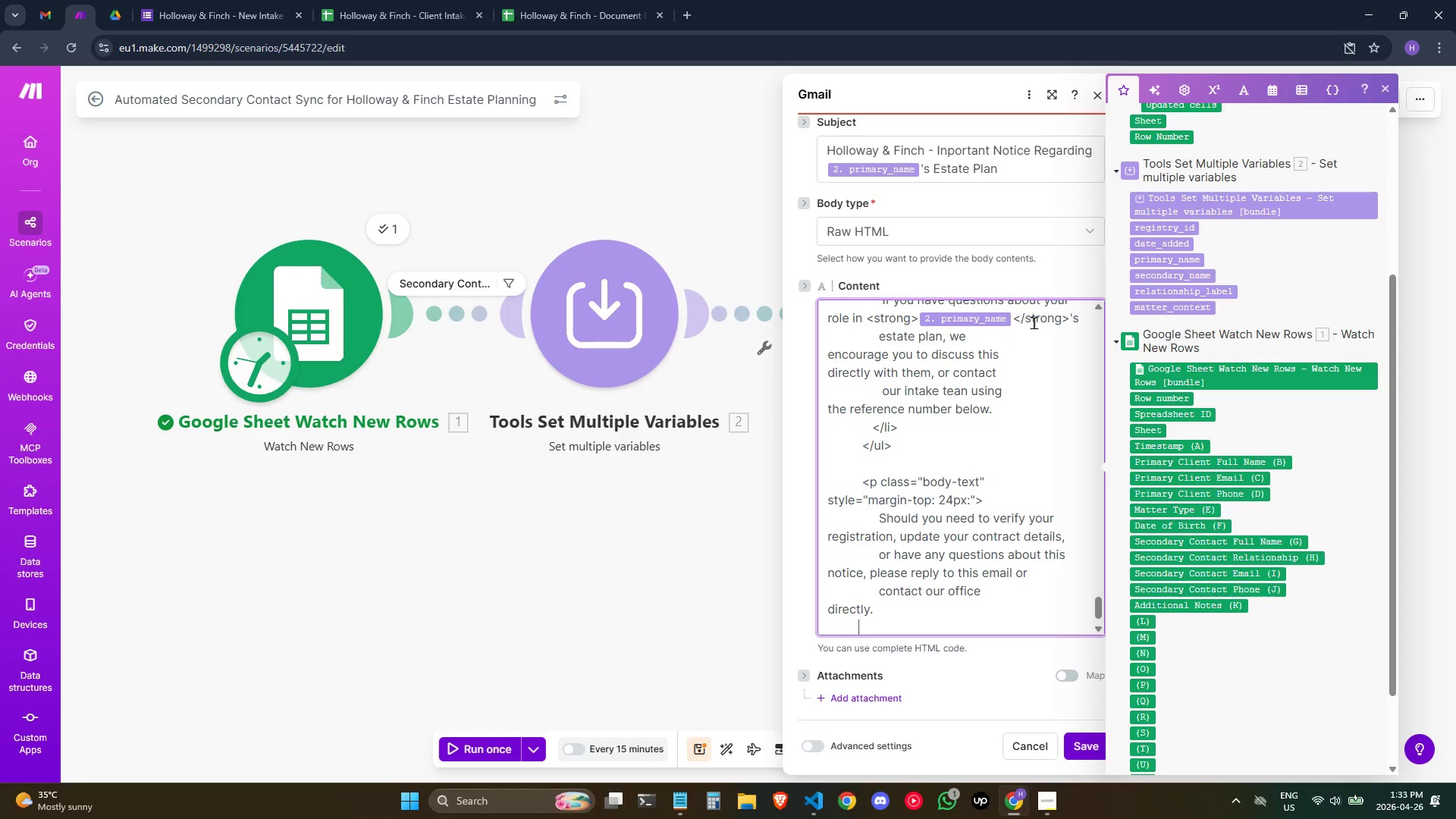 
key(Space)
 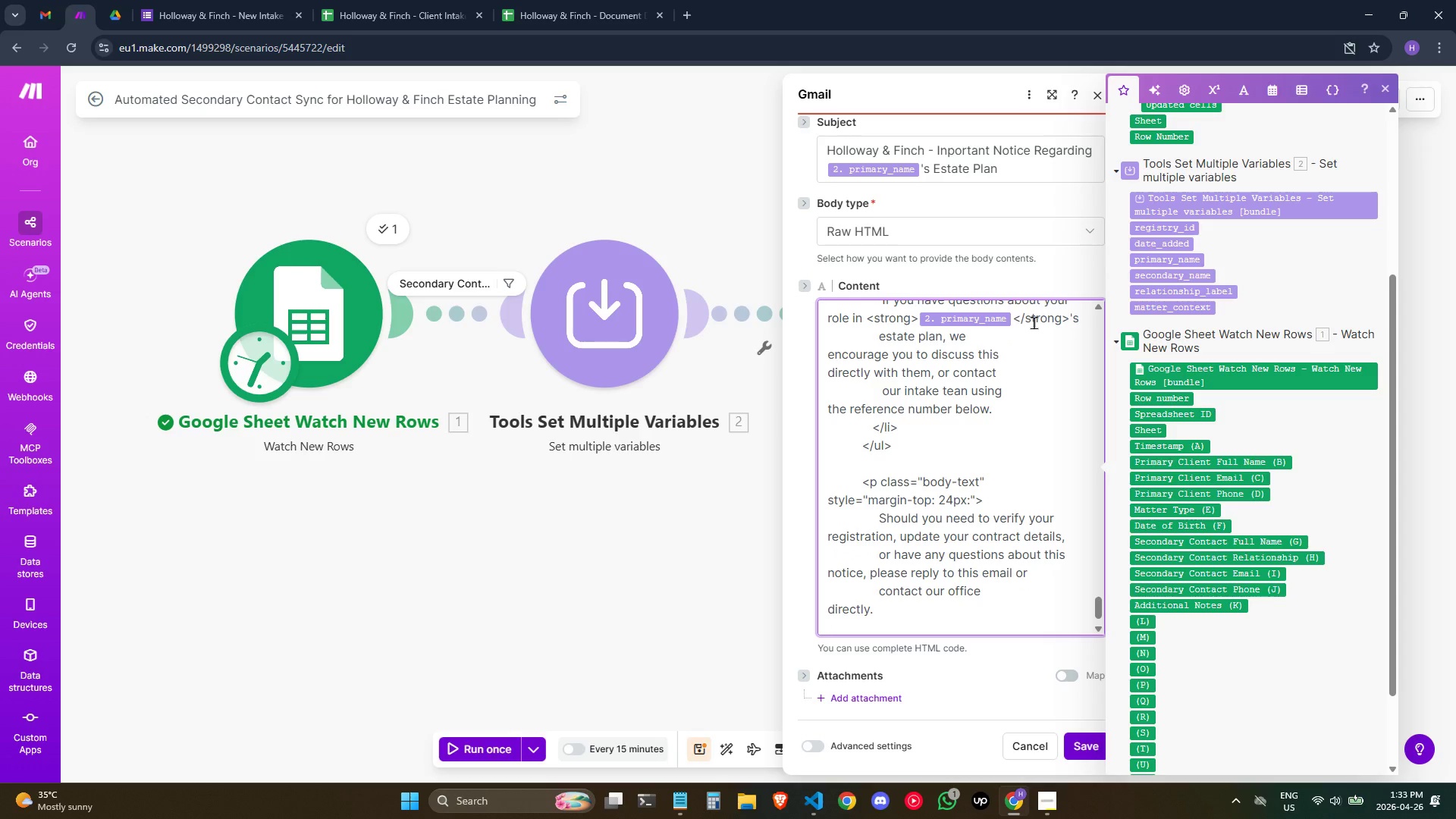 
key(Shift+Comma)
 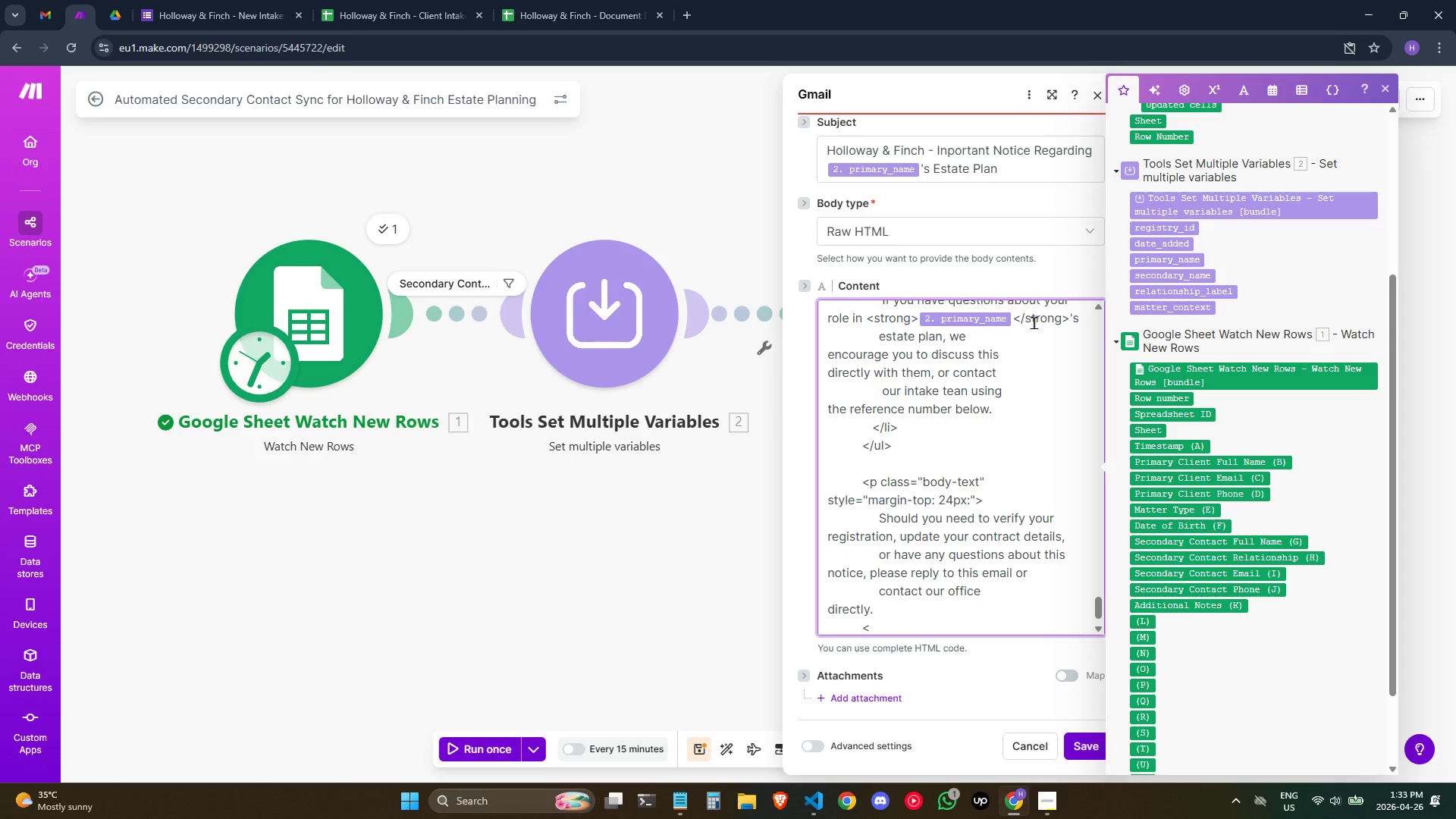 
key(Slash)
 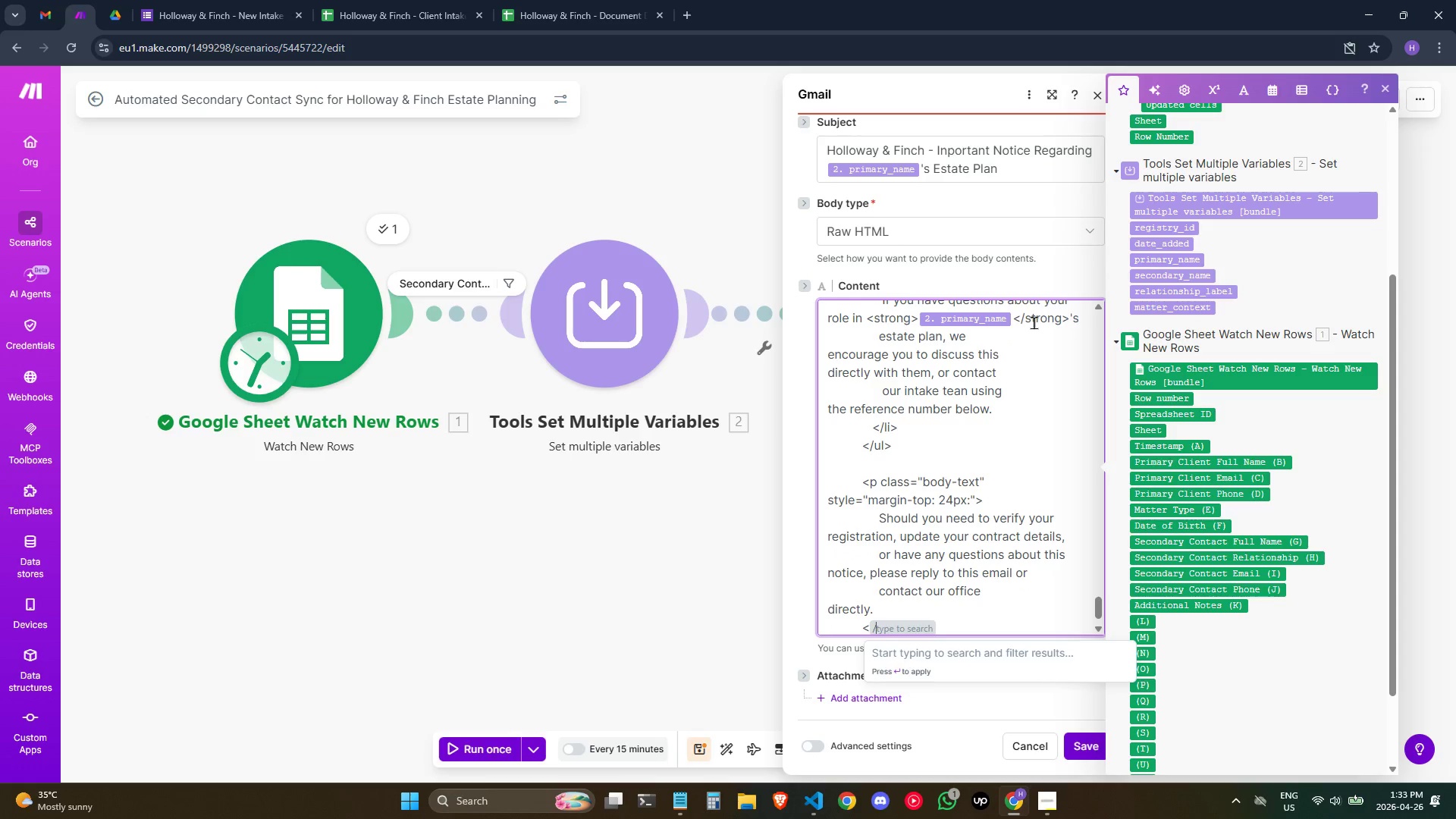 
key(Backslash)
 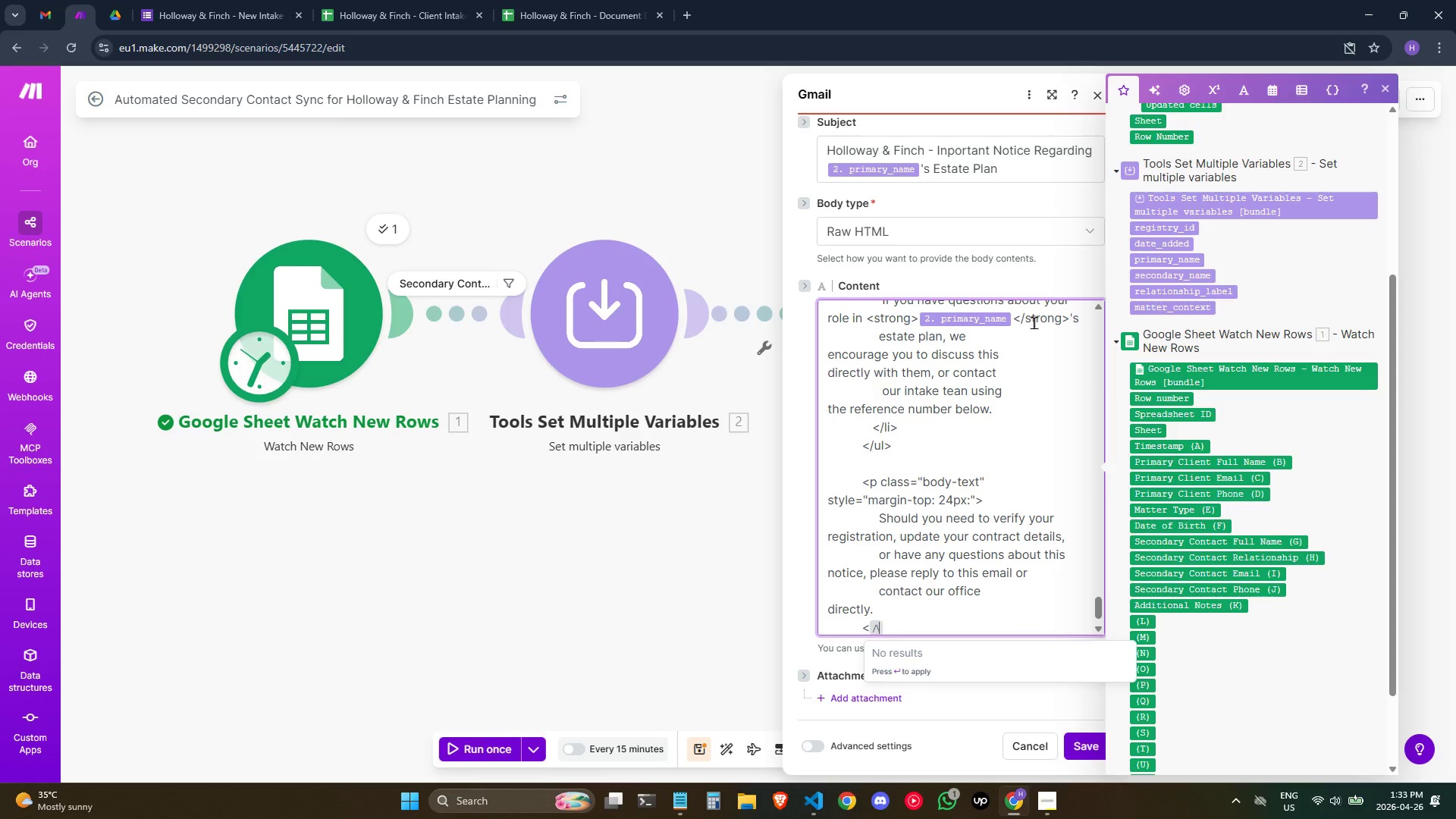 
key(Backspace)
 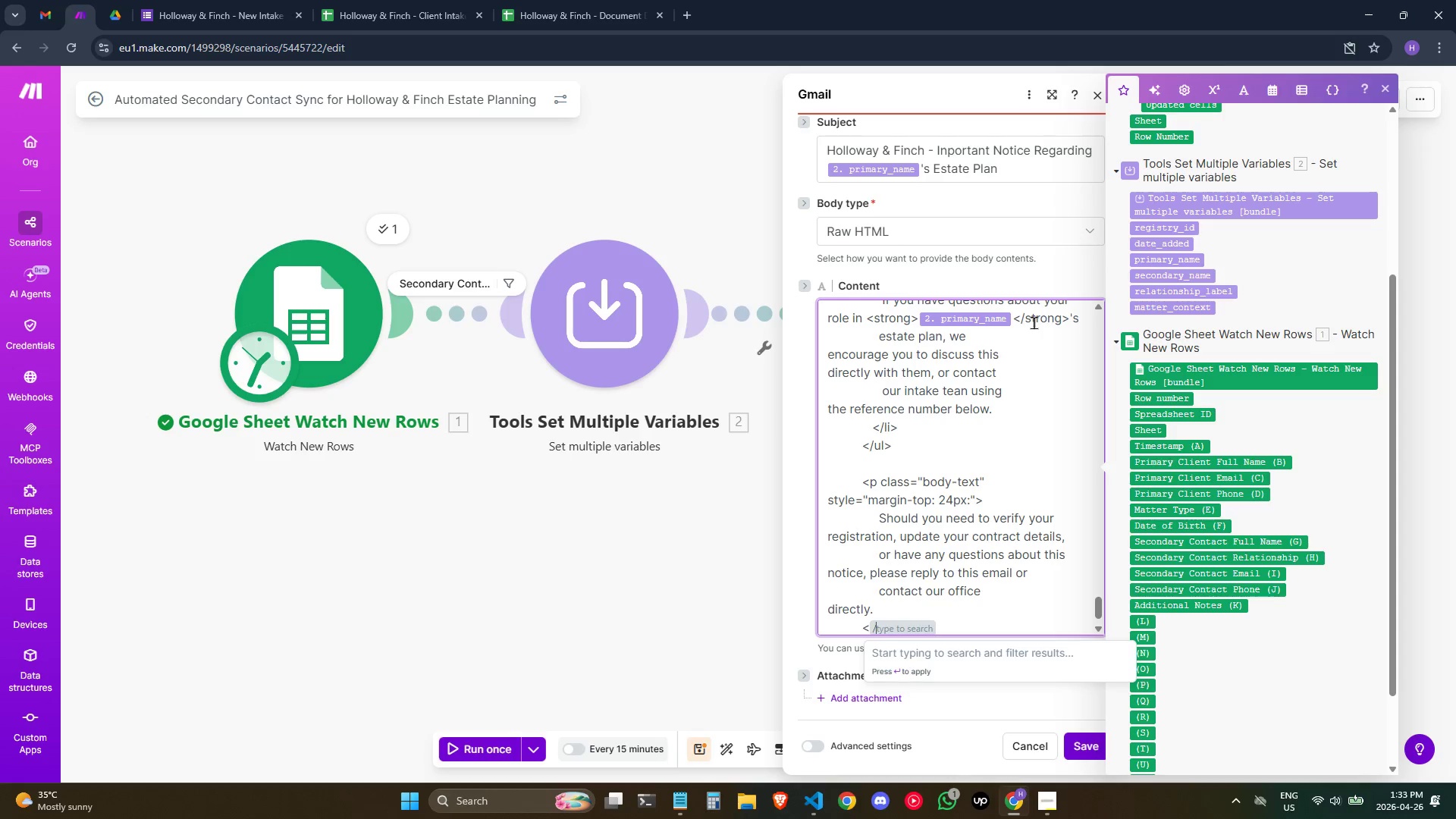 
key(Backspace)
 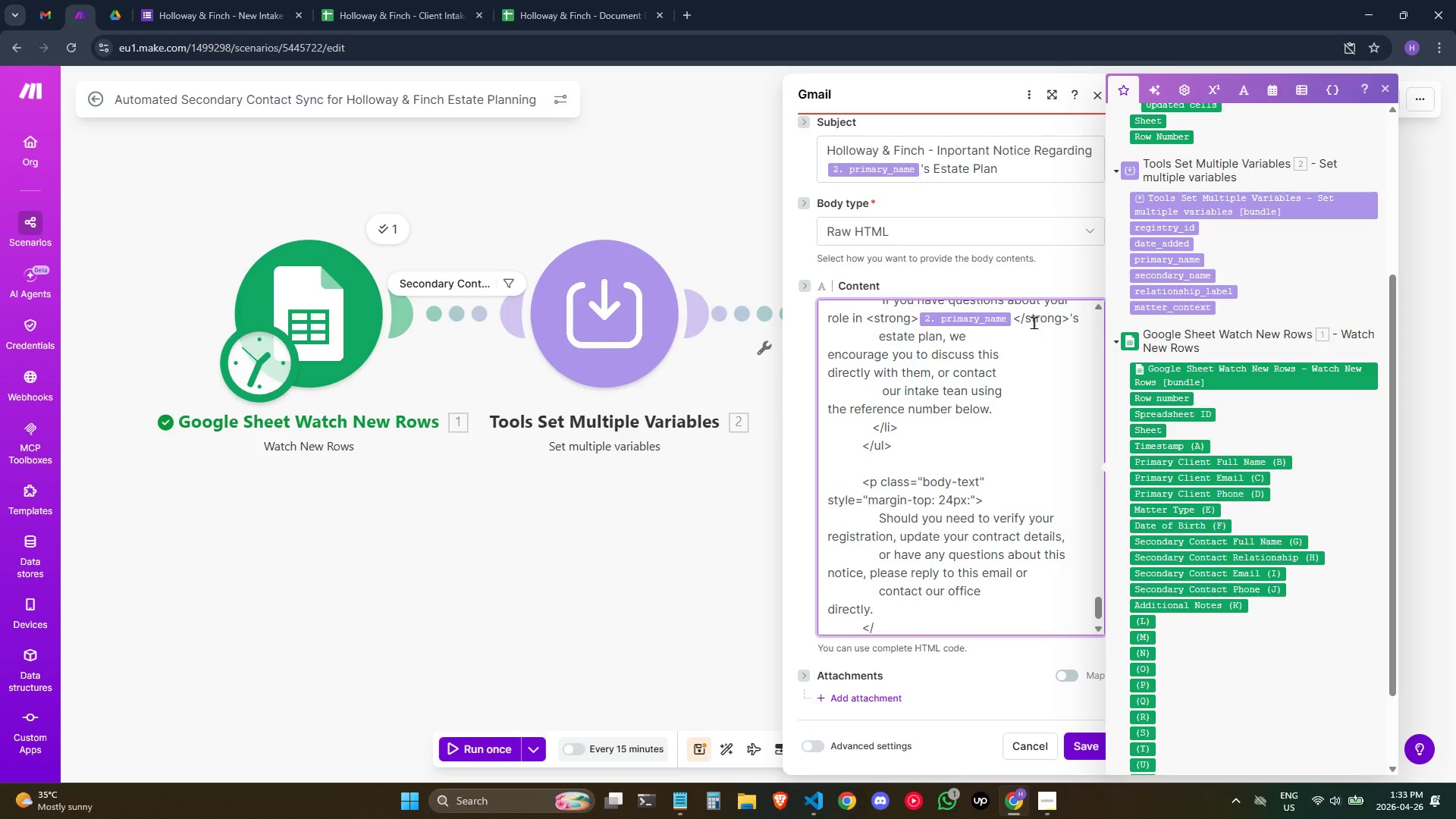 
key(P)
 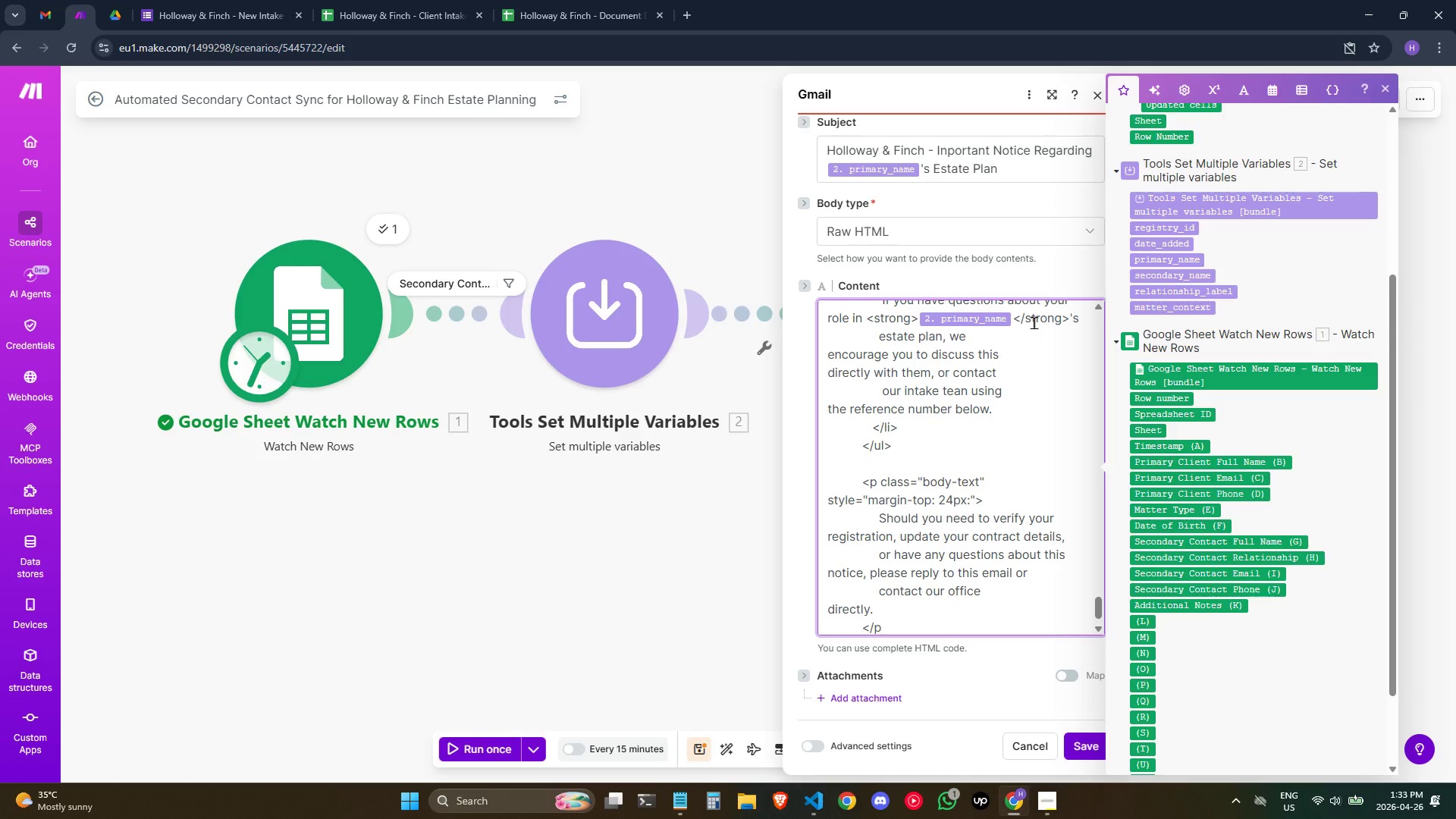 
key(Backspace)
 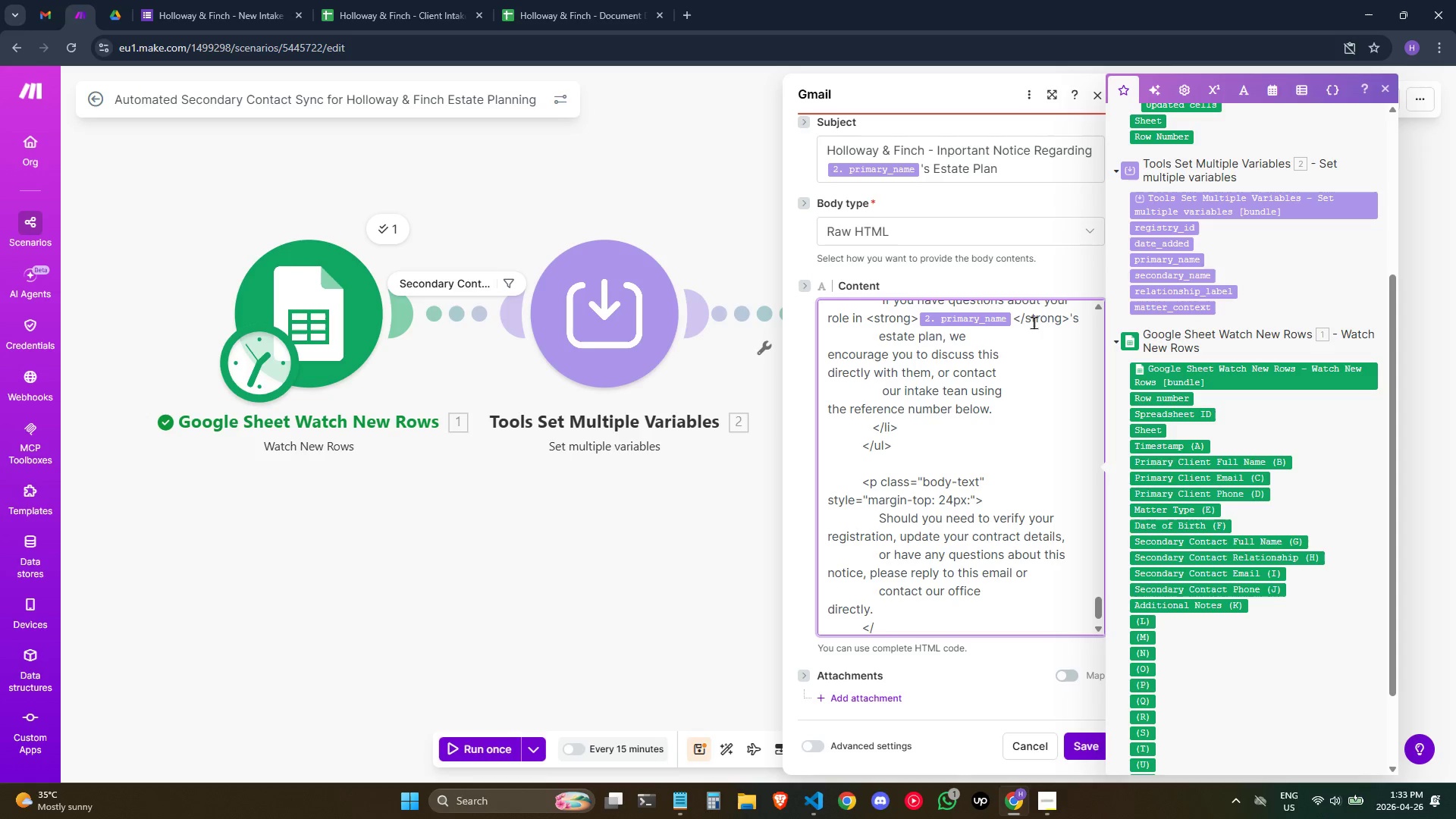 
key(P)
 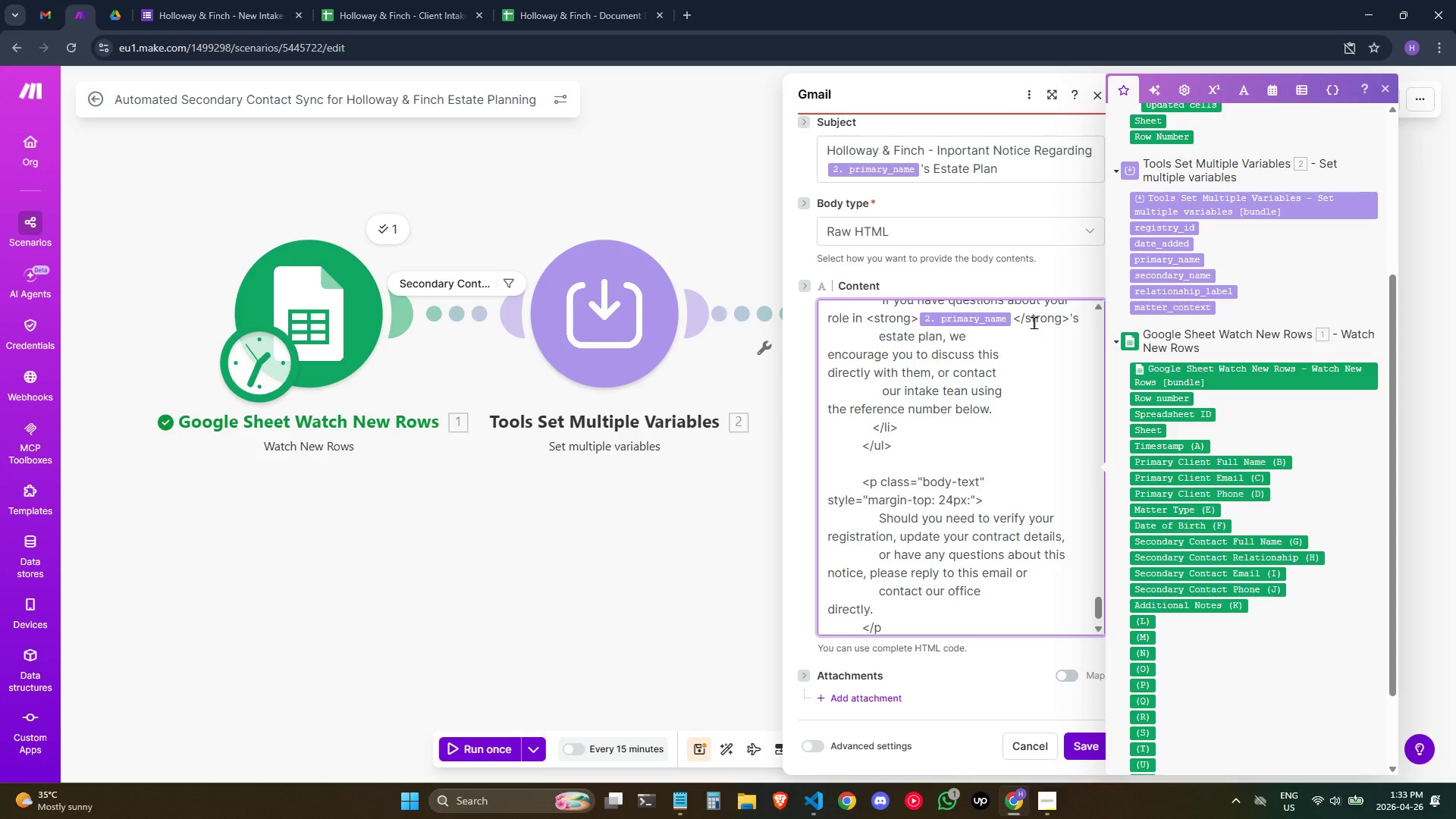 
key(Shift+Period)
 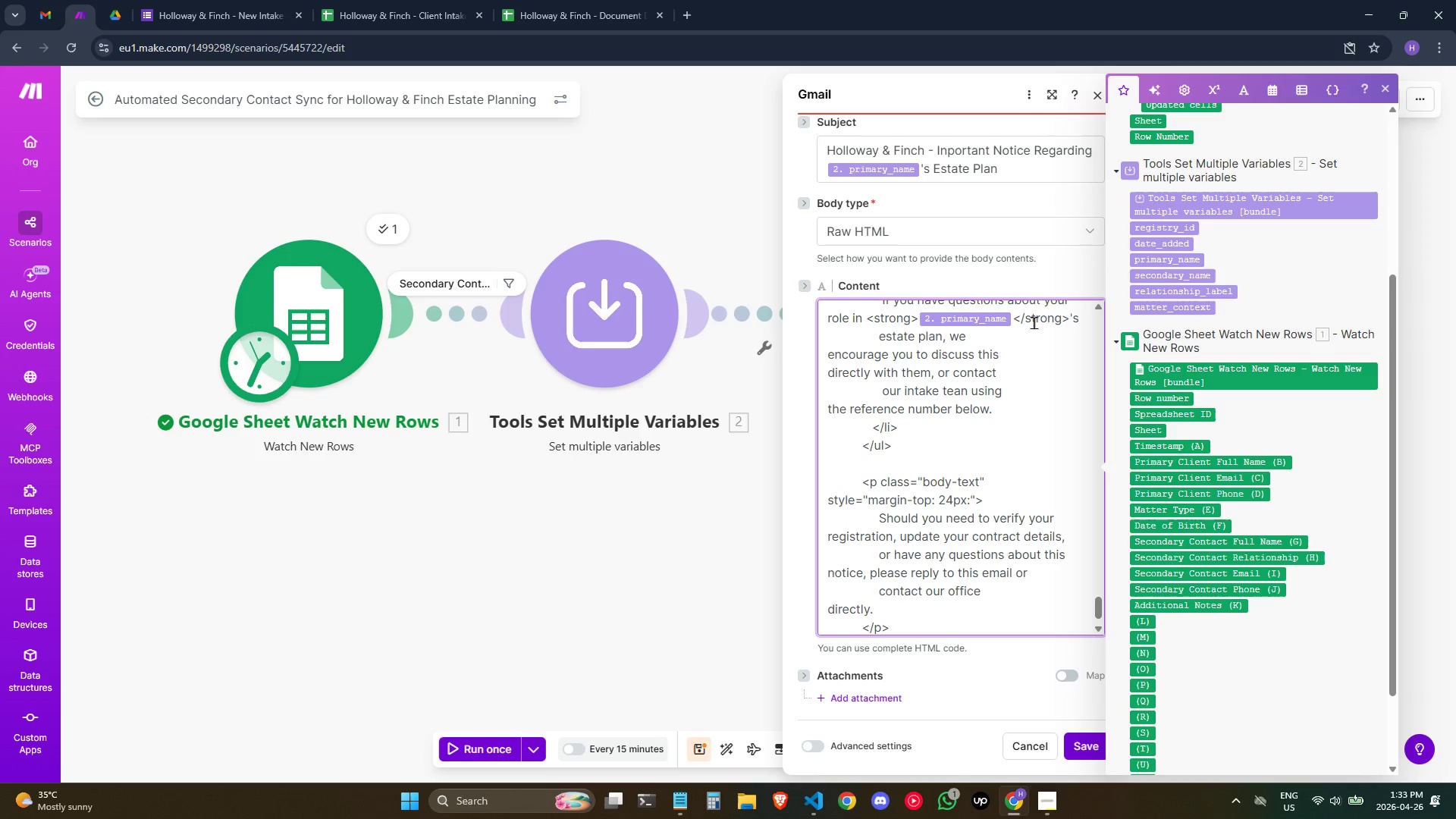 
key(Enter)
 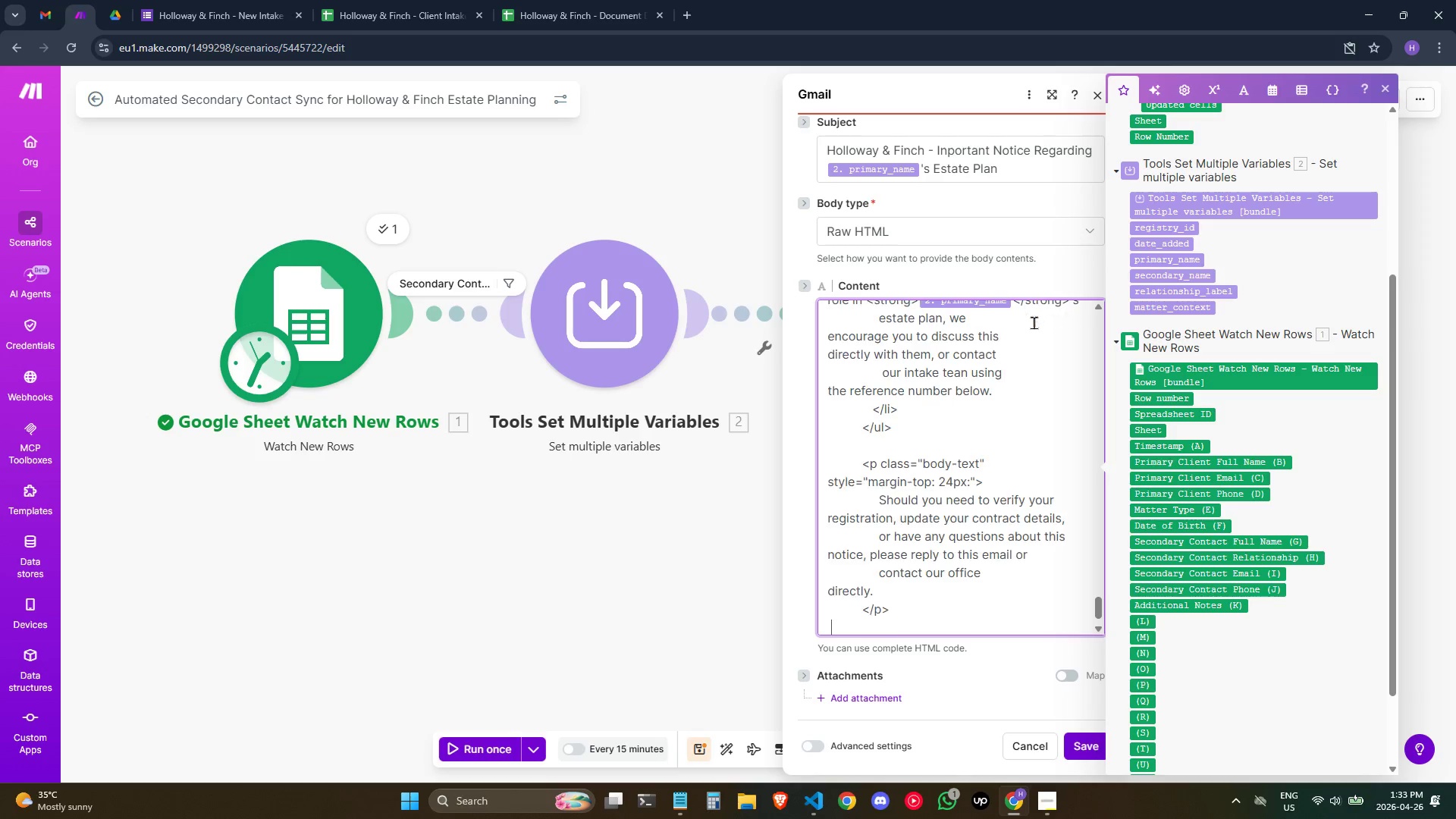 
hold_key(key=Space, duration=0.77)
 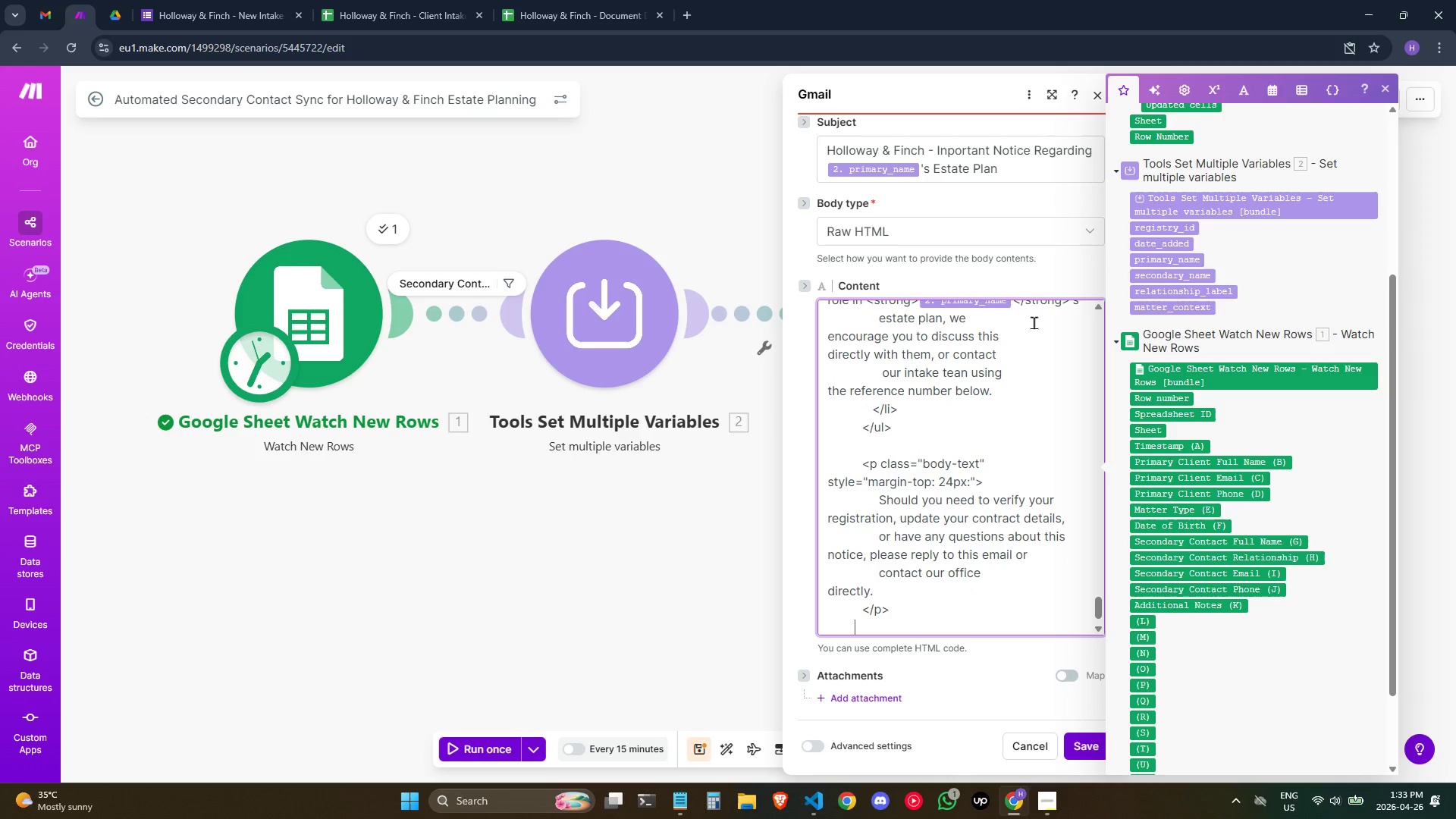 
hold_key(key=Backspace, duration=0.58)
 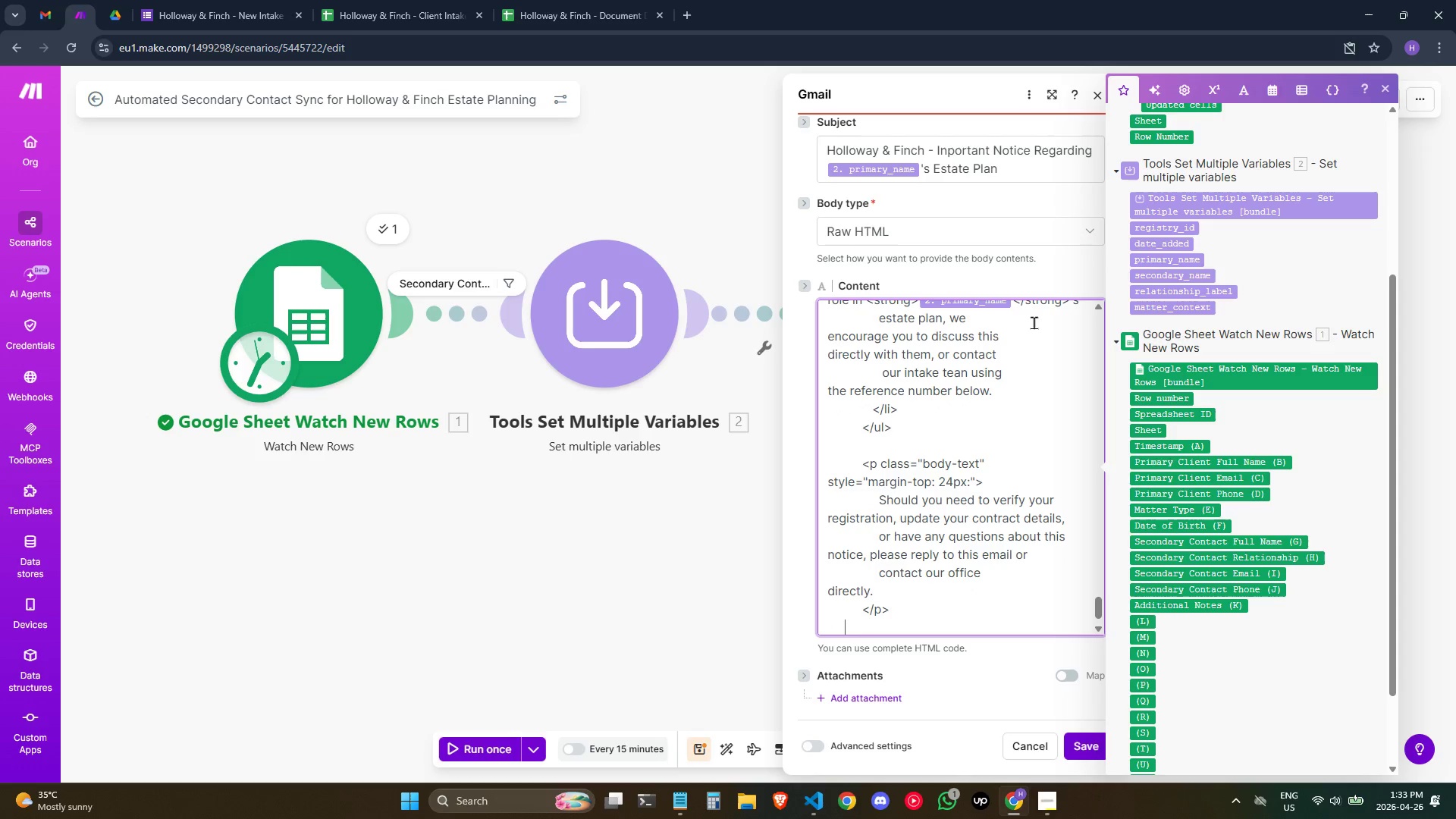 
key(Backspace)
 